 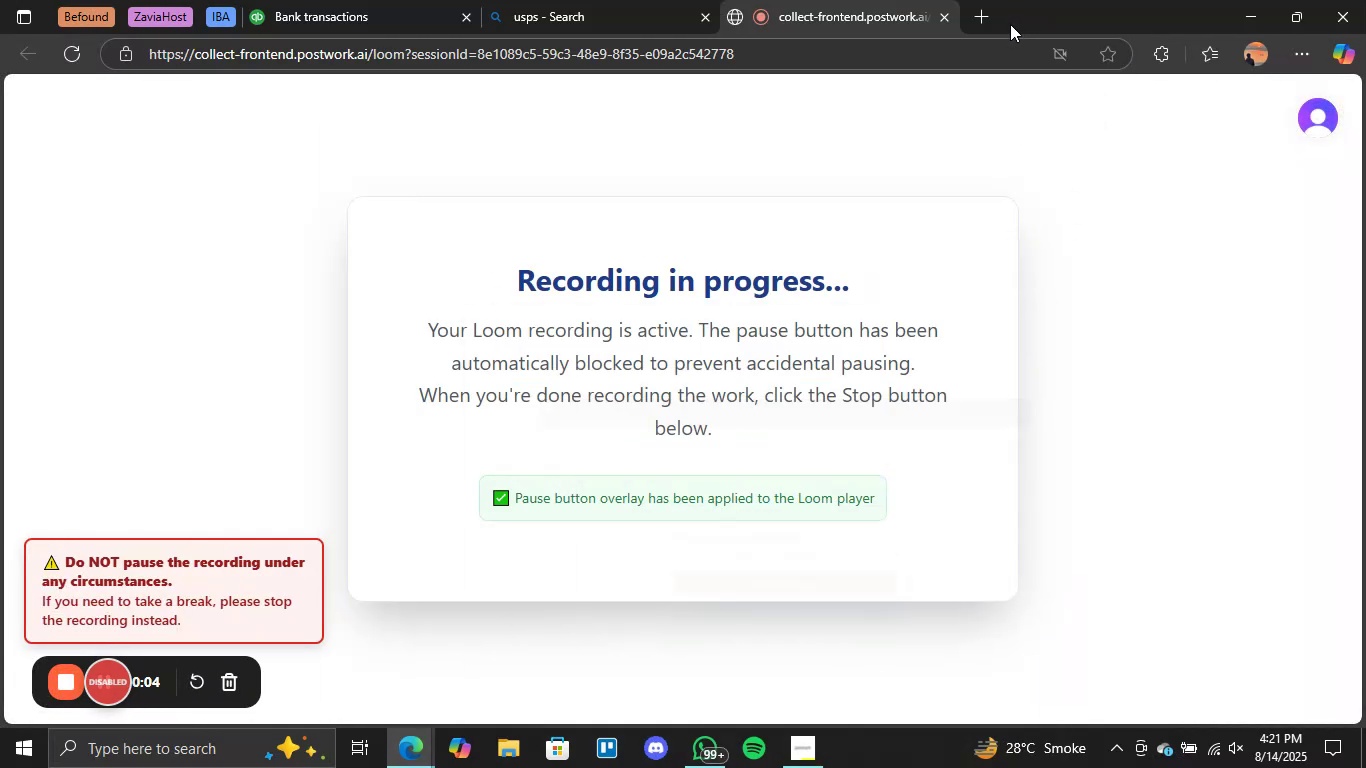 
left_click([358, 0])
 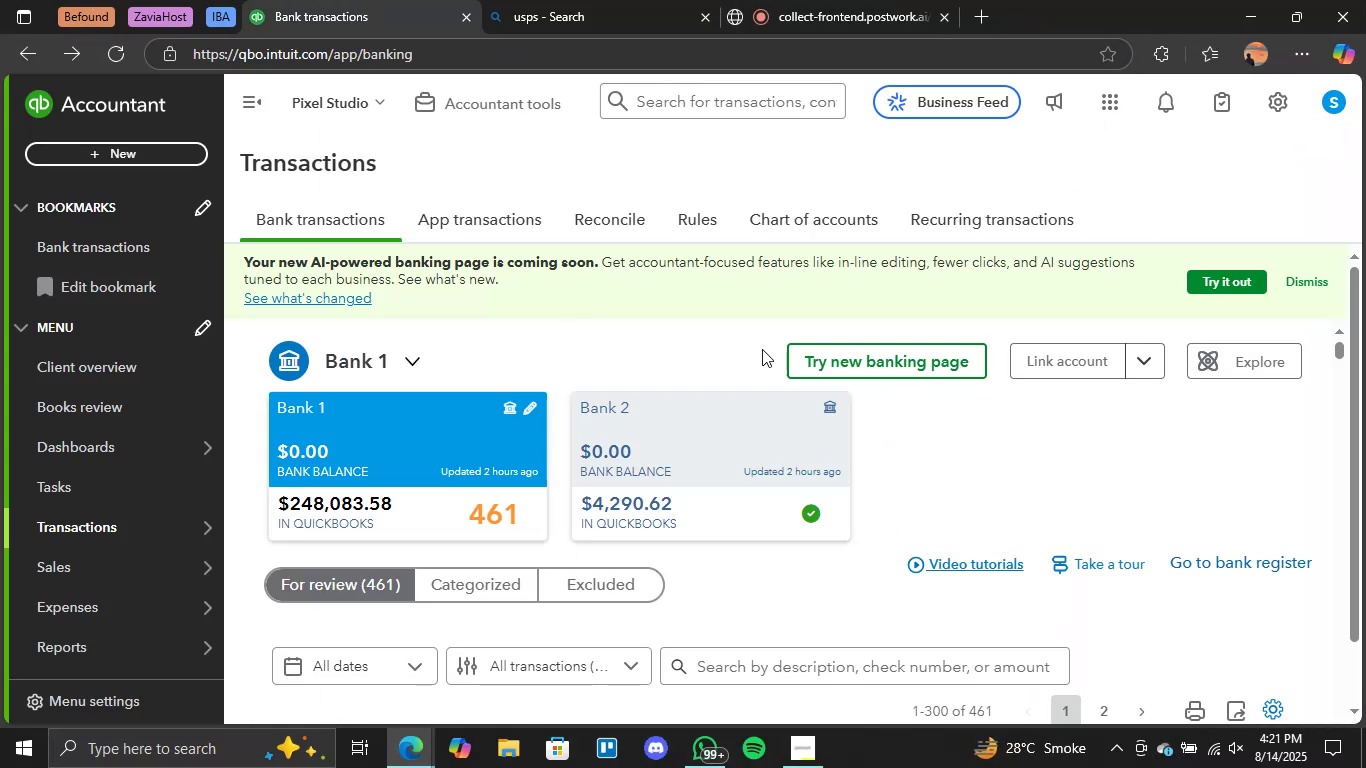 
scroll: coordinate [724, 440], scroll_direction: down, amount: 5.0
 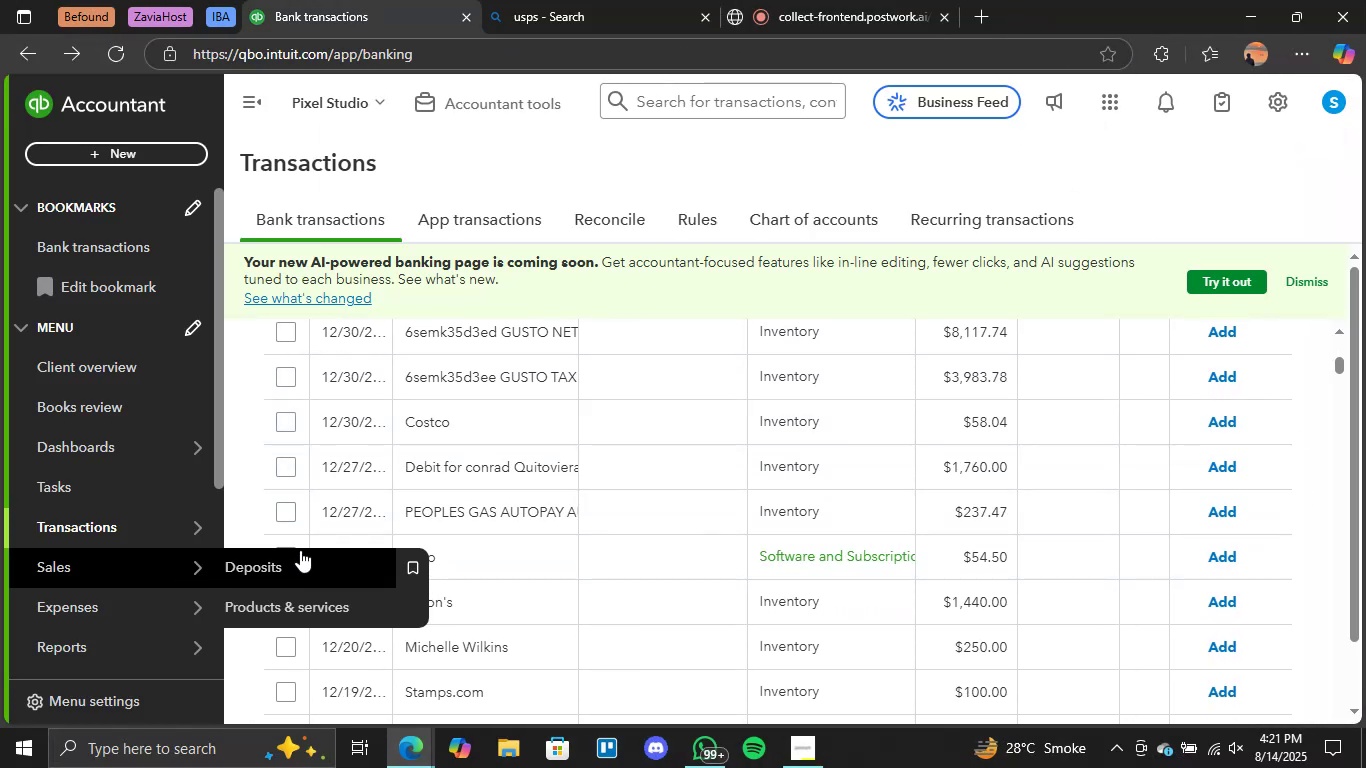 
left_click([289, 554])
 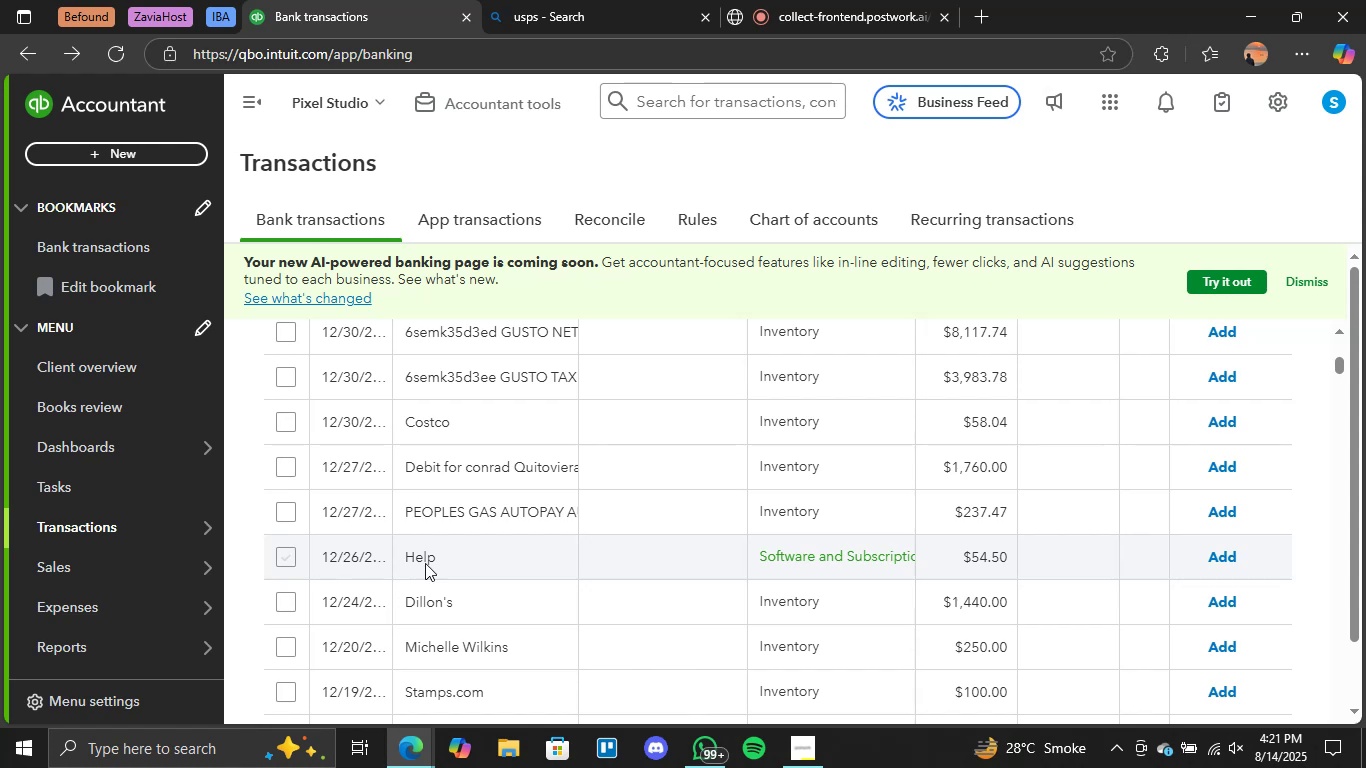 
scroll: coordinate [471, 567], scroll_direction: down, amount: 2.0
 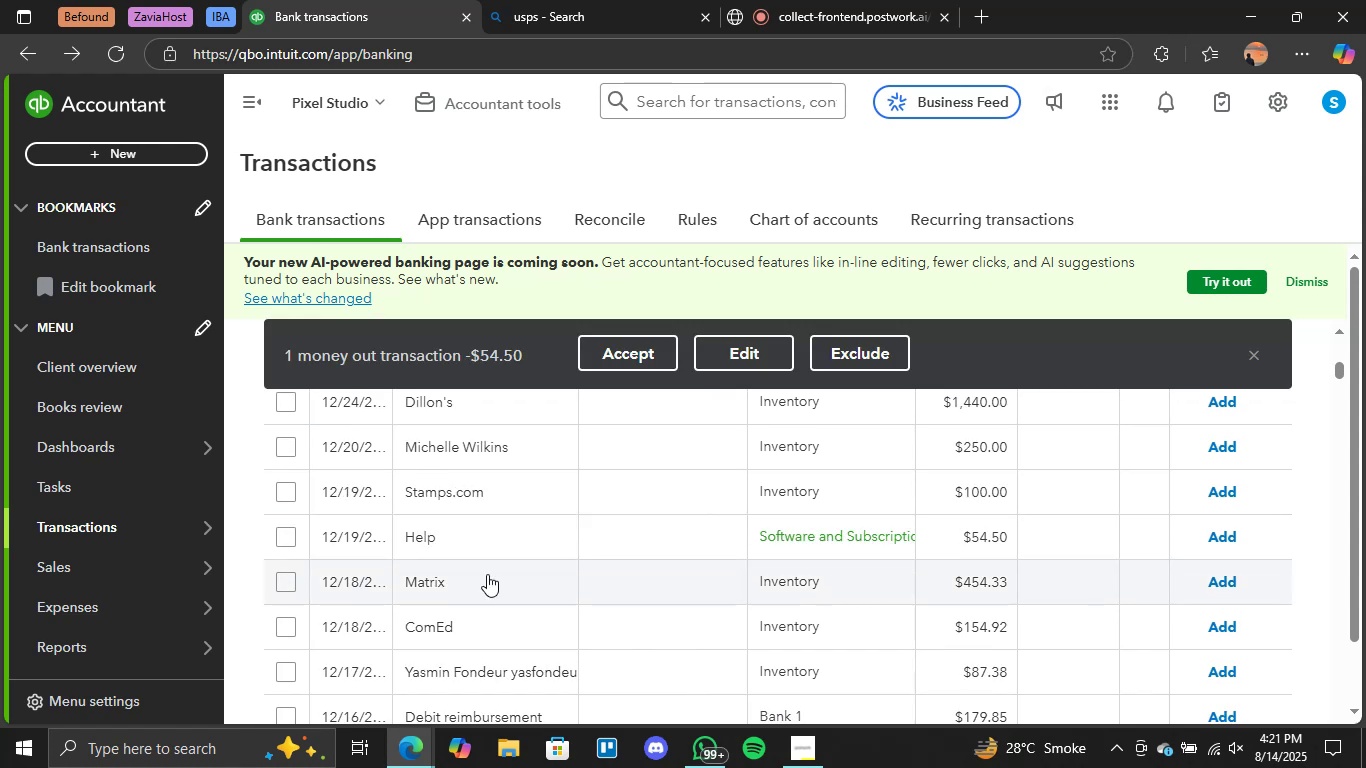 
scroll: coordinate [459, 576], scroll_direction: none, amount: 0.0
 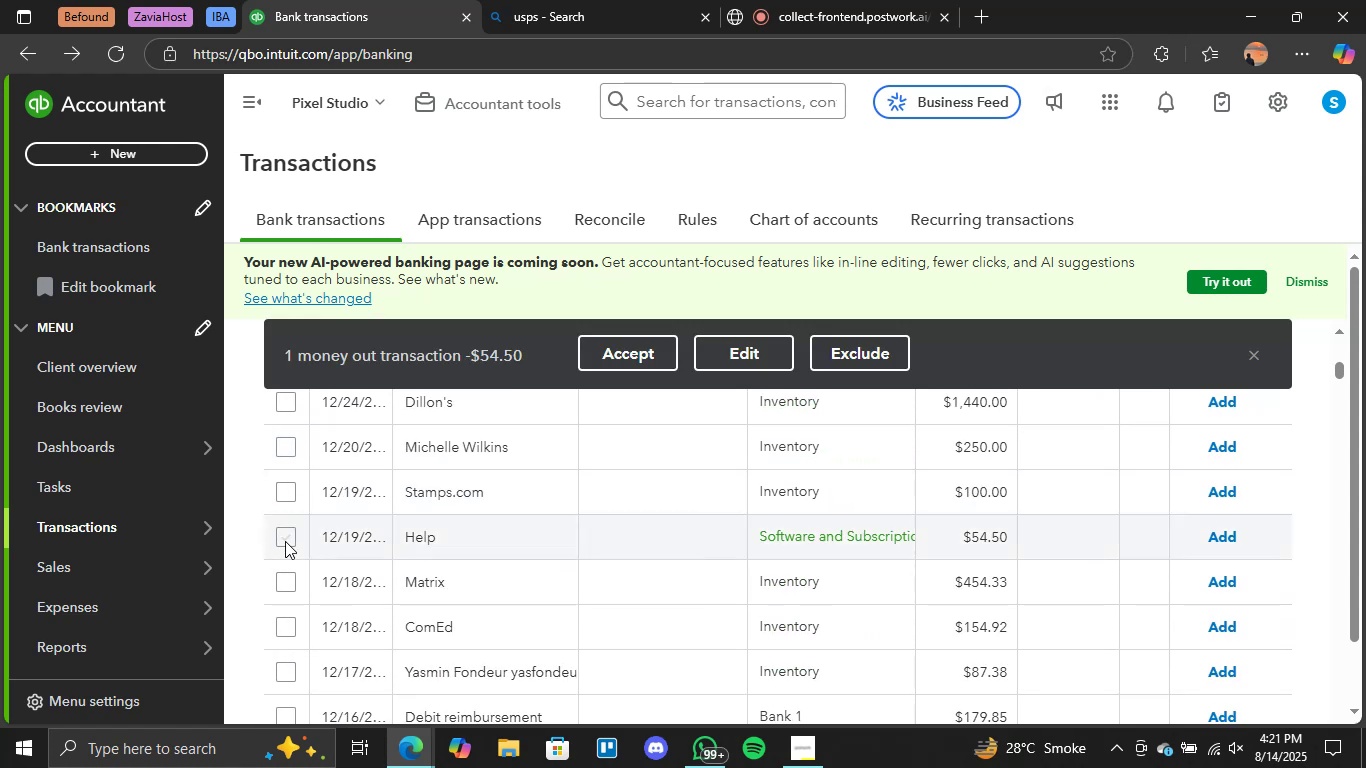 
left_click([285, 540])
 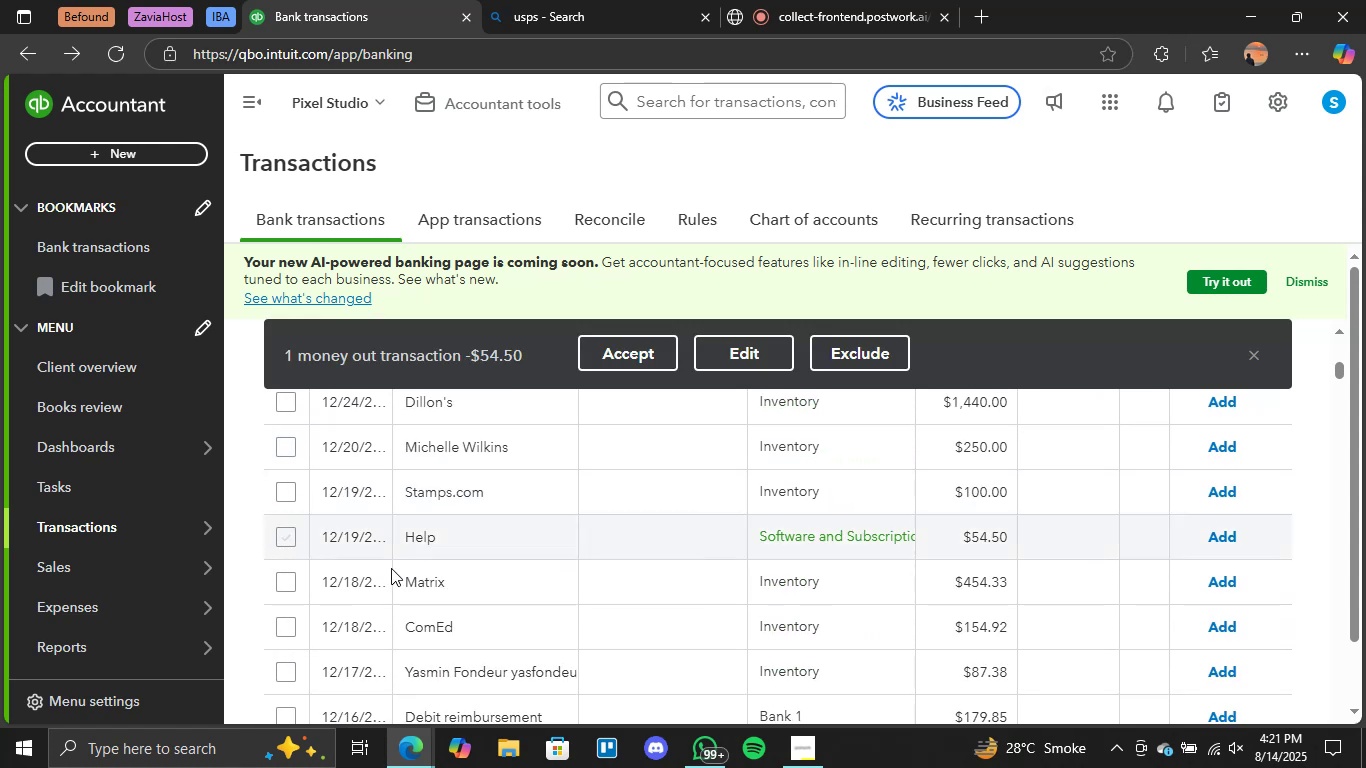 
scroll: coordinate [471, 590], scroll_direction: down, amount: 12.0
 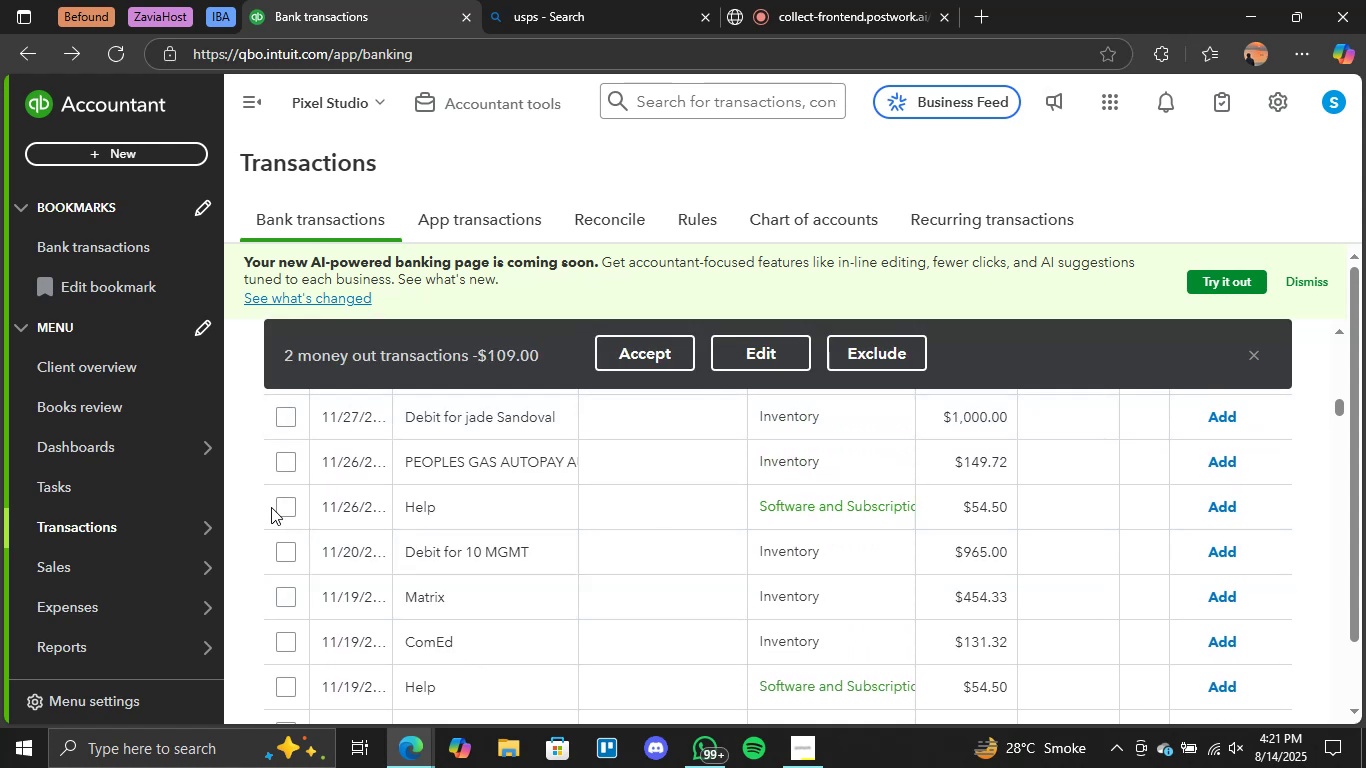 
left_click([288, 503])
 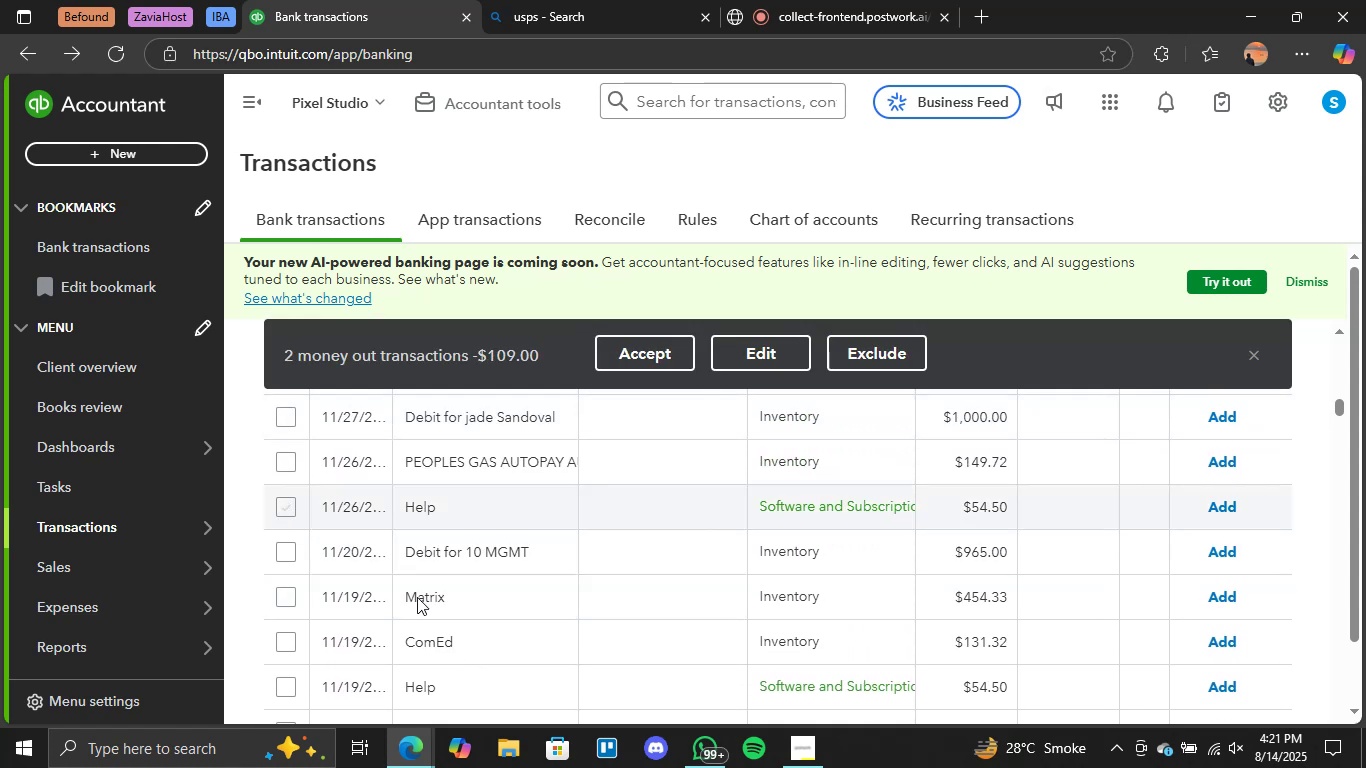 
scroll: coordinate [510, 599], scroll_direction: down, amount: 1.0
 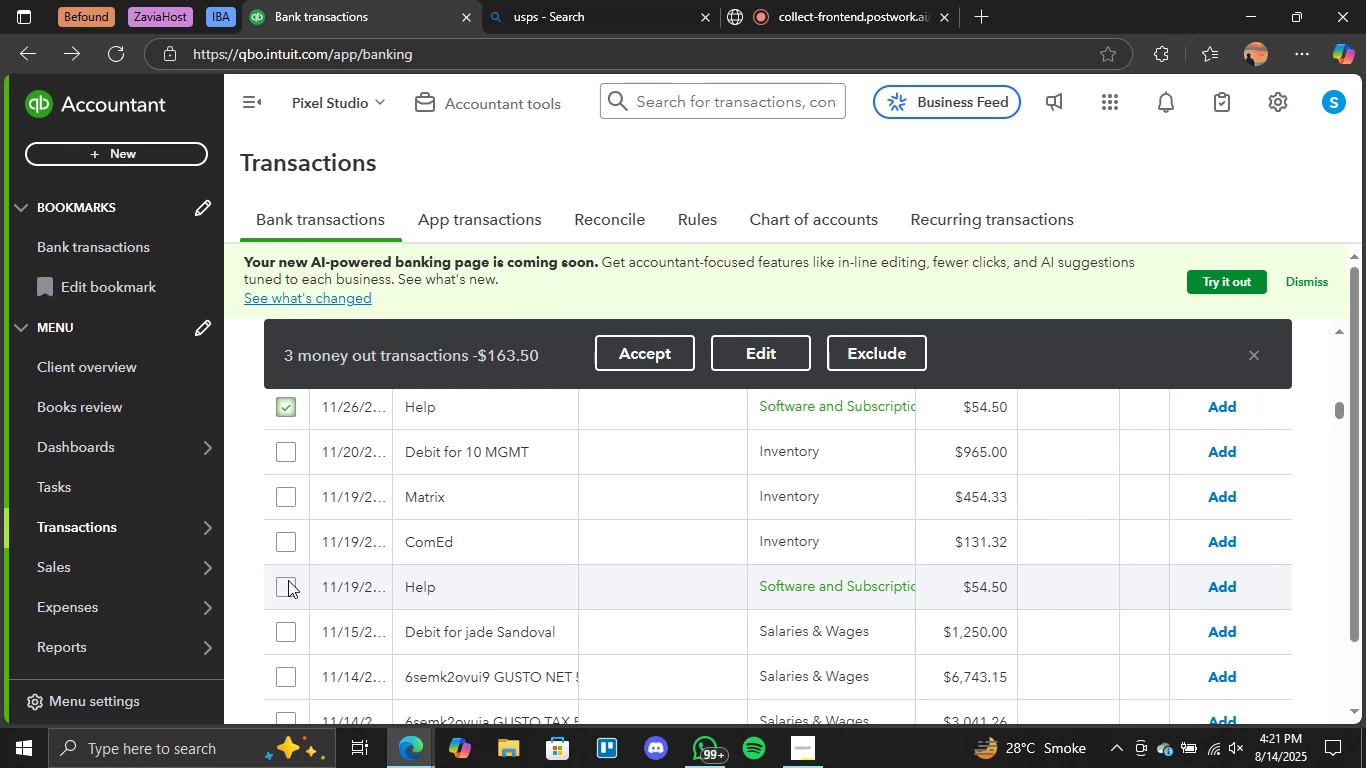 
left_click([286, 580])
 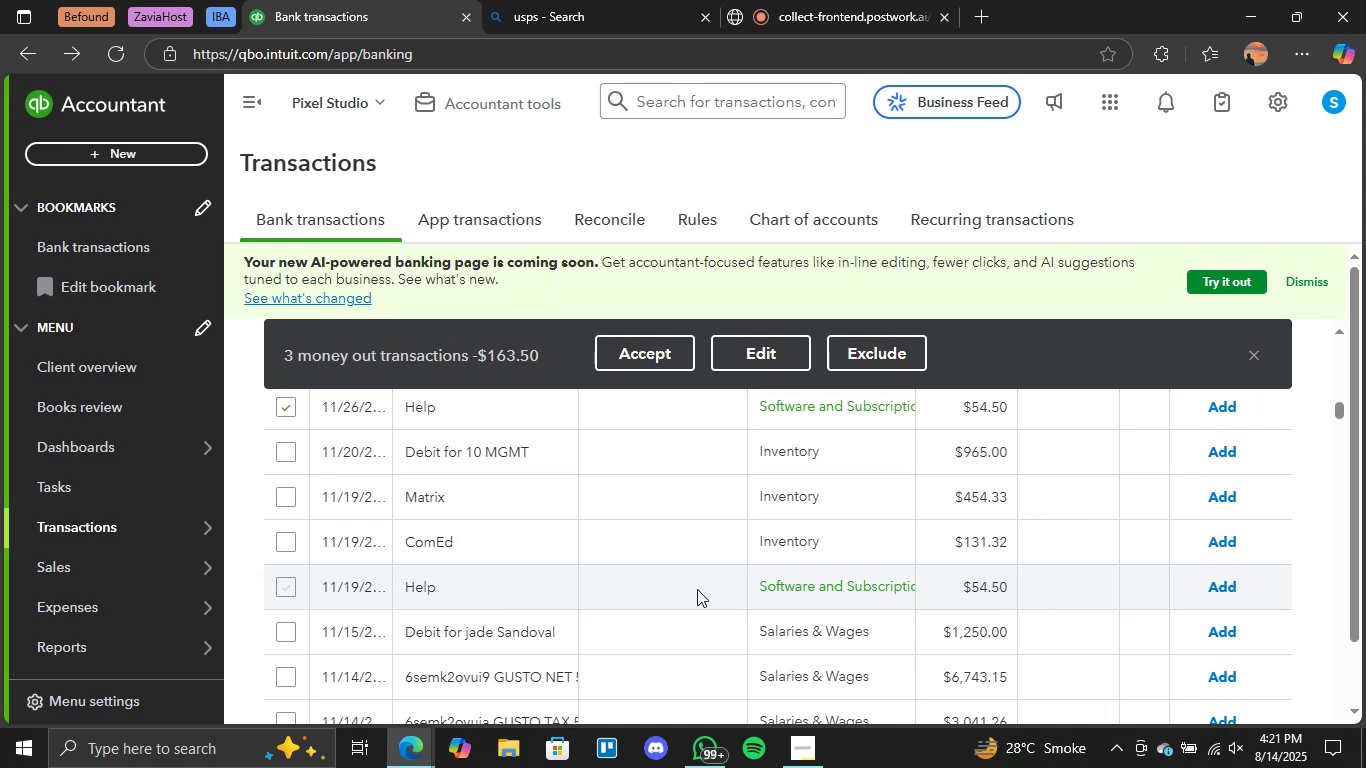 
scroll: coordinate [703, 589], scroll_direction: down, amount: 4.0
 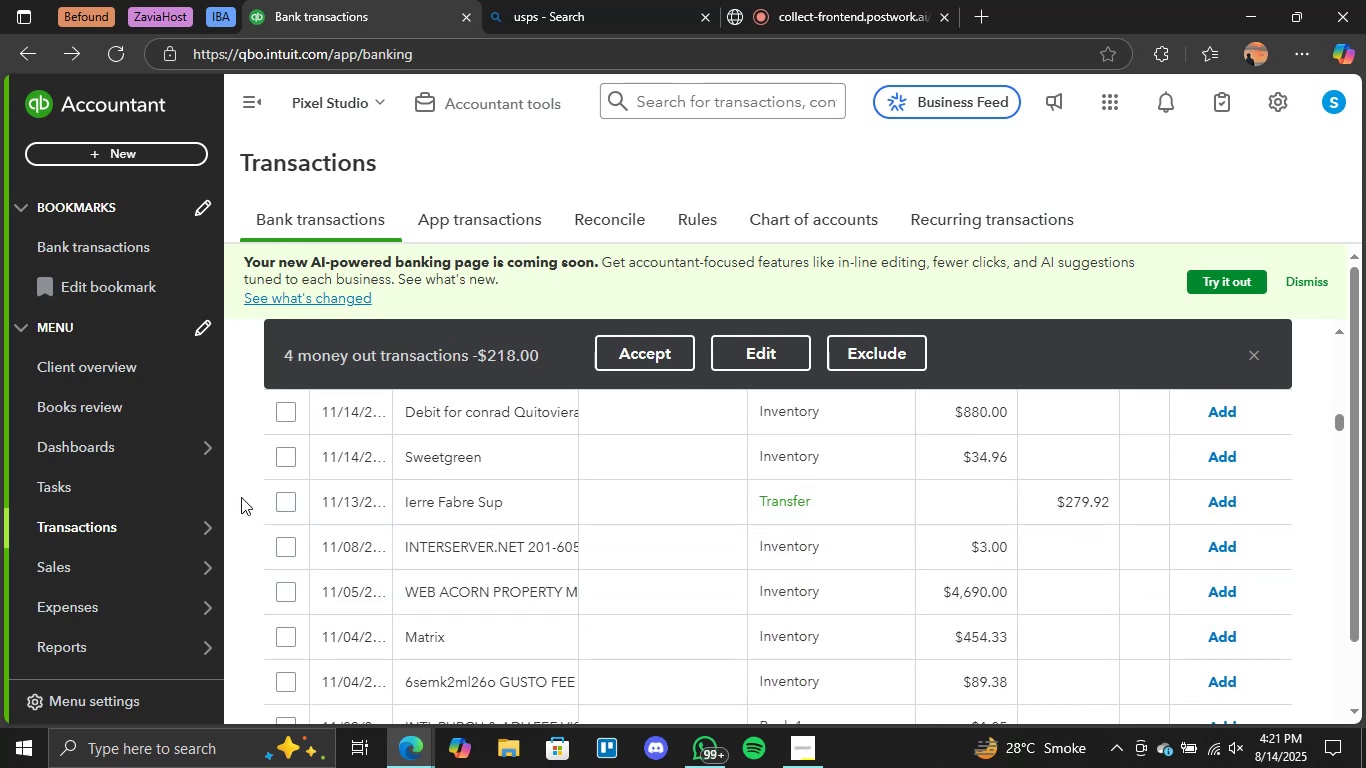 
left_click([288, 496])
 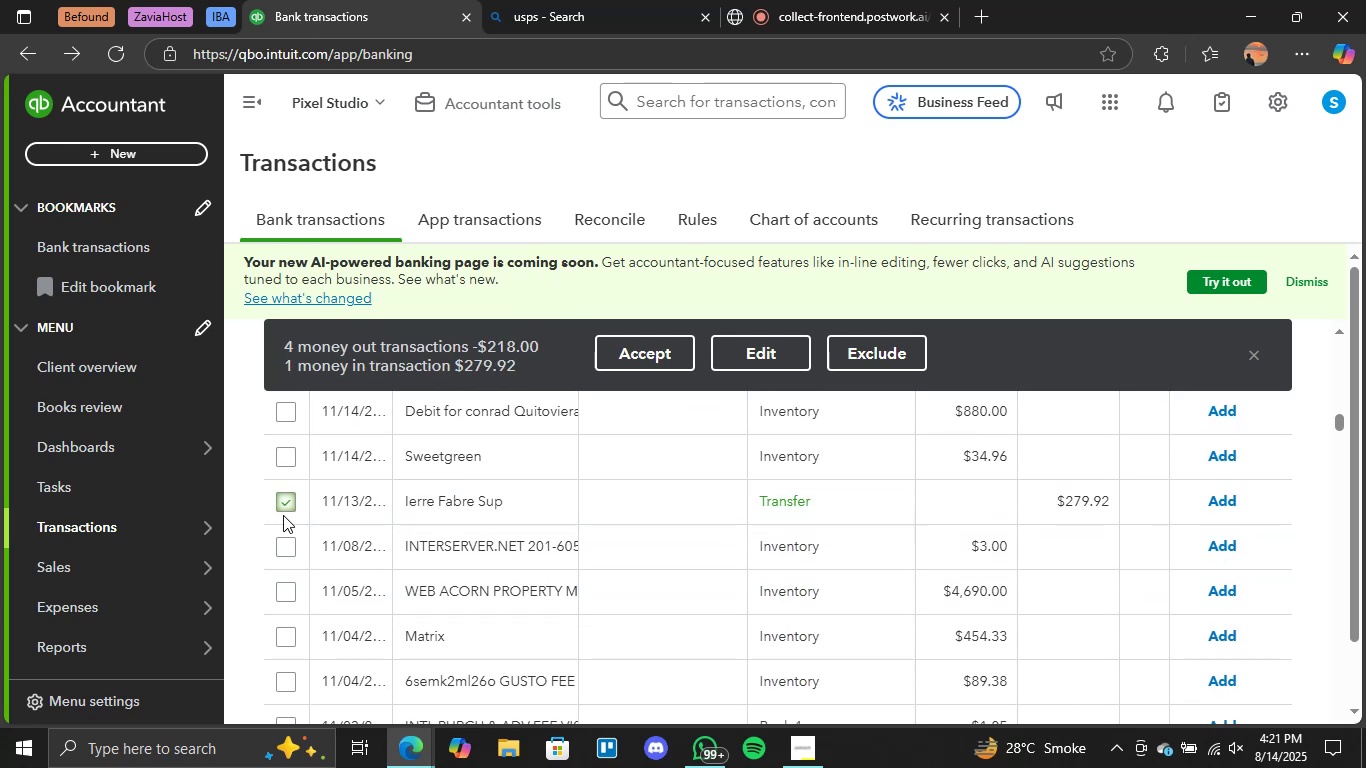 
scroll: coordinate [354, 533], scroll_direction: down, amount: 7.0
 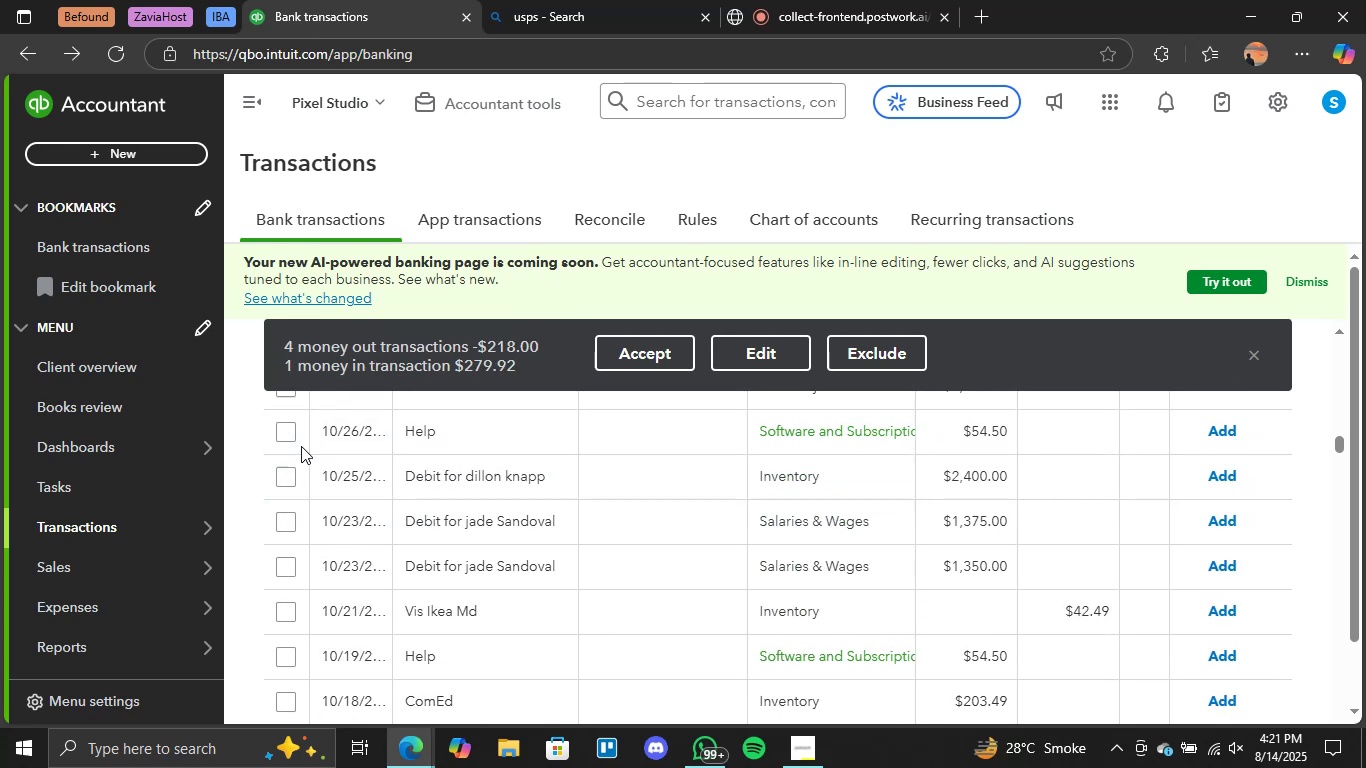 
left_click([287, 432])
 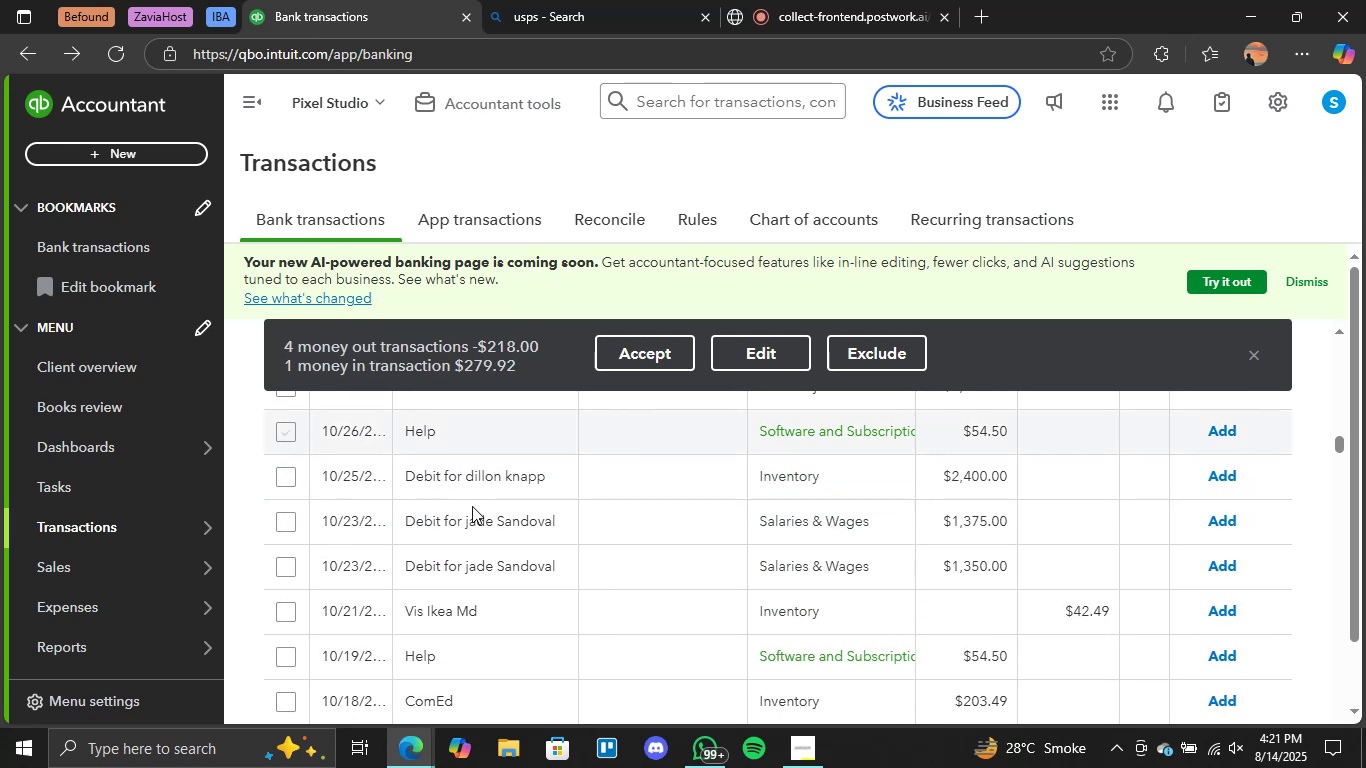 
scroll: coordinate [472, 511], scroll_direction: down, amount: 2.0
 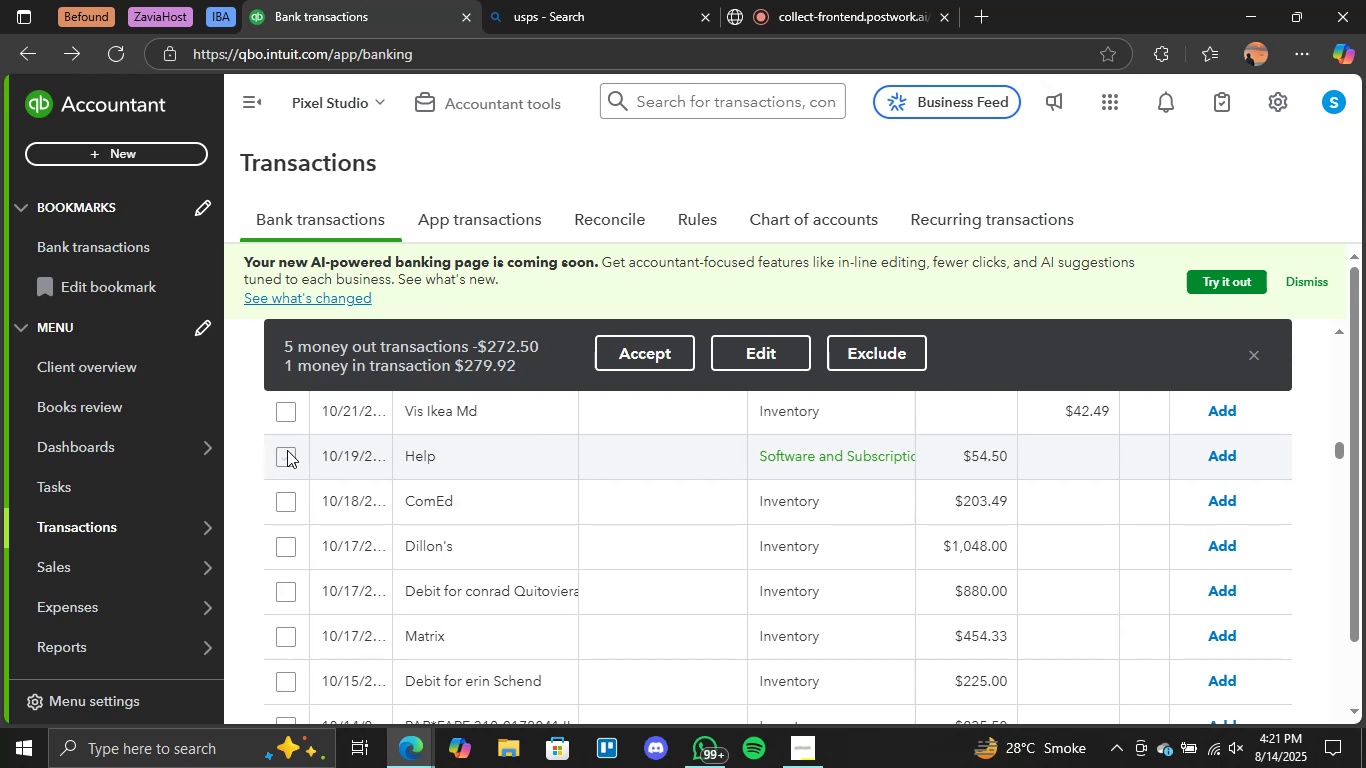 
left_click([288, 458])
 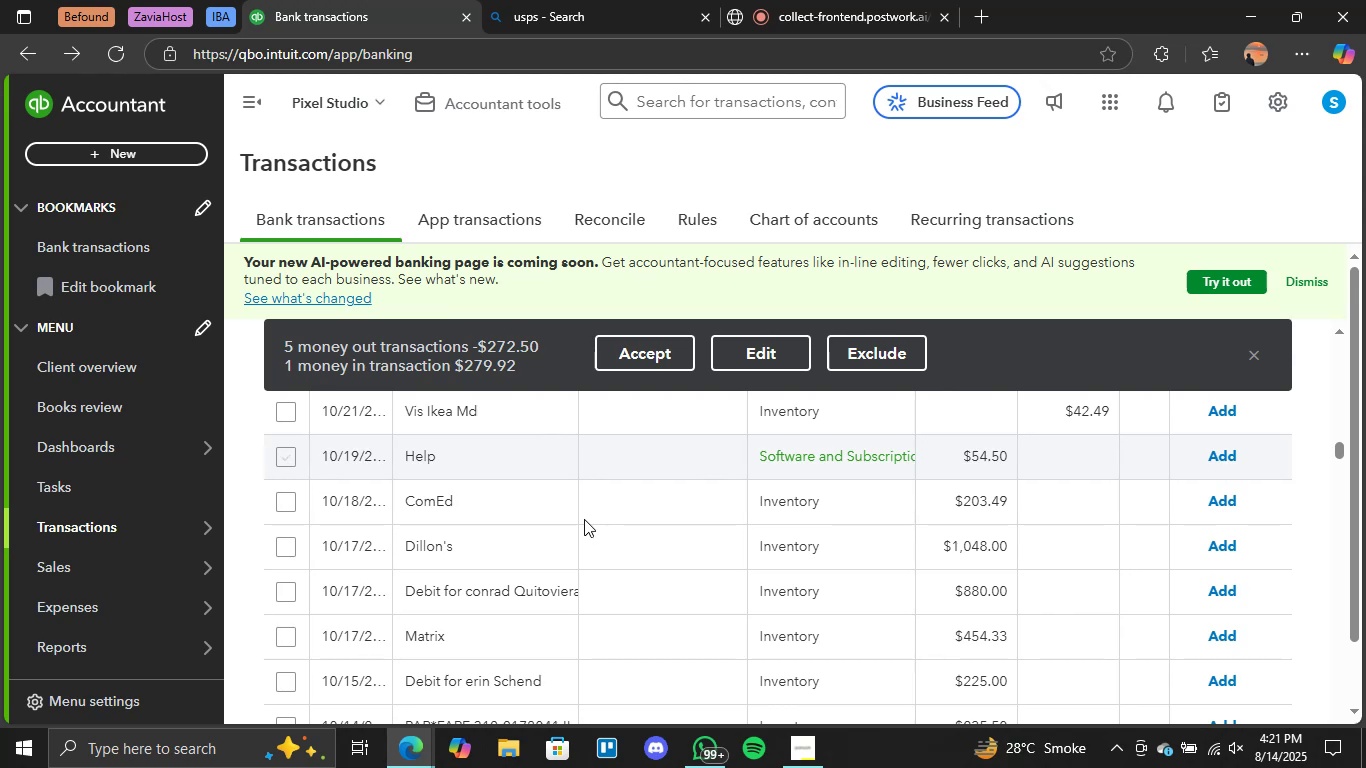 
scroll: coordinate [473, 546], scroll_direction: down, amount: 14.0
 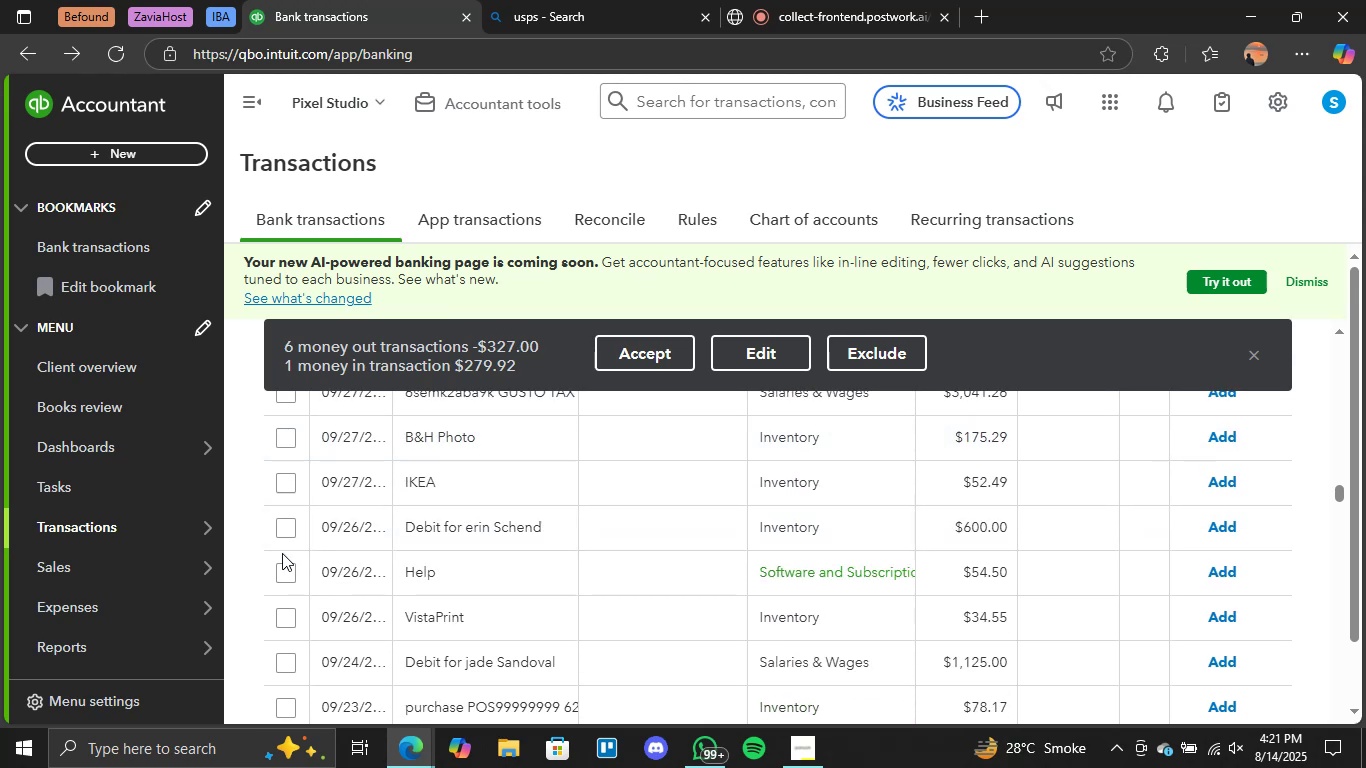 
left_click([284, 567])
 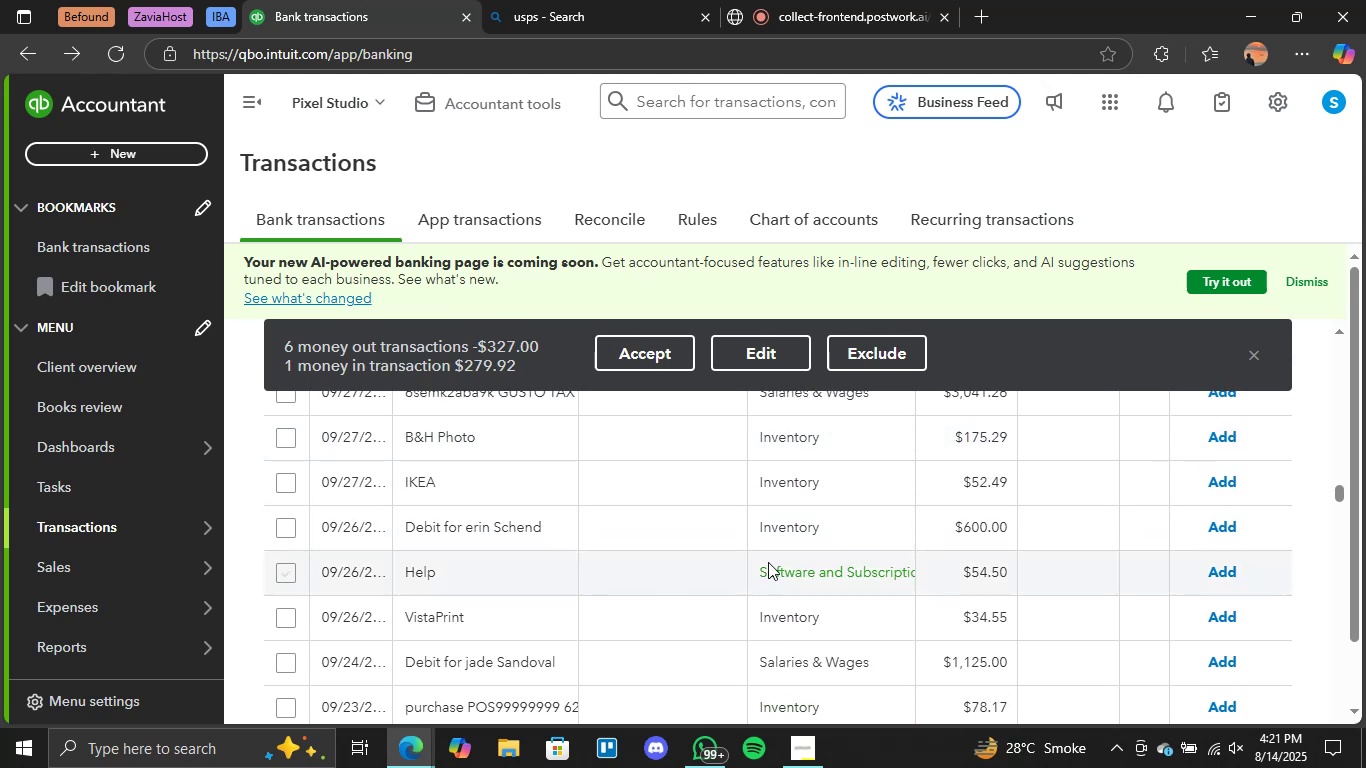 
scroll: coordinate [770, 565], scroll_direction: down, amount: 4.0
 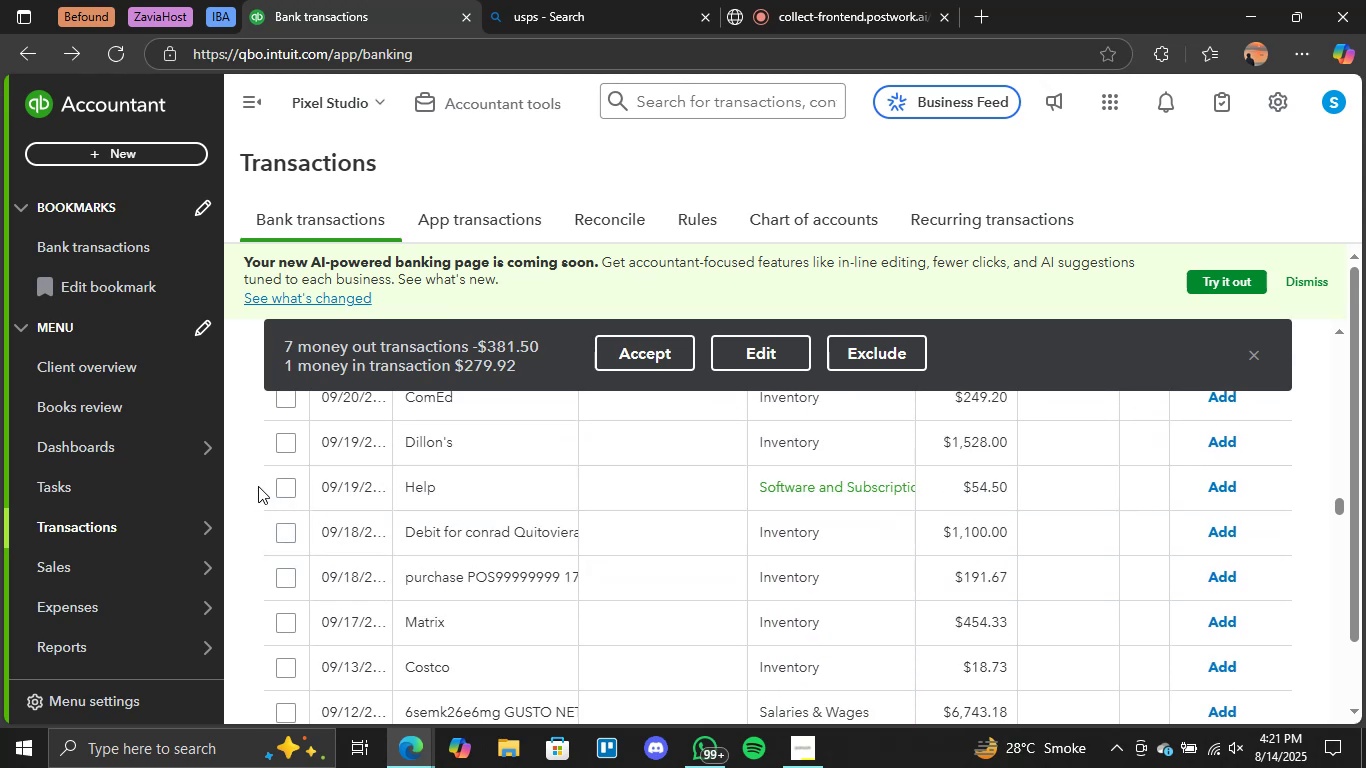 
left_click([282, 489])
 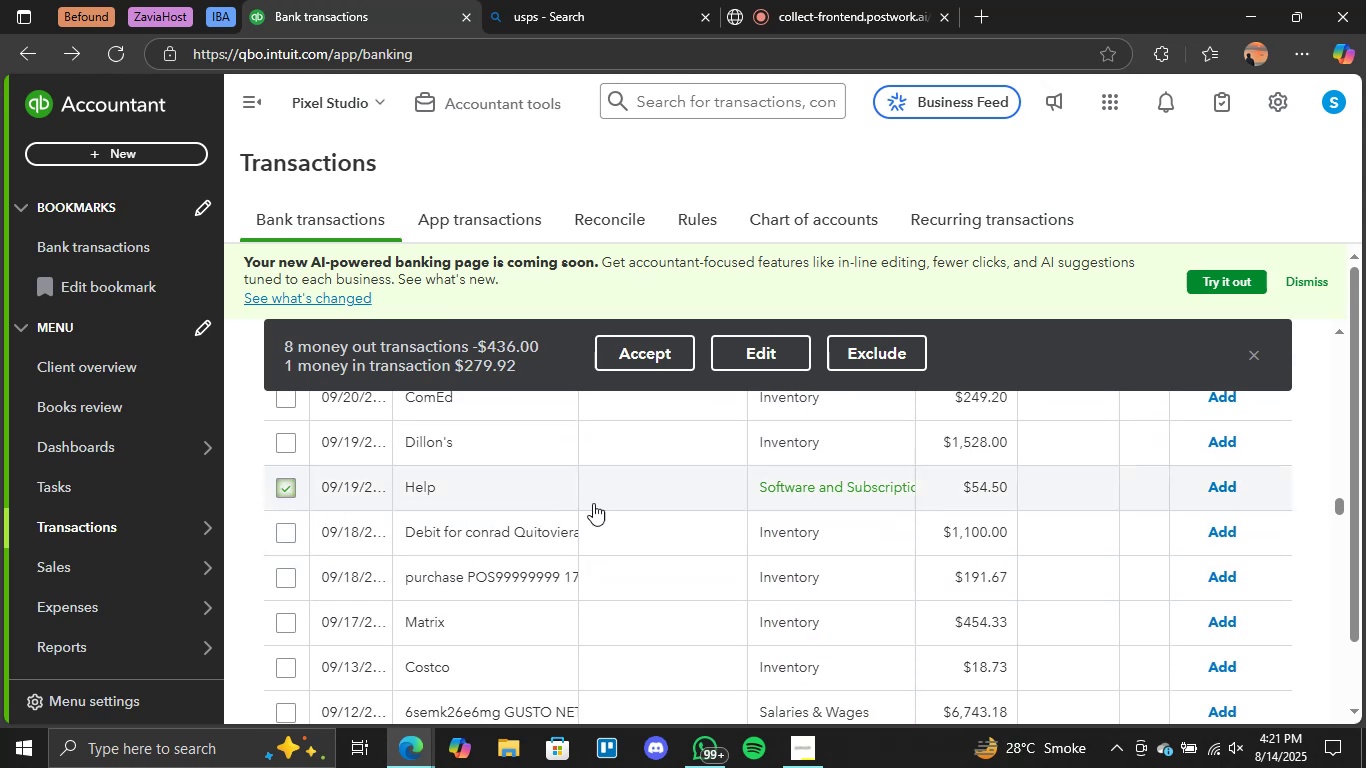 
scroll: coordinate [611, 504], scroll_direction: down, amount: 4.0
 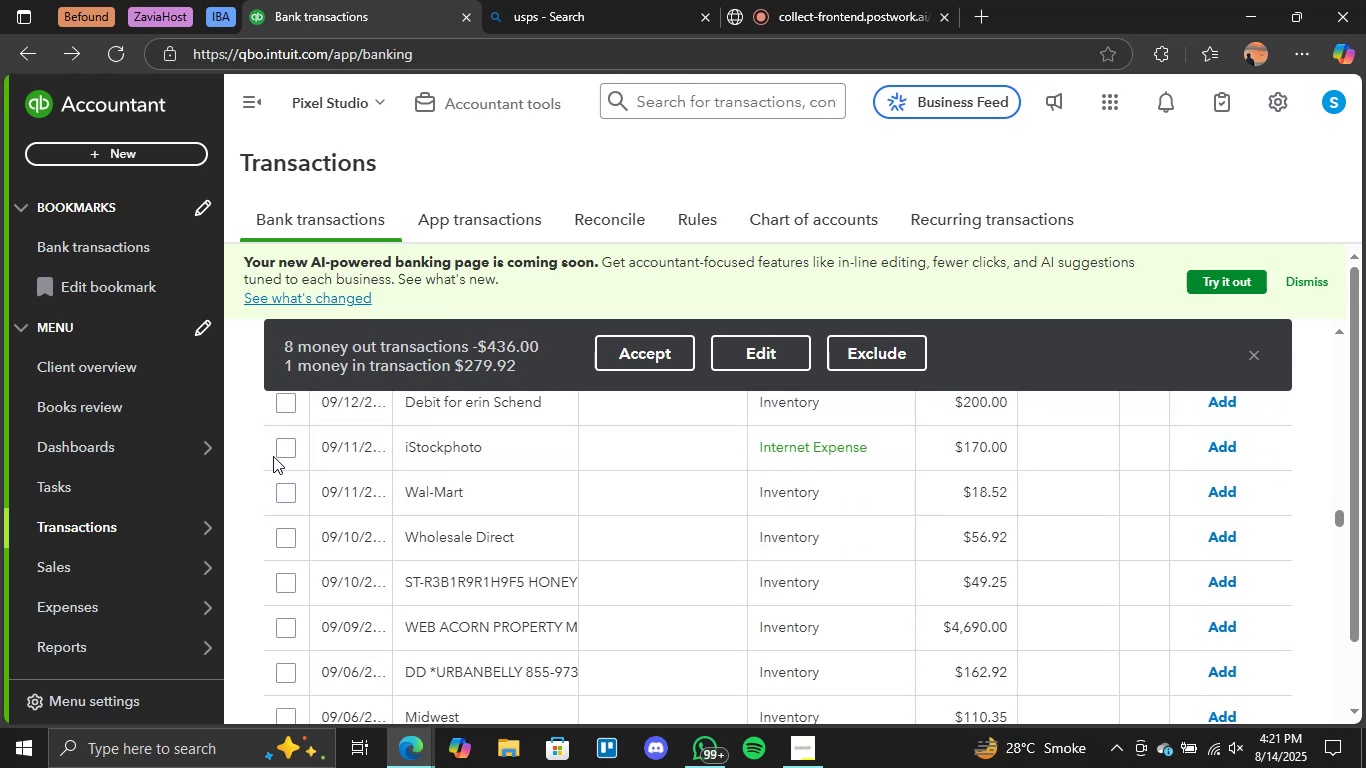 
left_click([280, 451])
 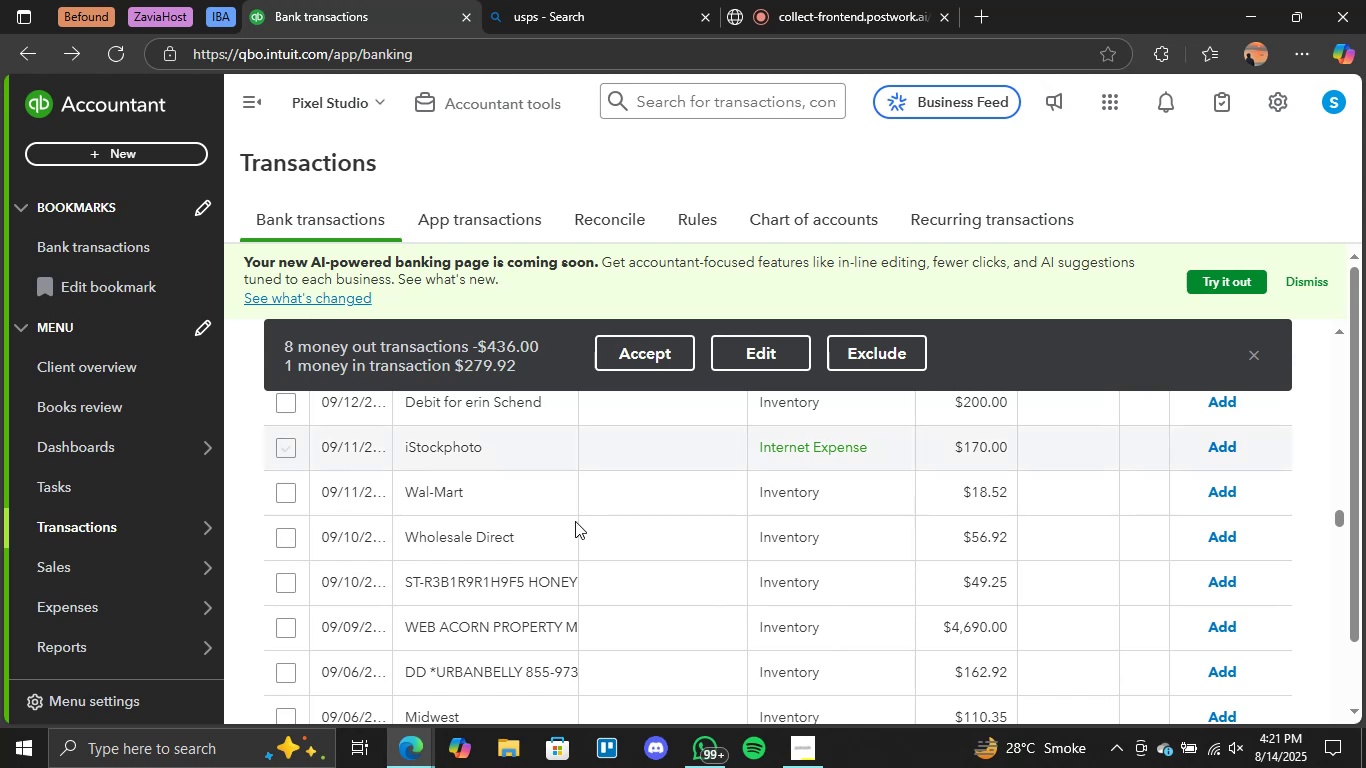 
scroll: coordinate [590, 528], scroll_direction: down, amount: 8.0
 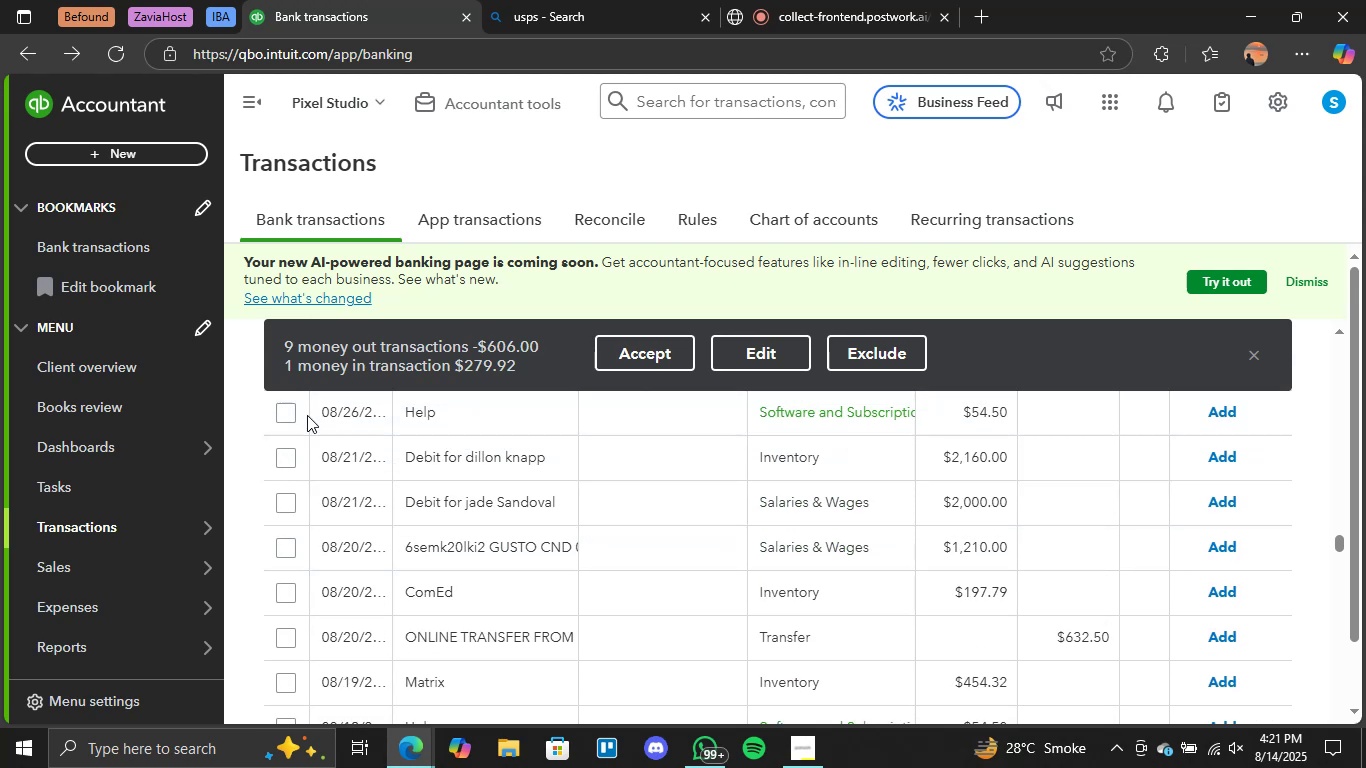 
left_click([281, 413])
 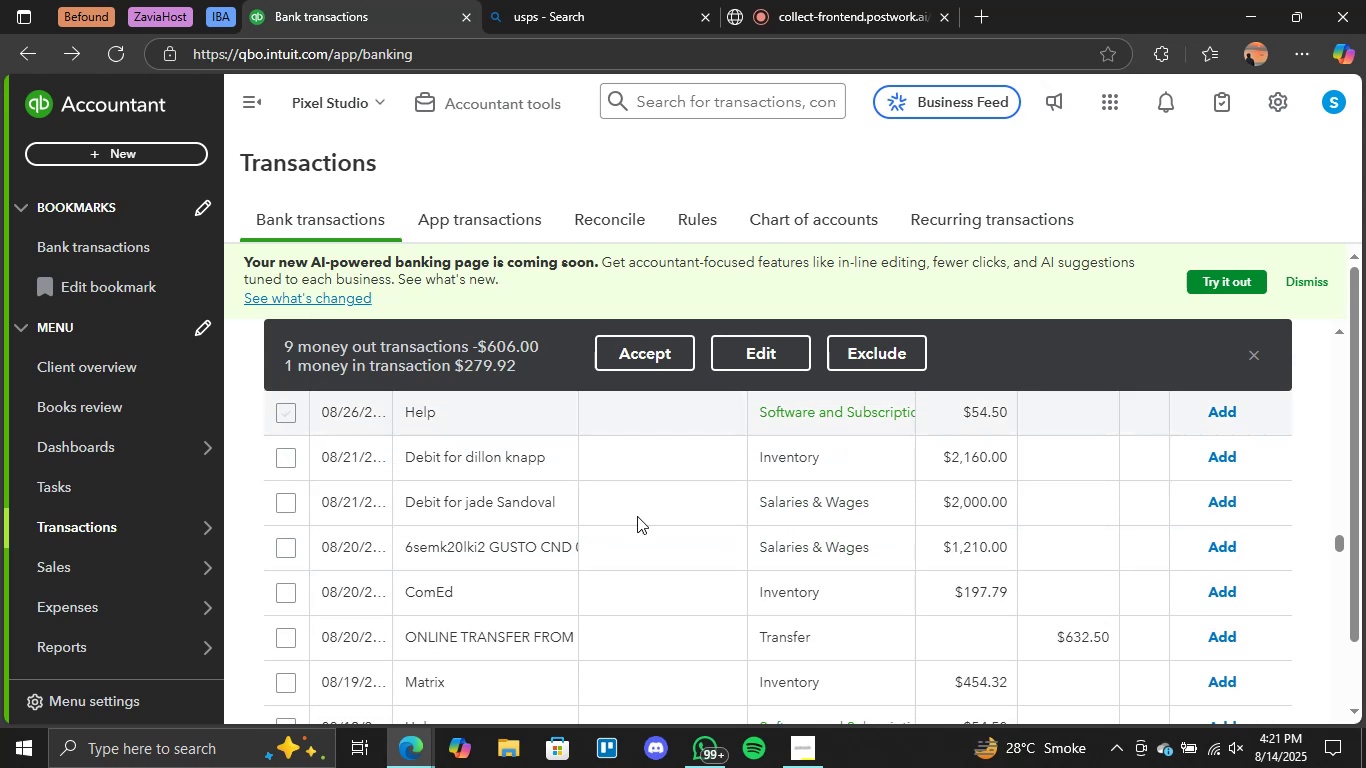 
scroll: coordinate [664, 532], scroll_direction: down, amount: 3.0
 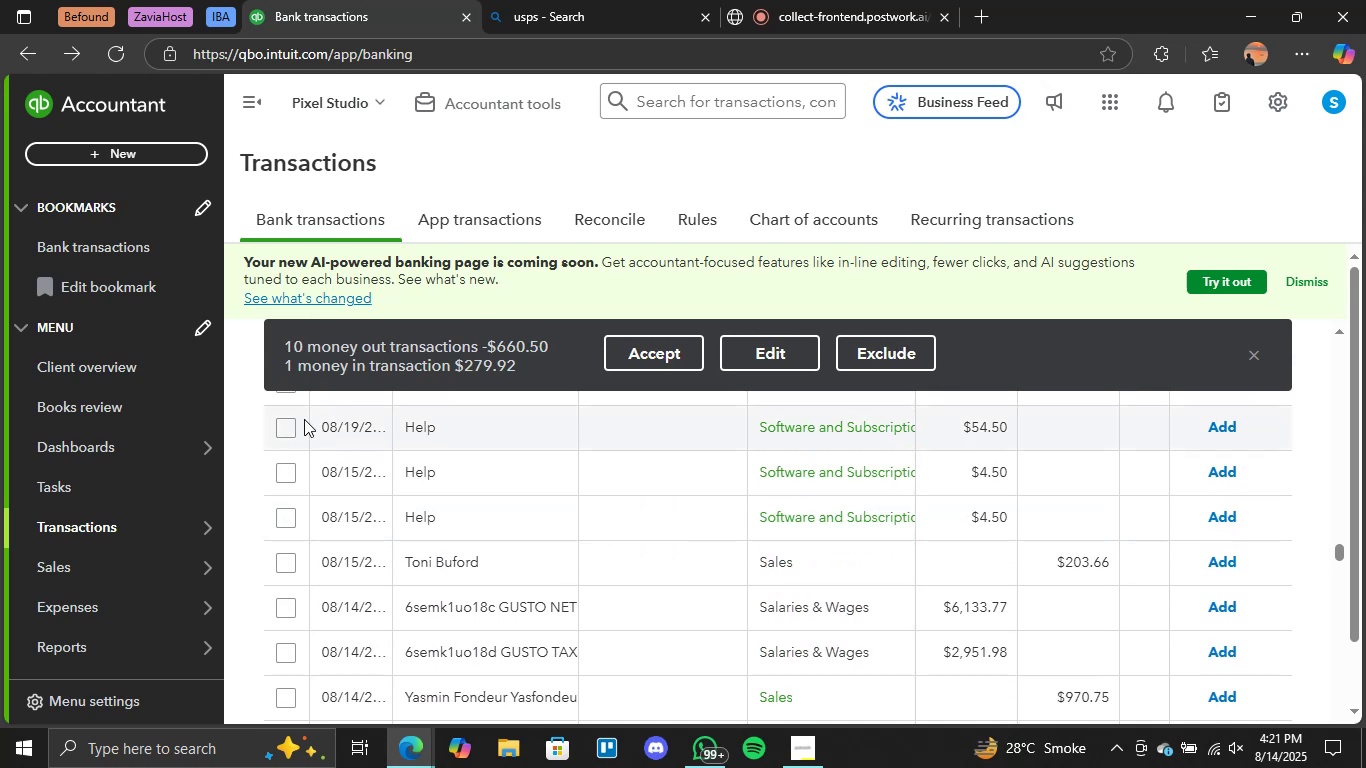 
left_click([285, 429])
 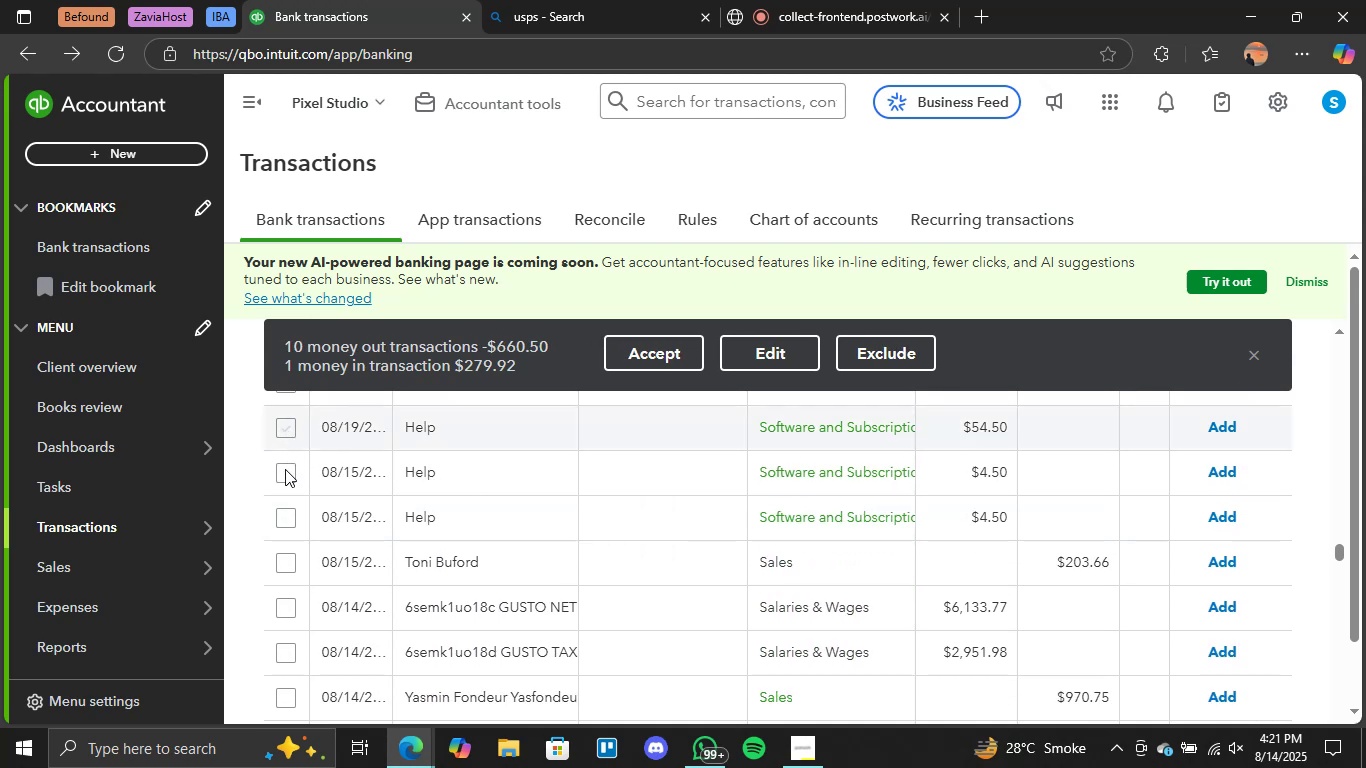 
left_click([285, 474])
 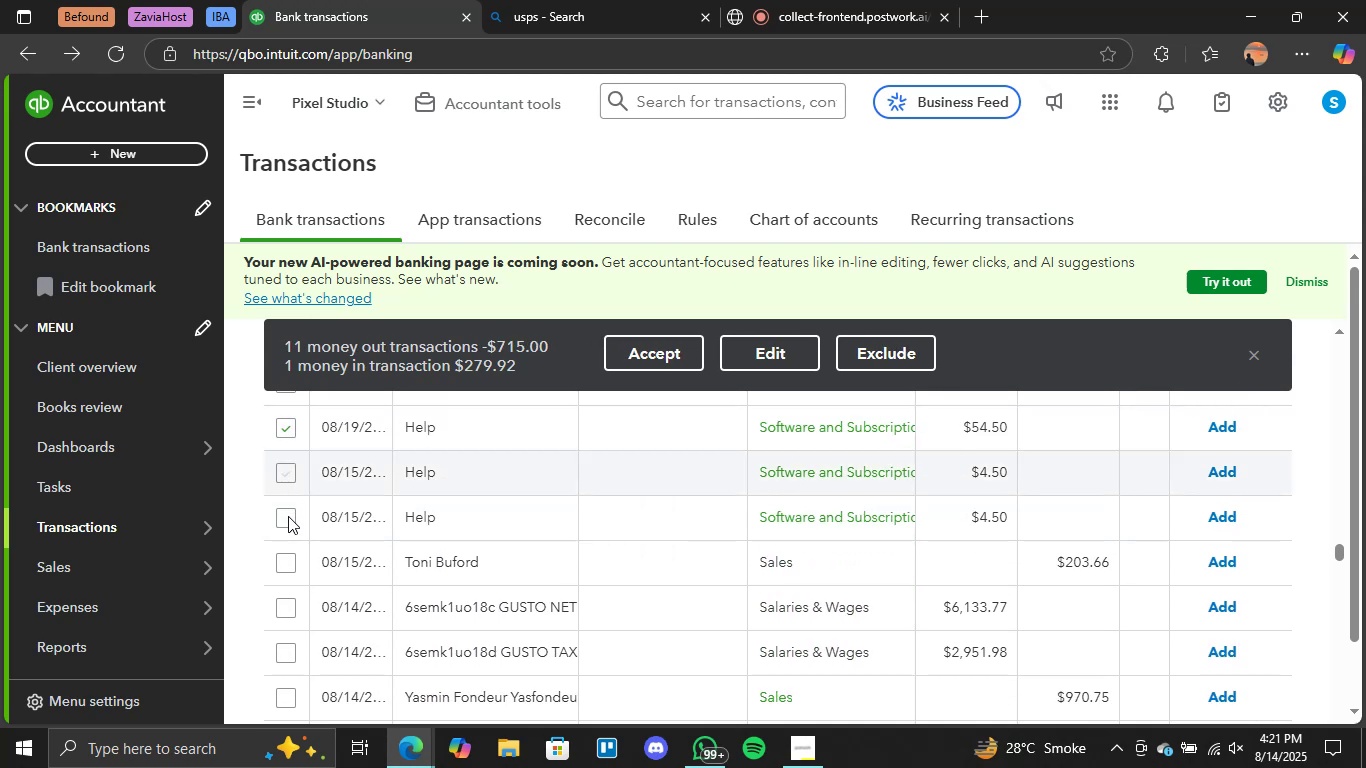 
double_click([287, 518])
 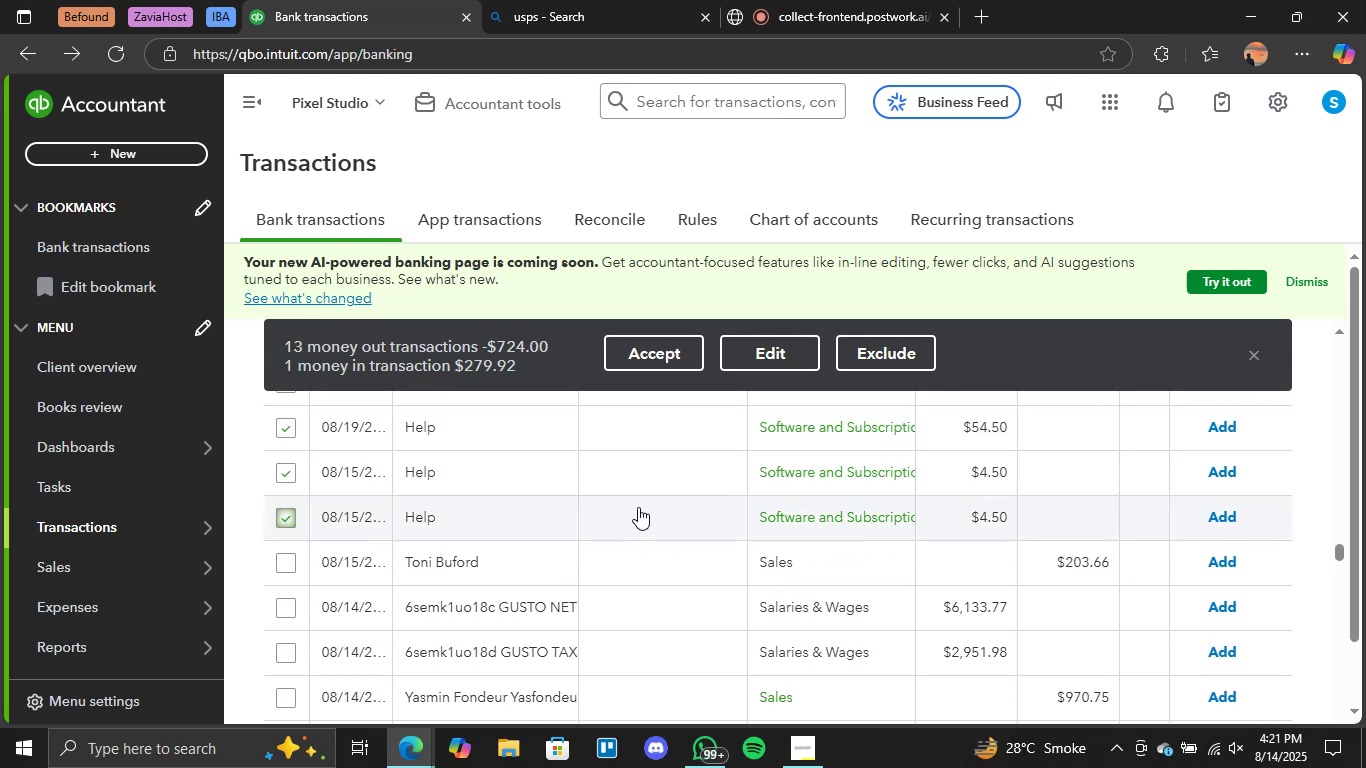 
scroll: coordinate [638, 508], scroll_direction: down, amount: 1.0
 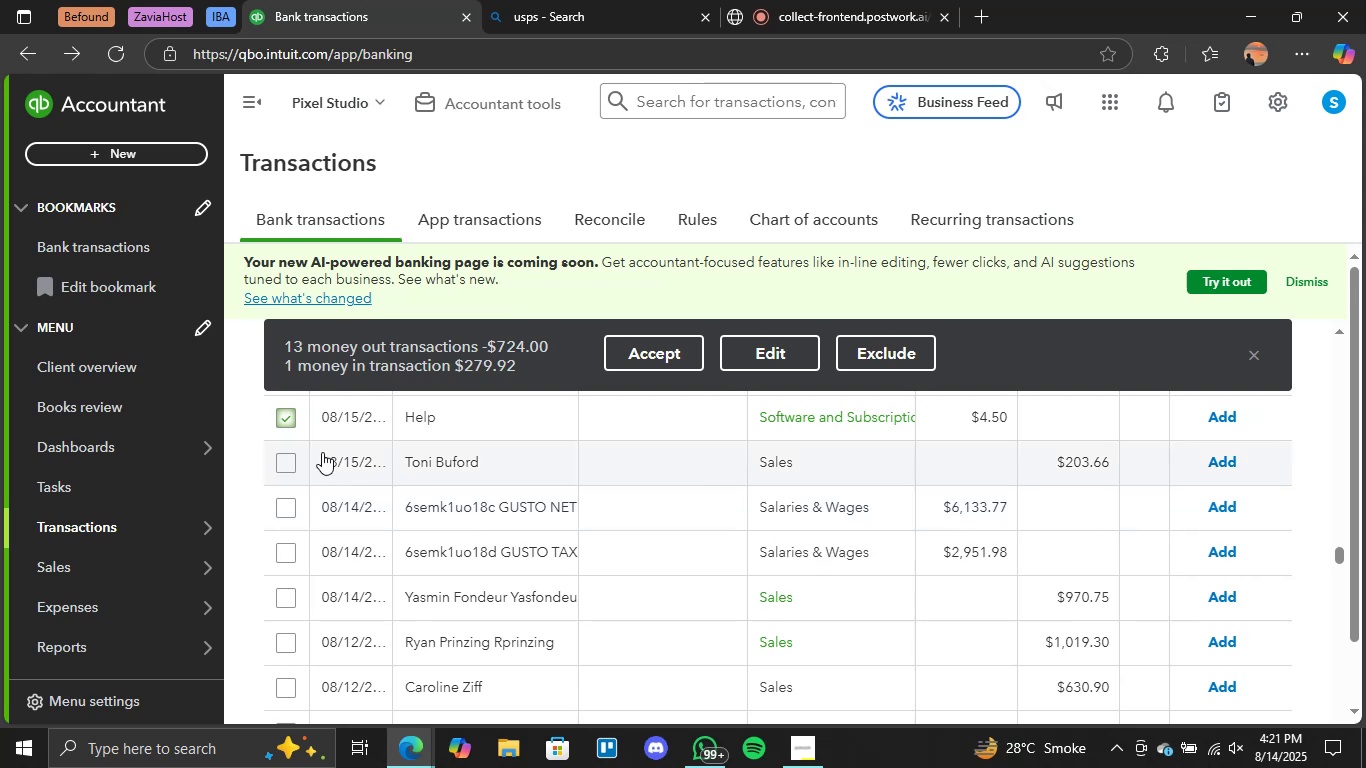 
double_click([282, 461])
 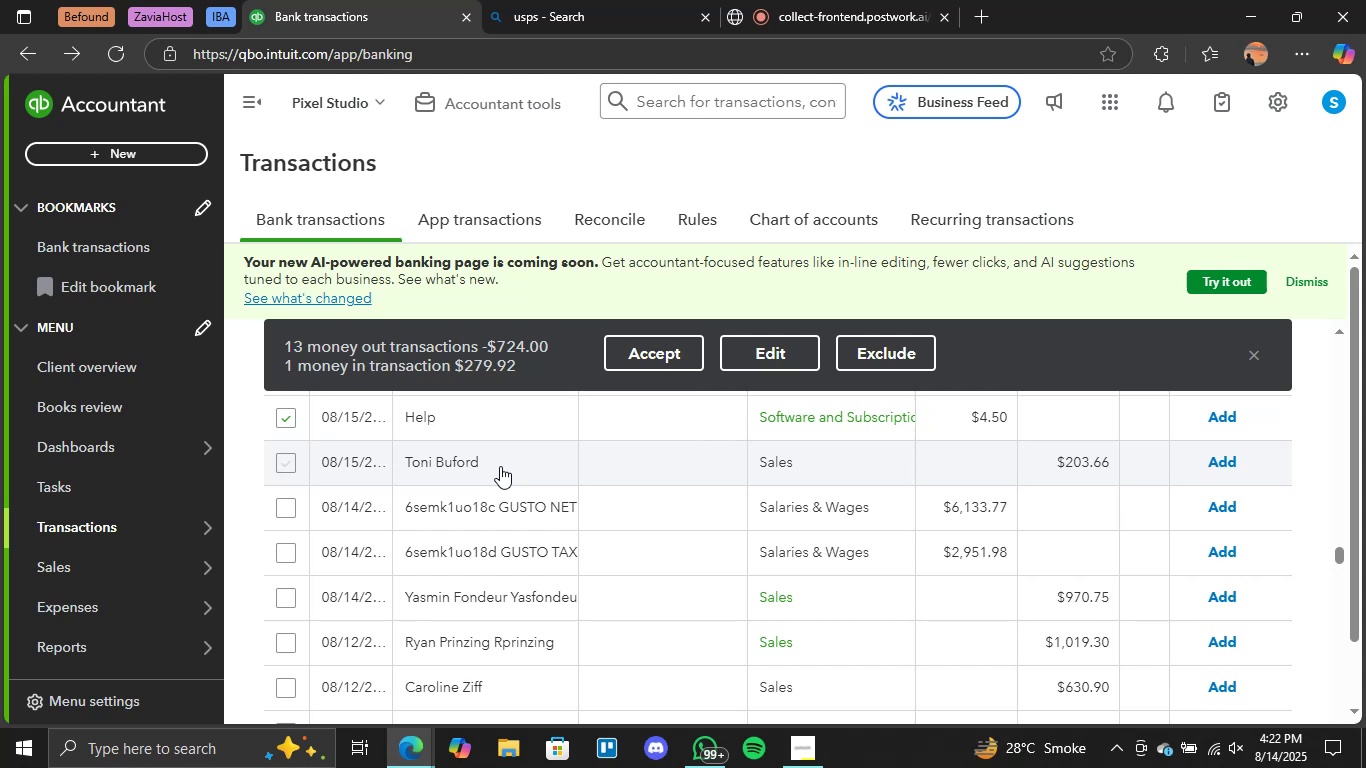 
wait(18.26)
 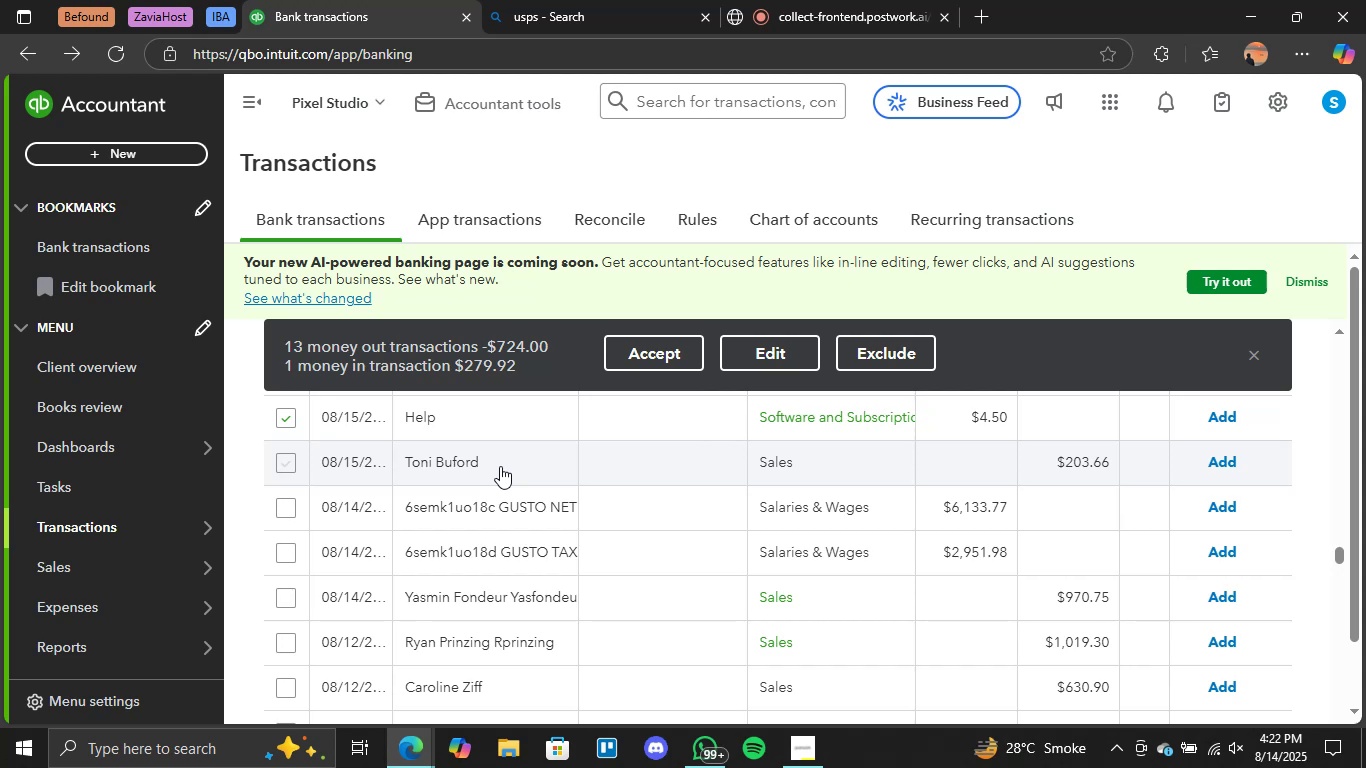 
scroll: coordinate [561, 551], scroll_direction: up, amount: 75.0
 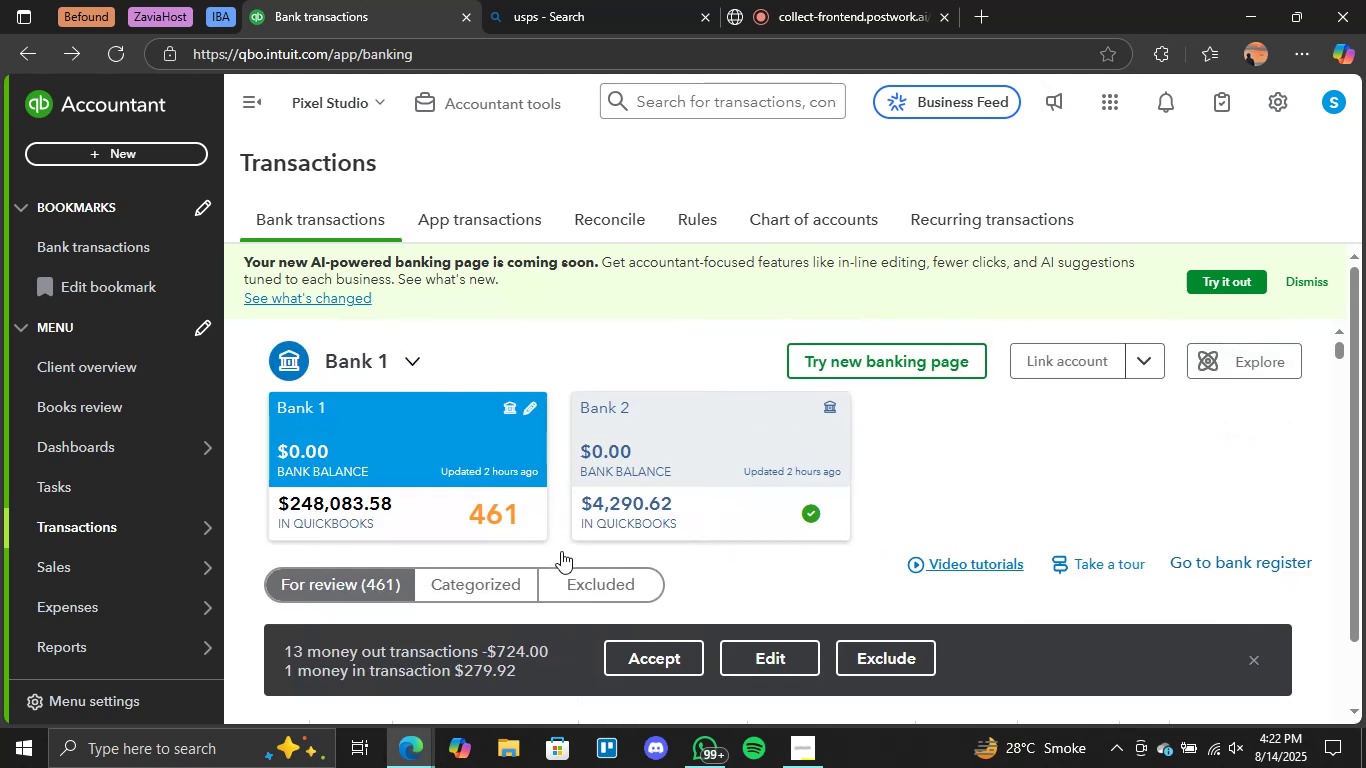 
scroll: coordinate [564, 551], scroll_direction: down, amount: 4.0
 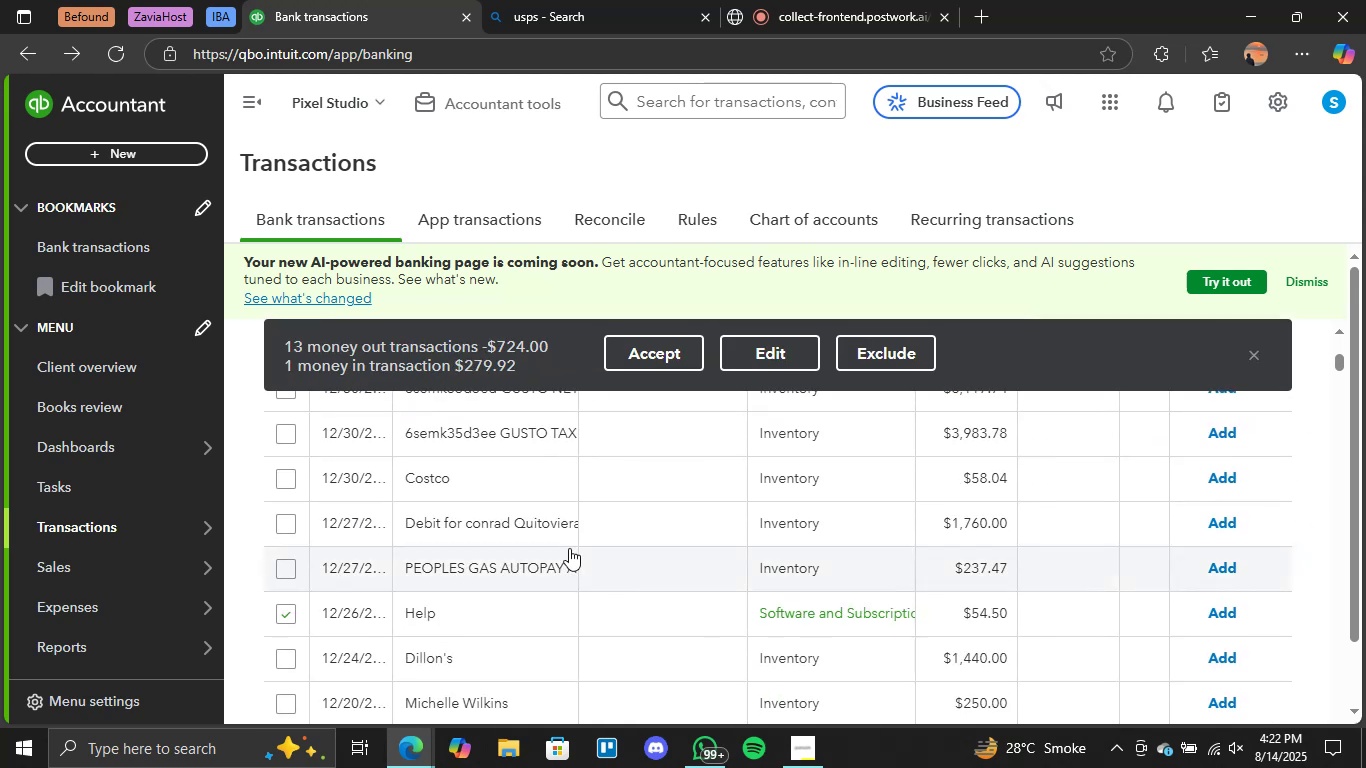 
scroll: coordinate [569, 548], scroll_direction: up, amount: 2.0
 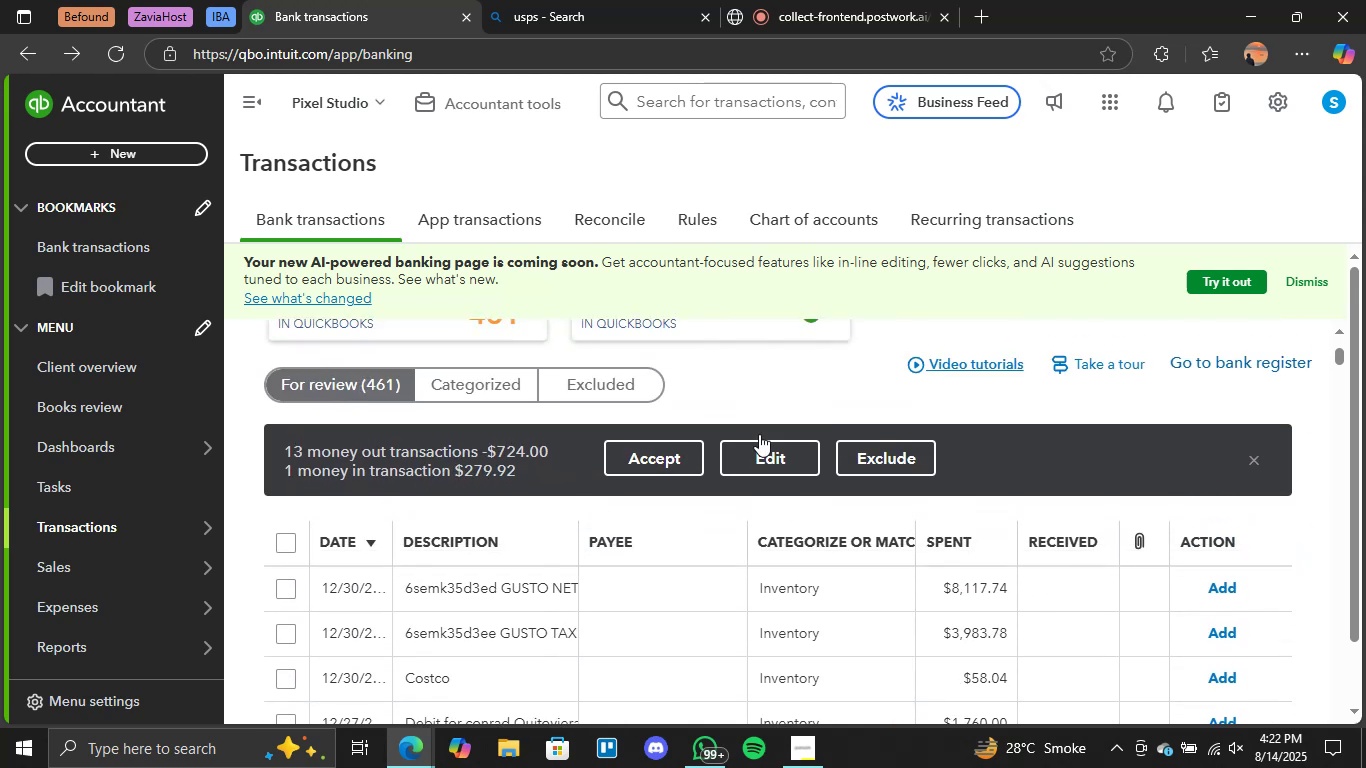 
scroll: coordinate [798, 545], scroll_direction: down, amount: 19.0
 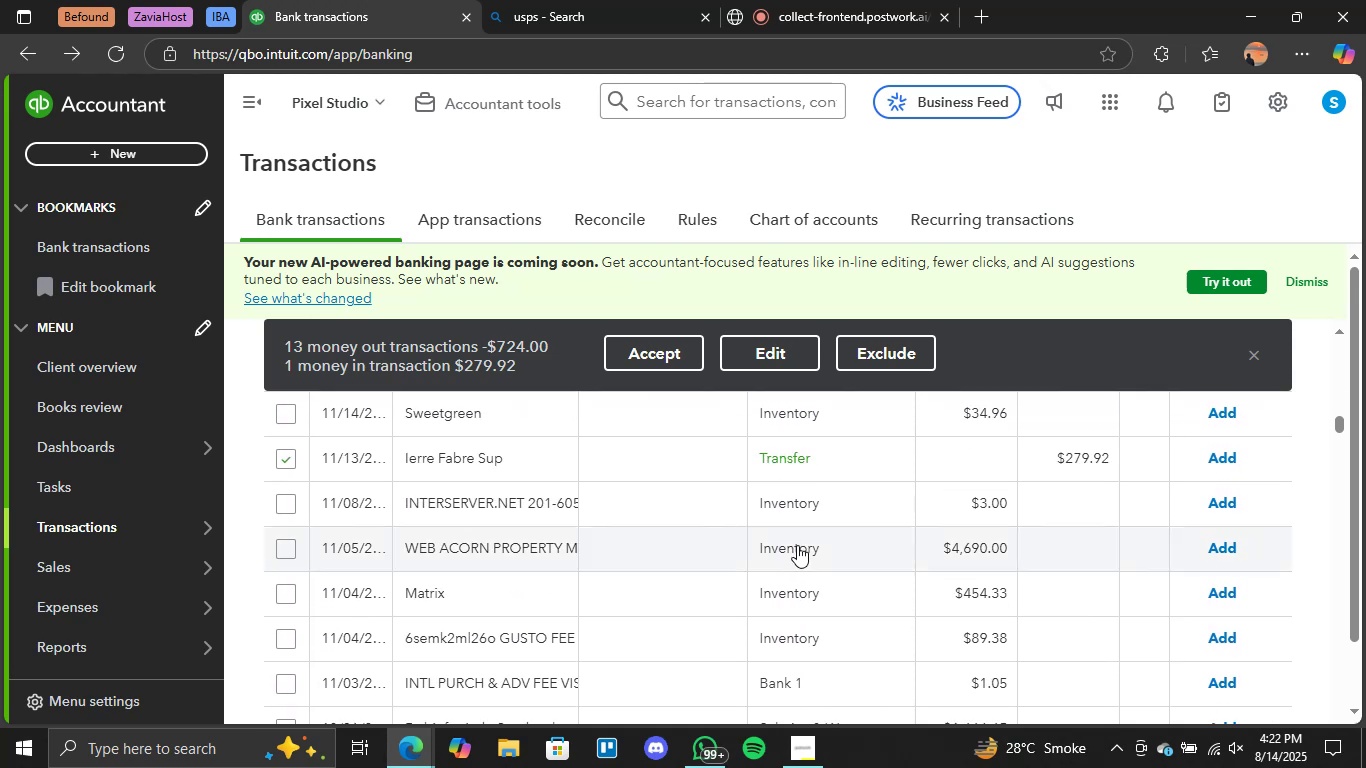 
scroll: coordinate [786, 551], scroll_direction: down, amount: 15.0
 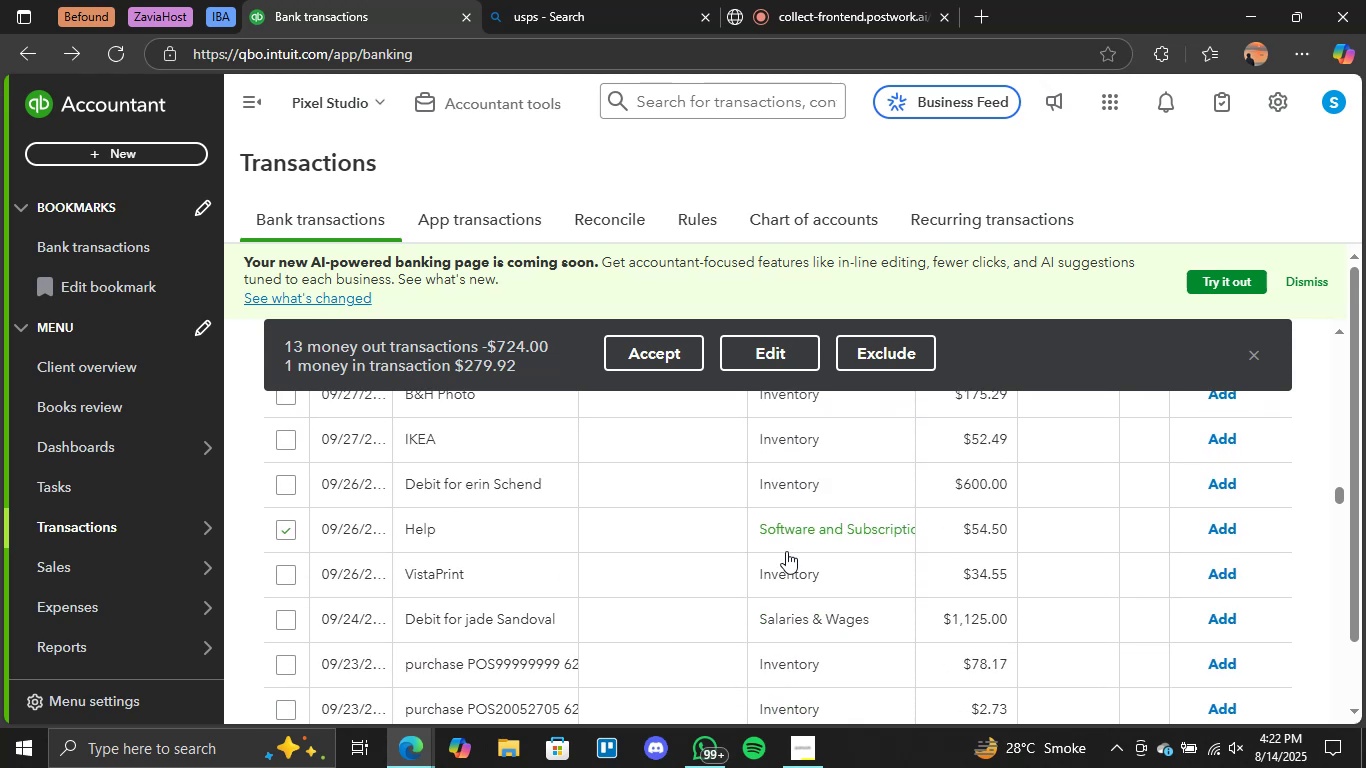 
scroll: coordinate [787, 559], scroll_direction: down, amount: 14.0
 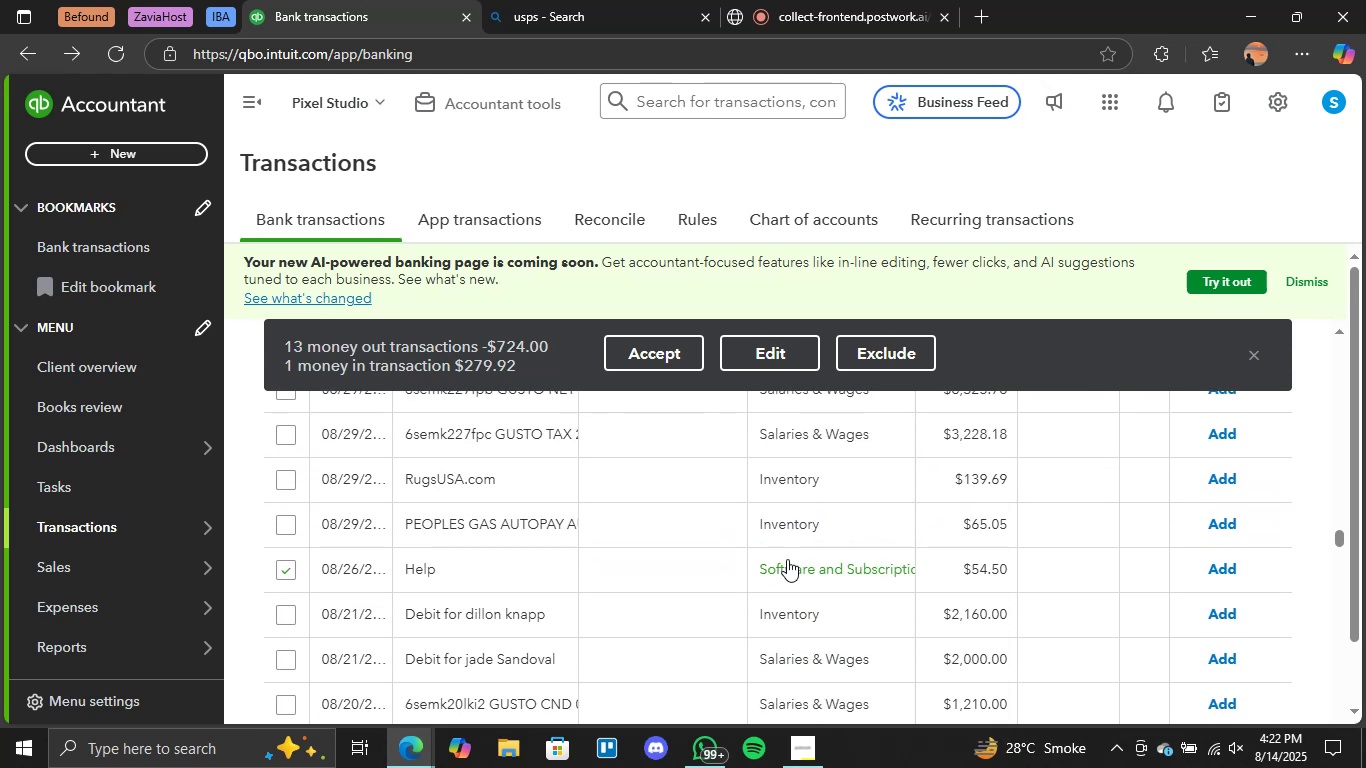 
scroll: coordinate [787, 560], scroll_direction: down, amount: 3.0
 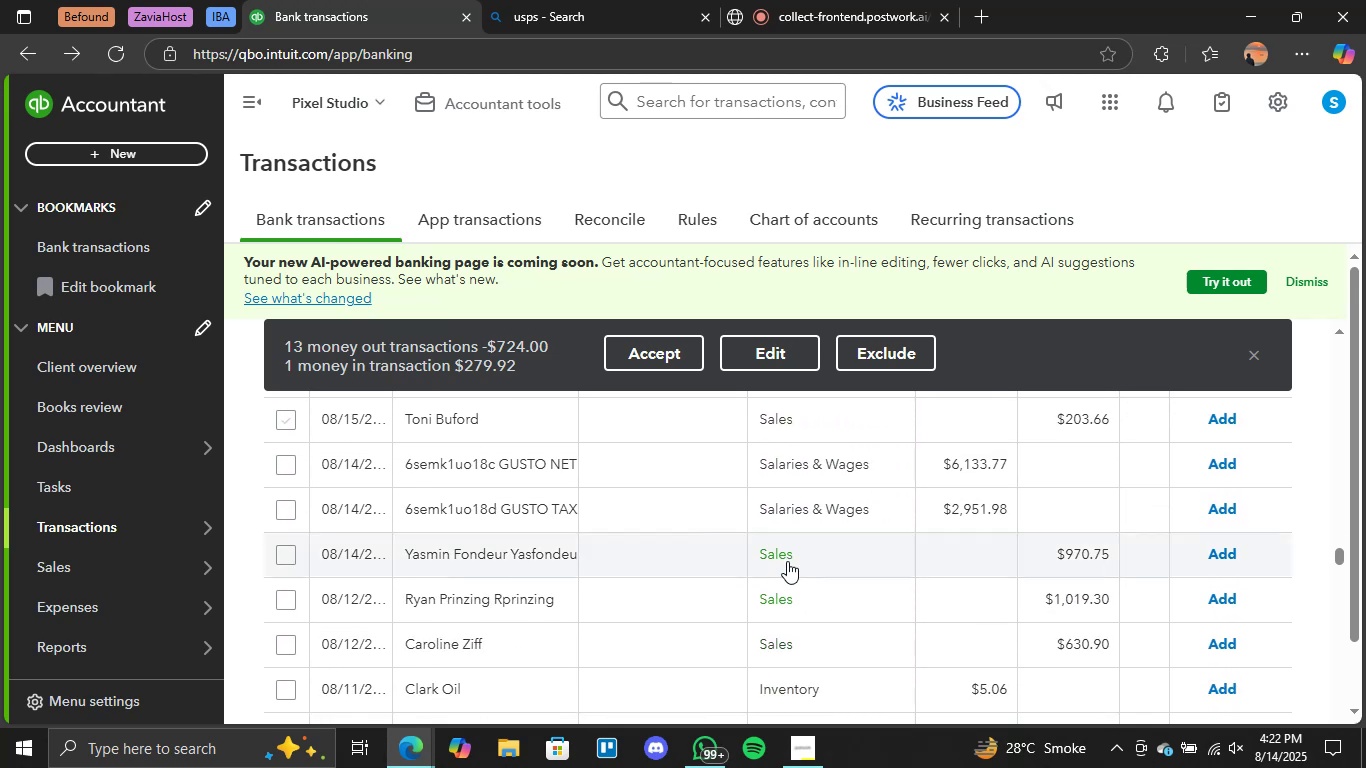 
scroll: coordinate [787, 561], scroll_direction: up, amount: 1.0
 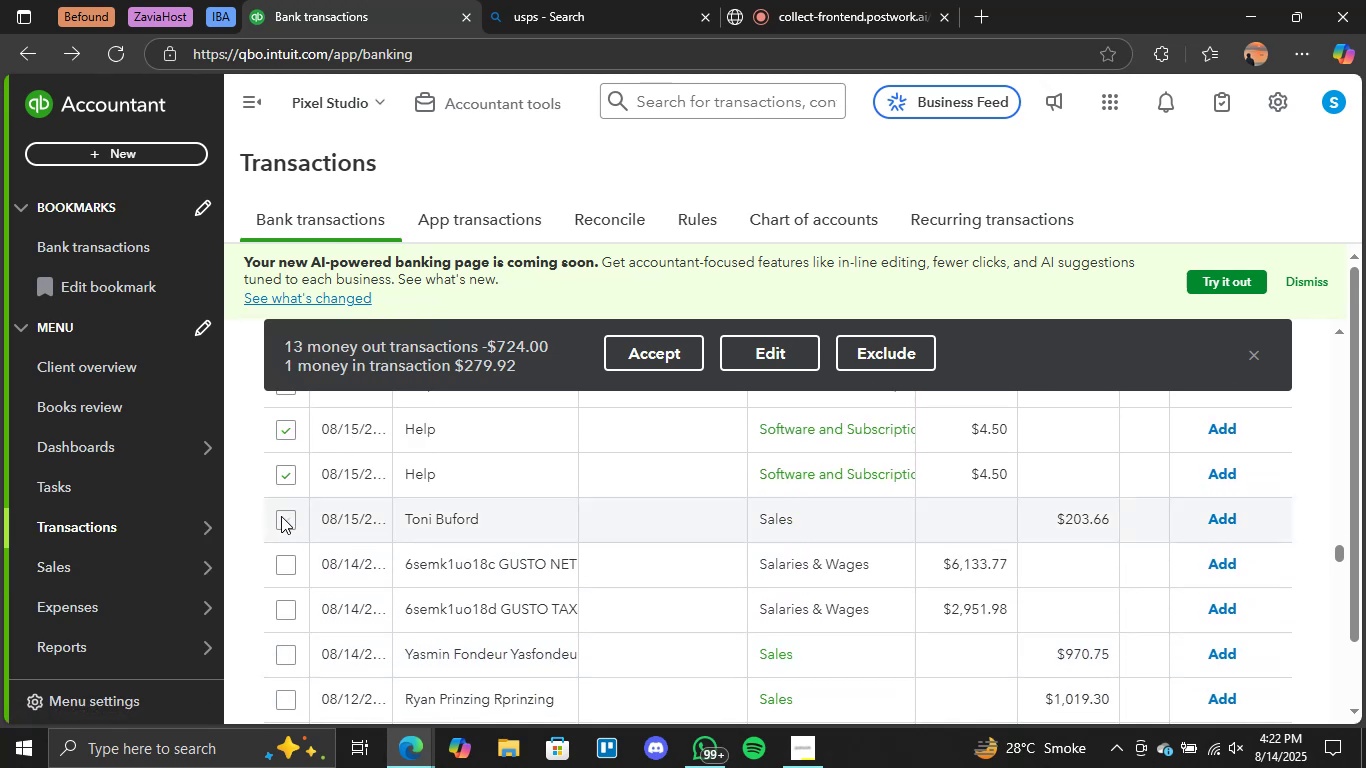 
scroll: coordinate [772, 554], scroll_direction: down, amount: 1.0
 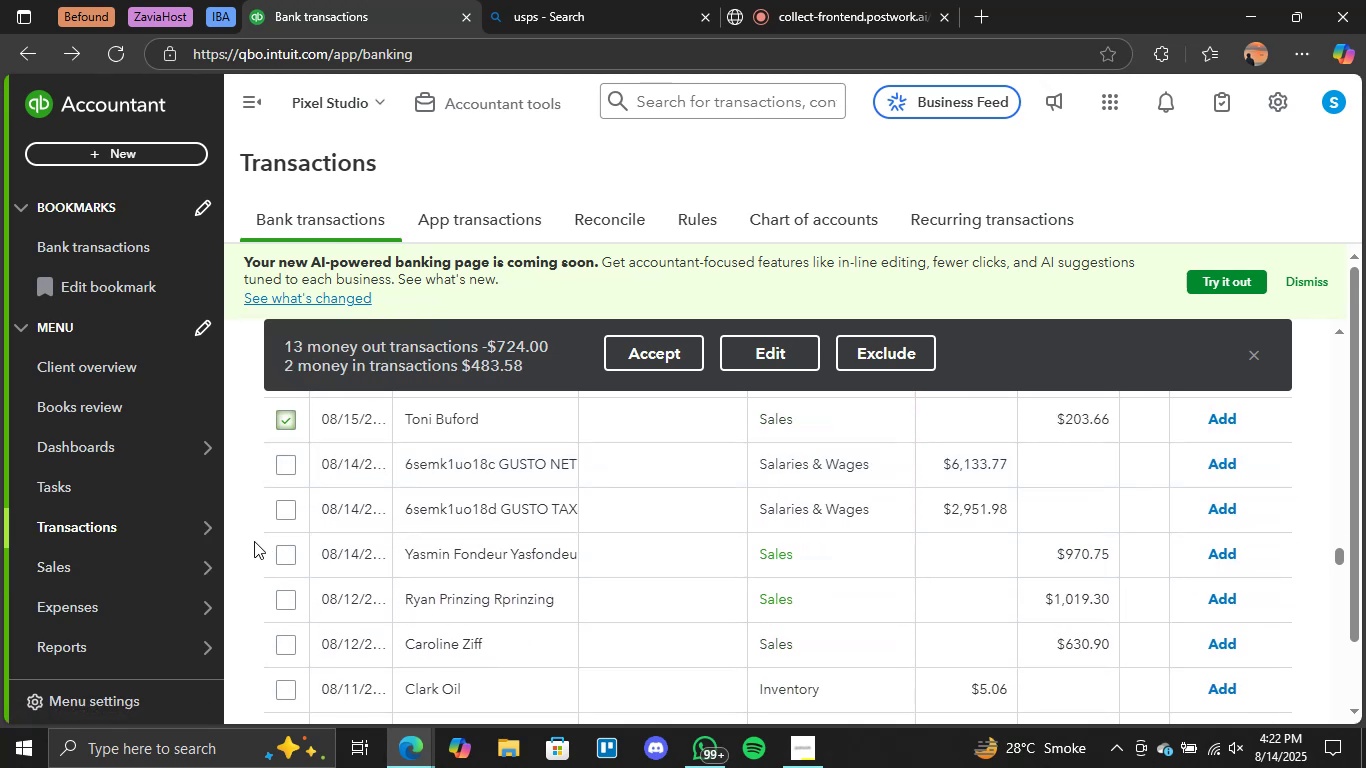 
left_click([299, 555])
 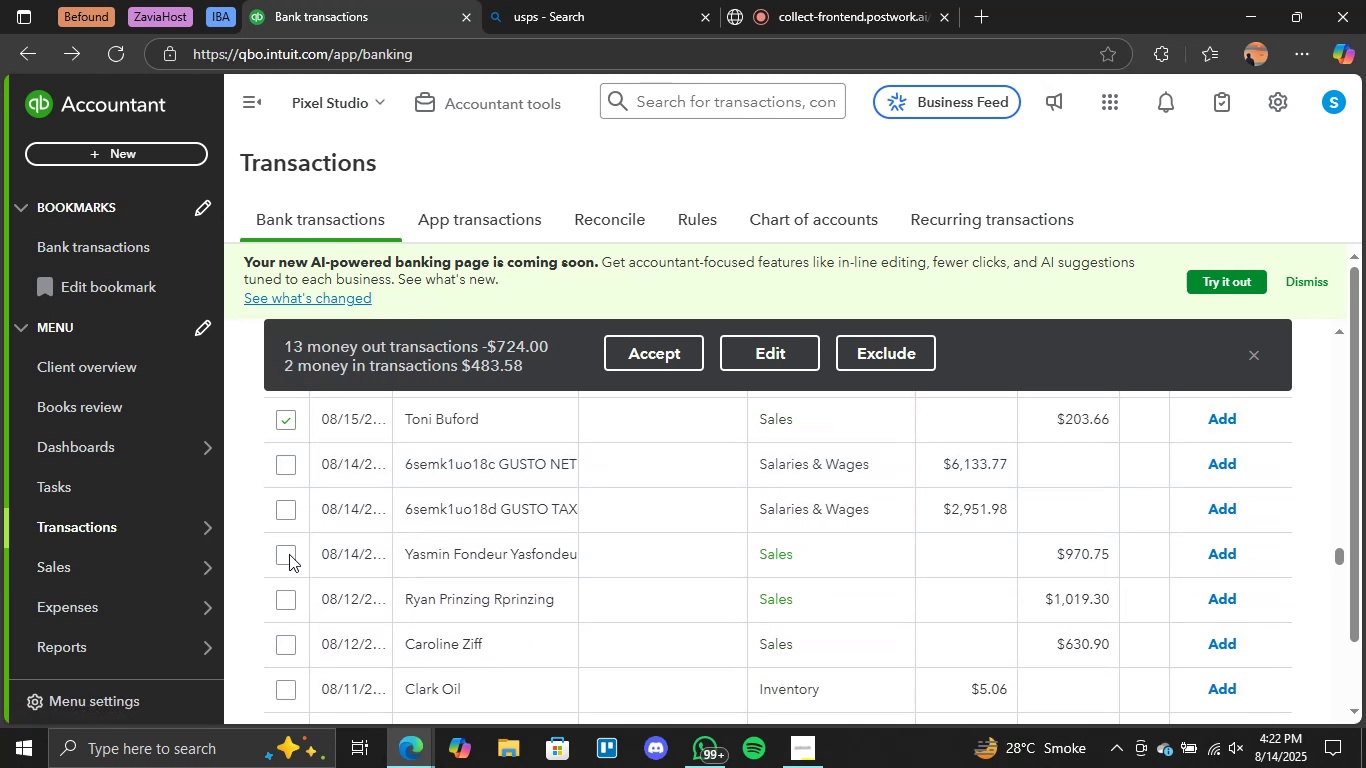 
left_click([285, 551])
 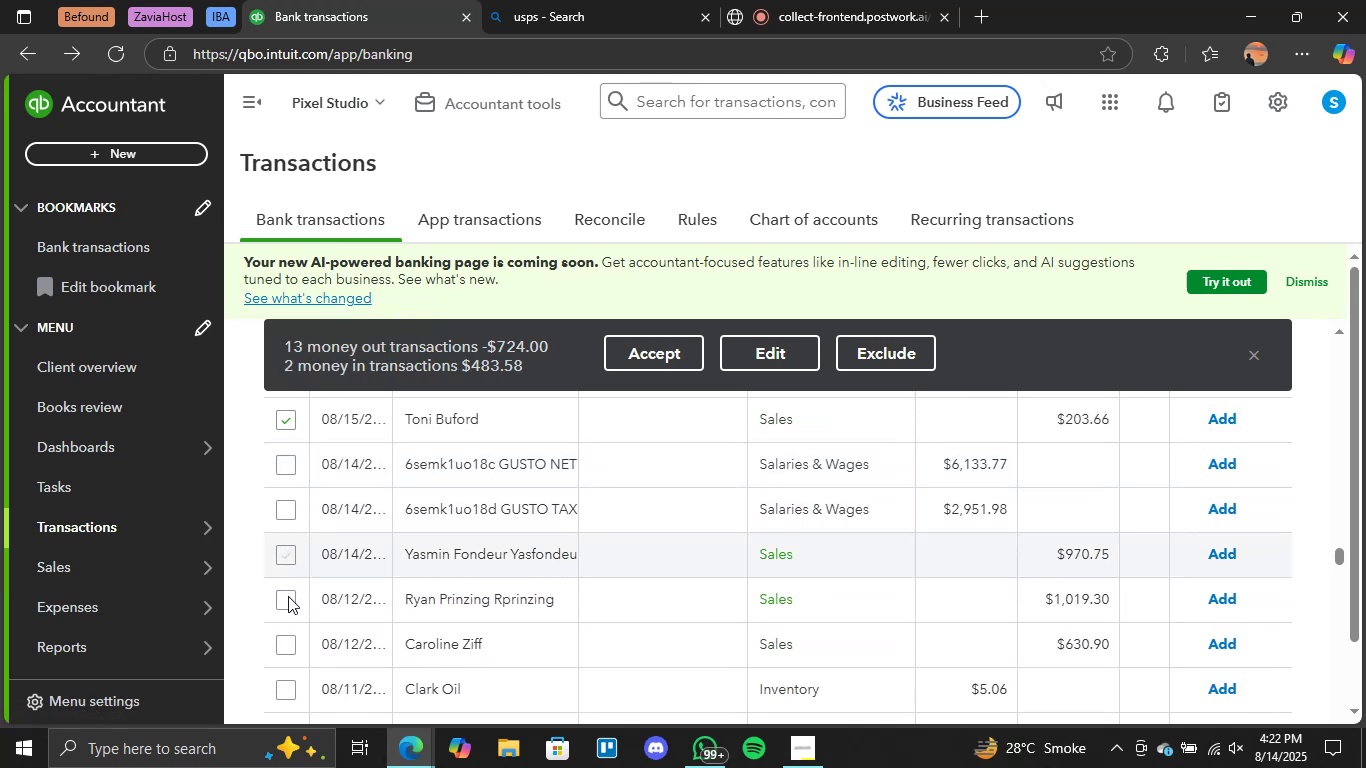 
left_click([288, 597])
 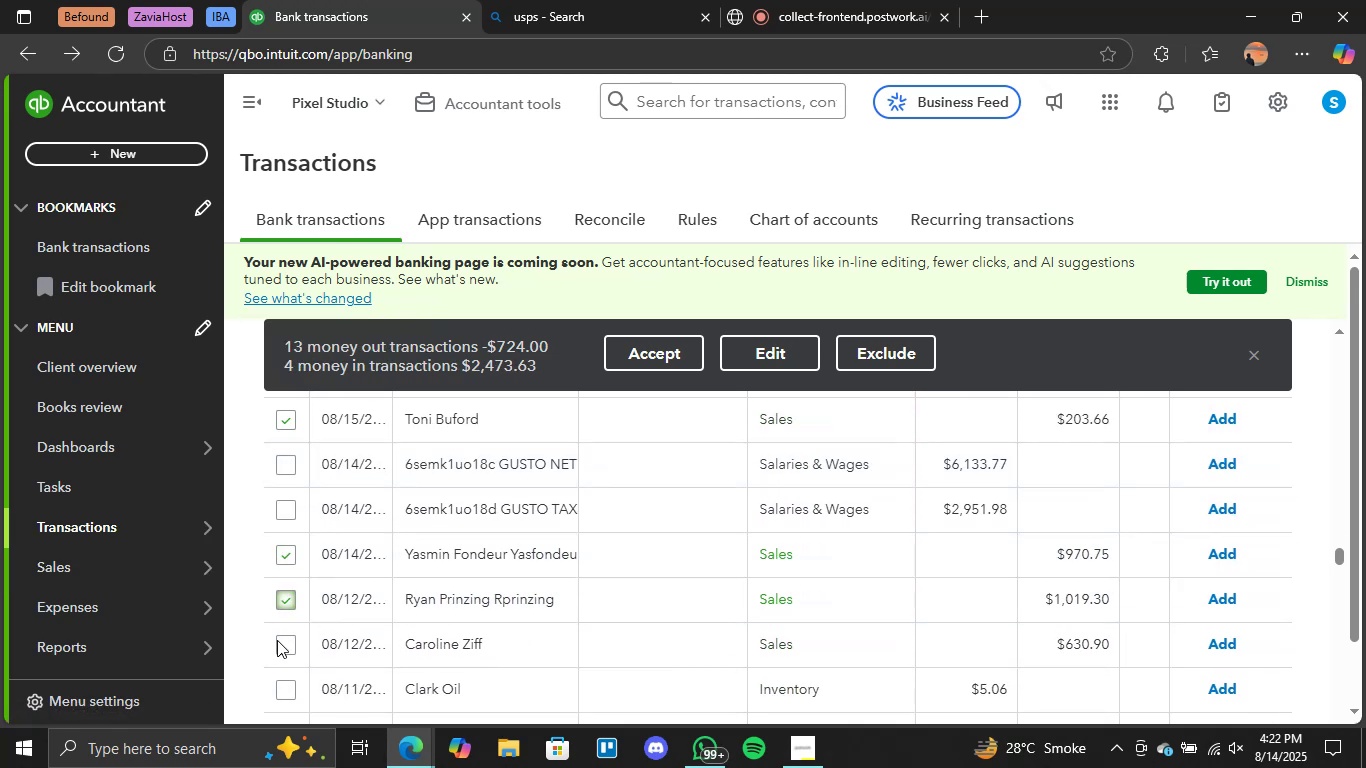 
left_click([283, 642])
 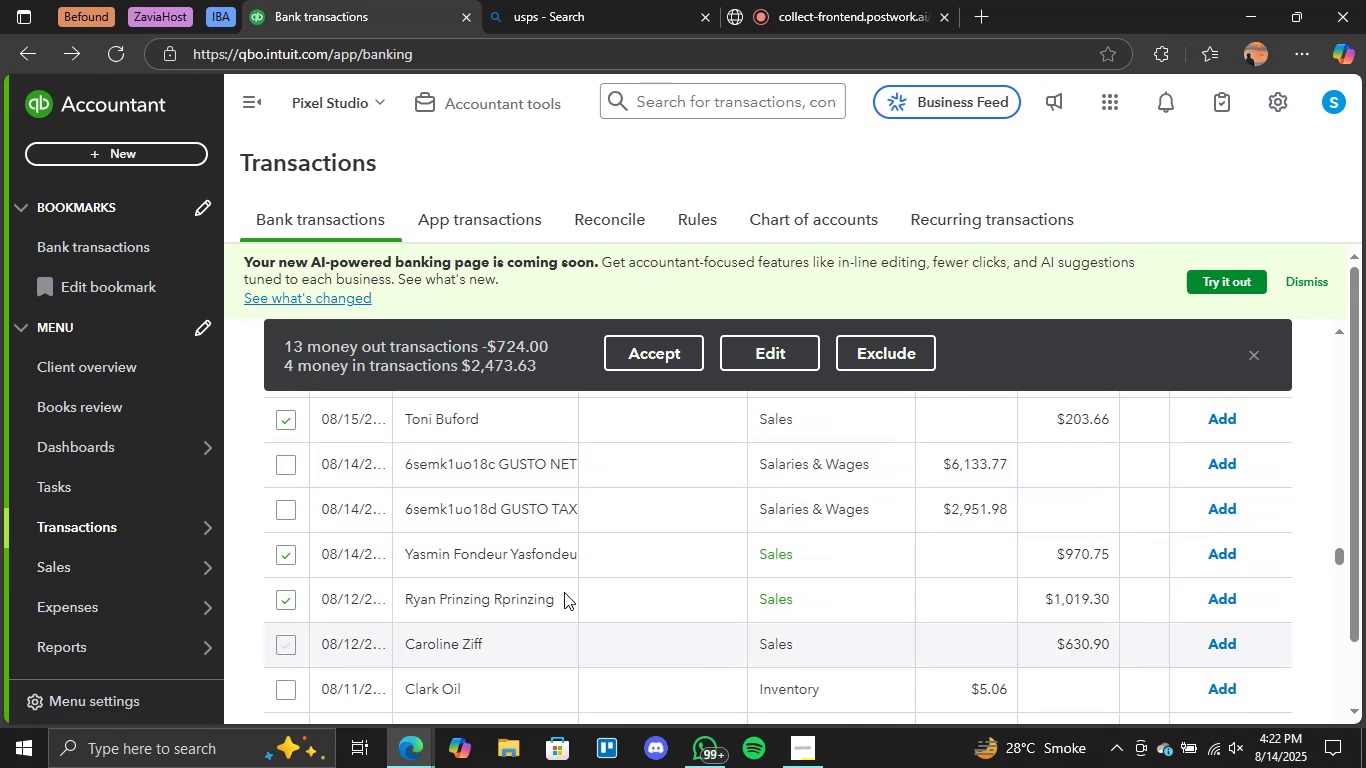 
scroll: coordinate [564, 592], scroll_direction: down, amount: 2.0
 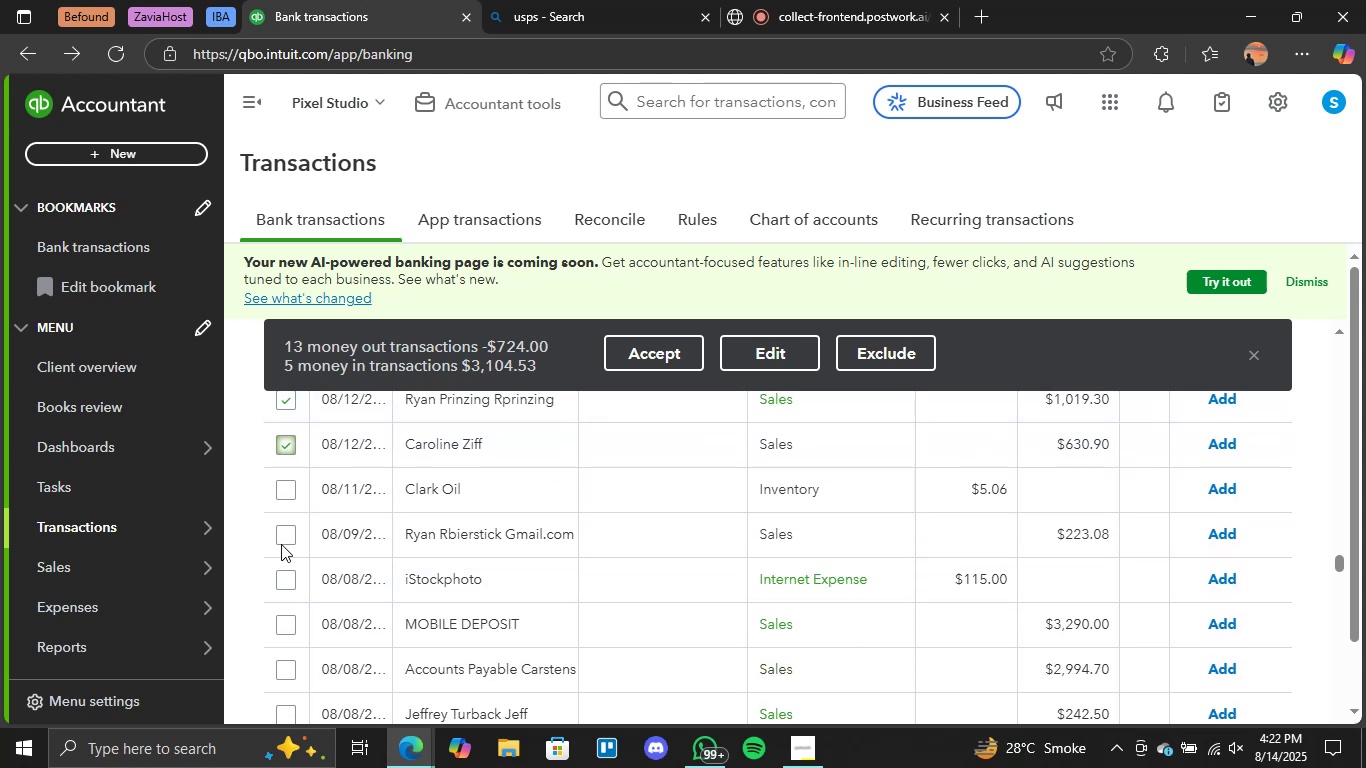 
left_click([283, 537])
 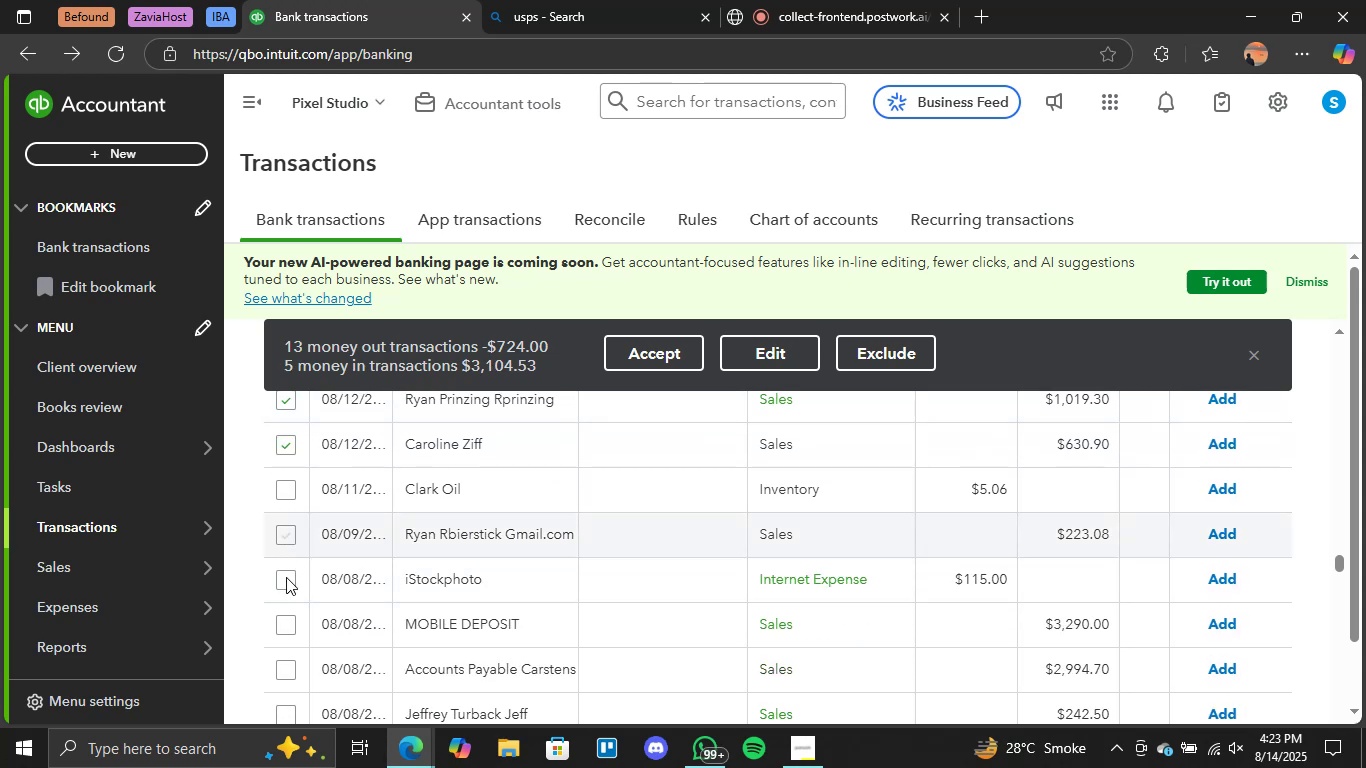 
left_click([286, 578])
 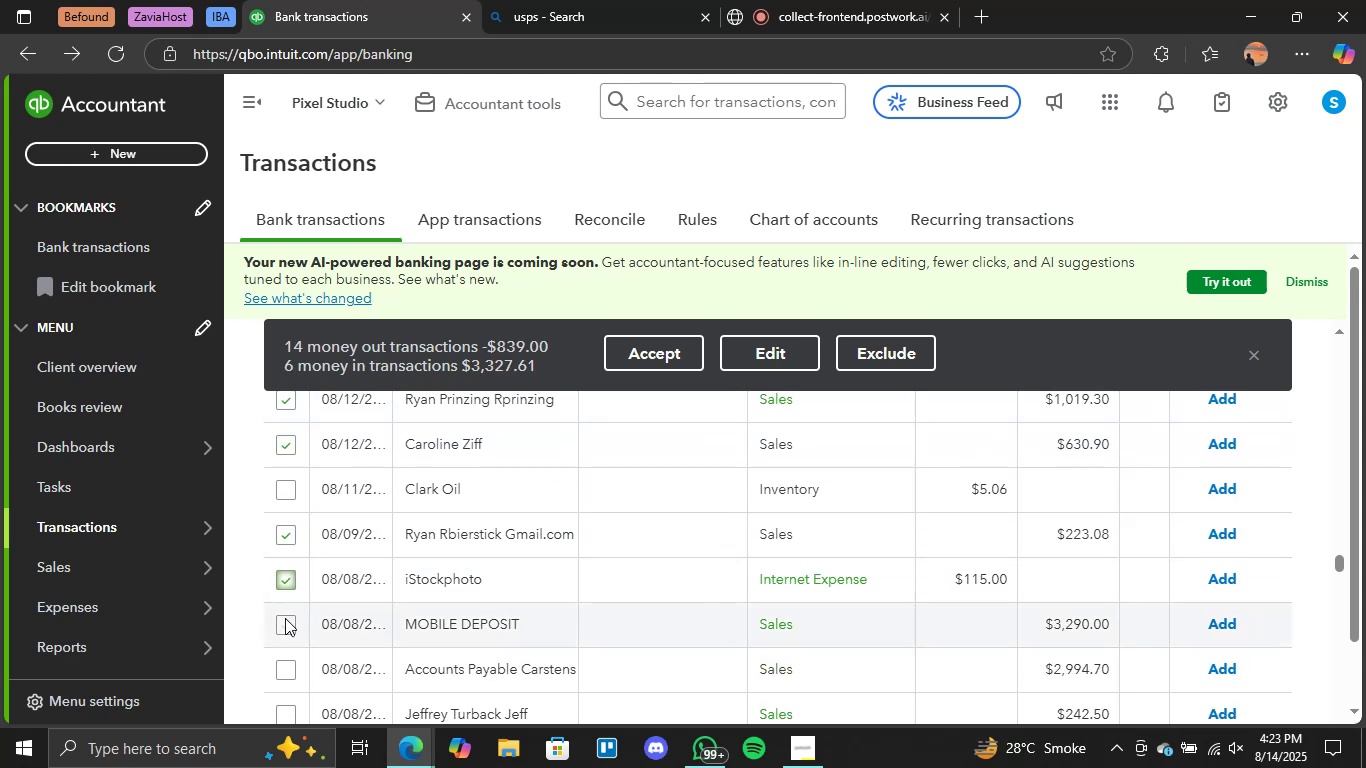 
left_click([292, 624])
 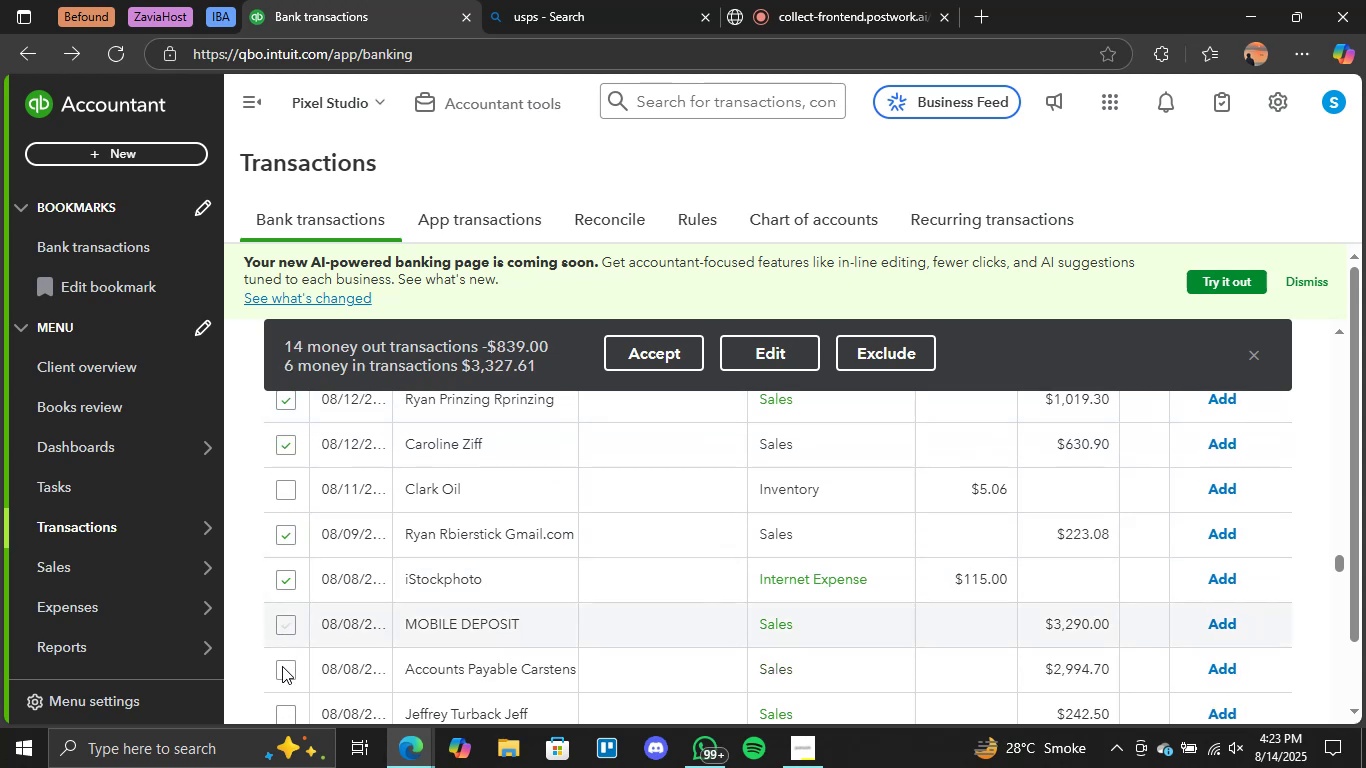 
left_click([282, 666])
 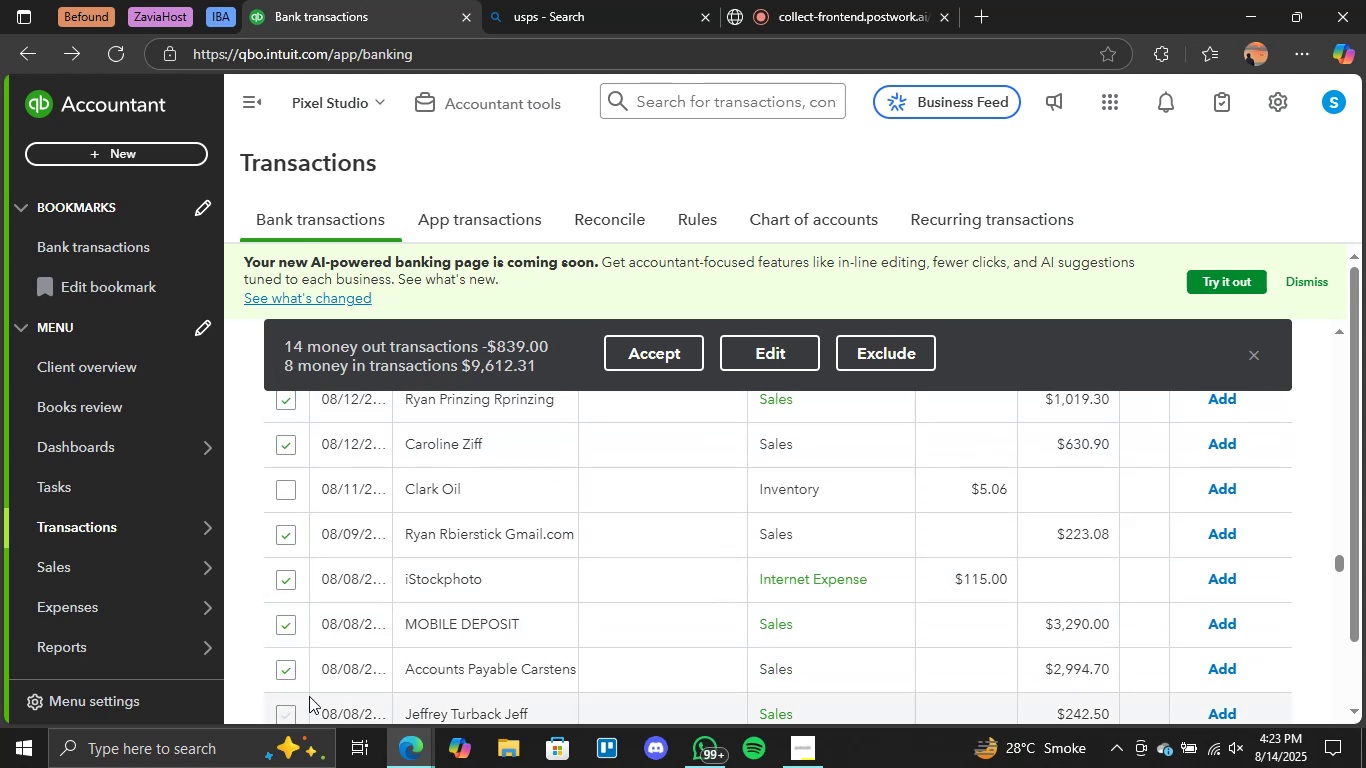 
scroll: coordinate [619, 617], scroll_direction: down, amount: 4.0
 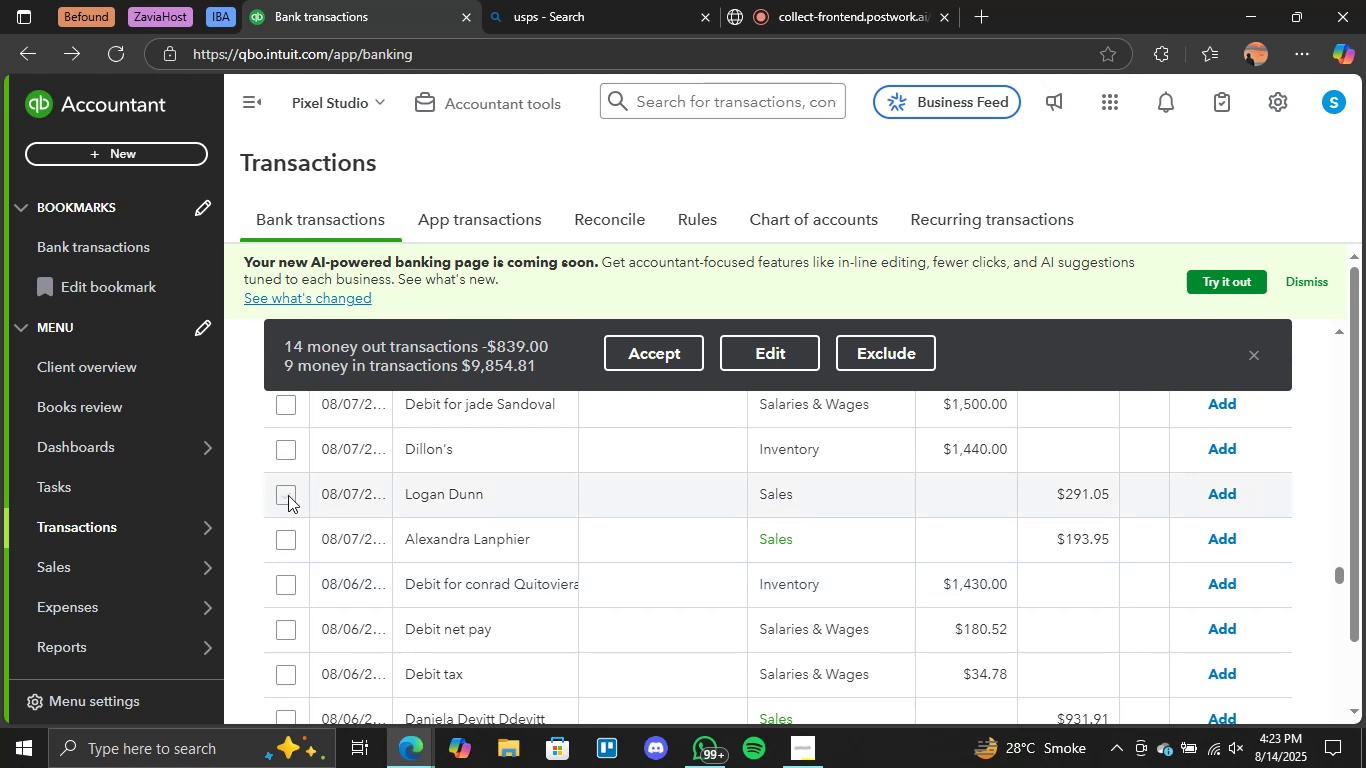 
left_click([286, 541])
 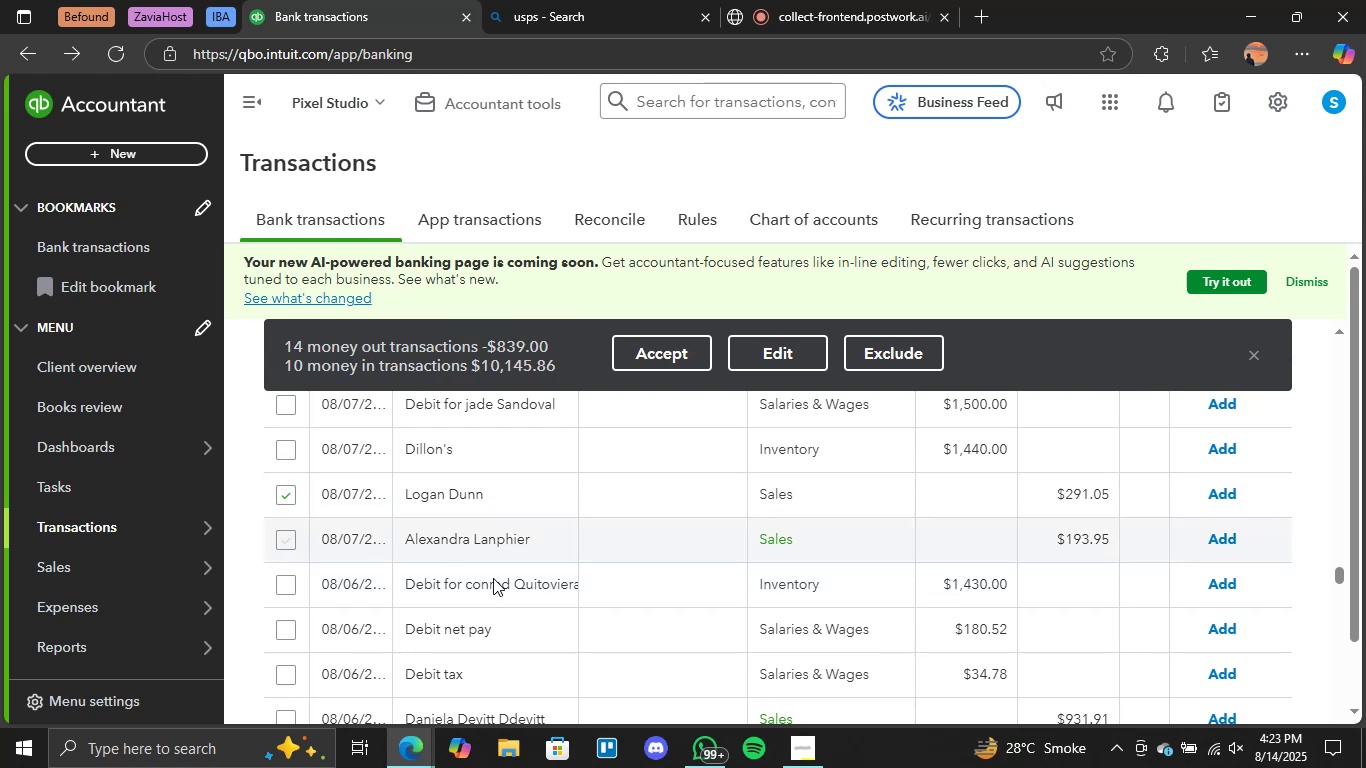 
scroll: coordinate [493, 585], scroll_direction: down, amount: 2.0
 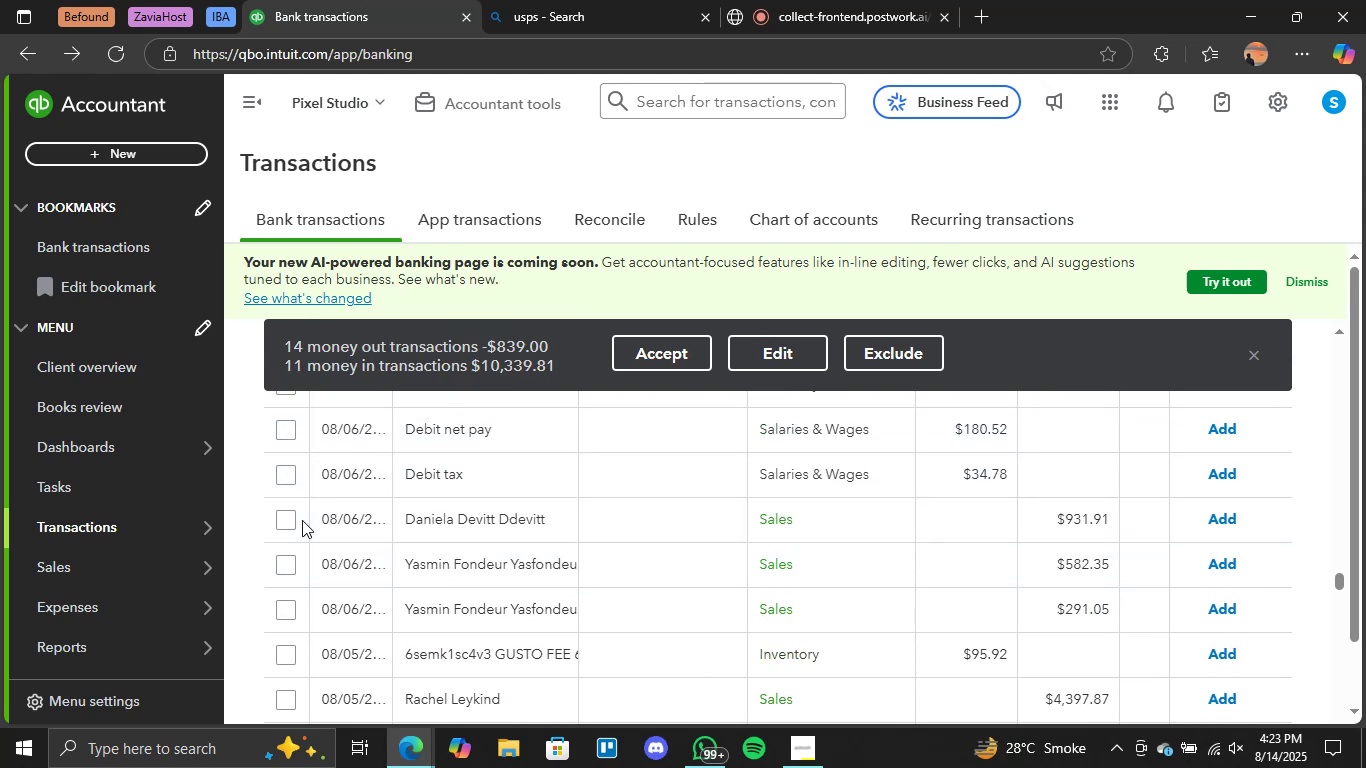 
left_click([284, 520])
 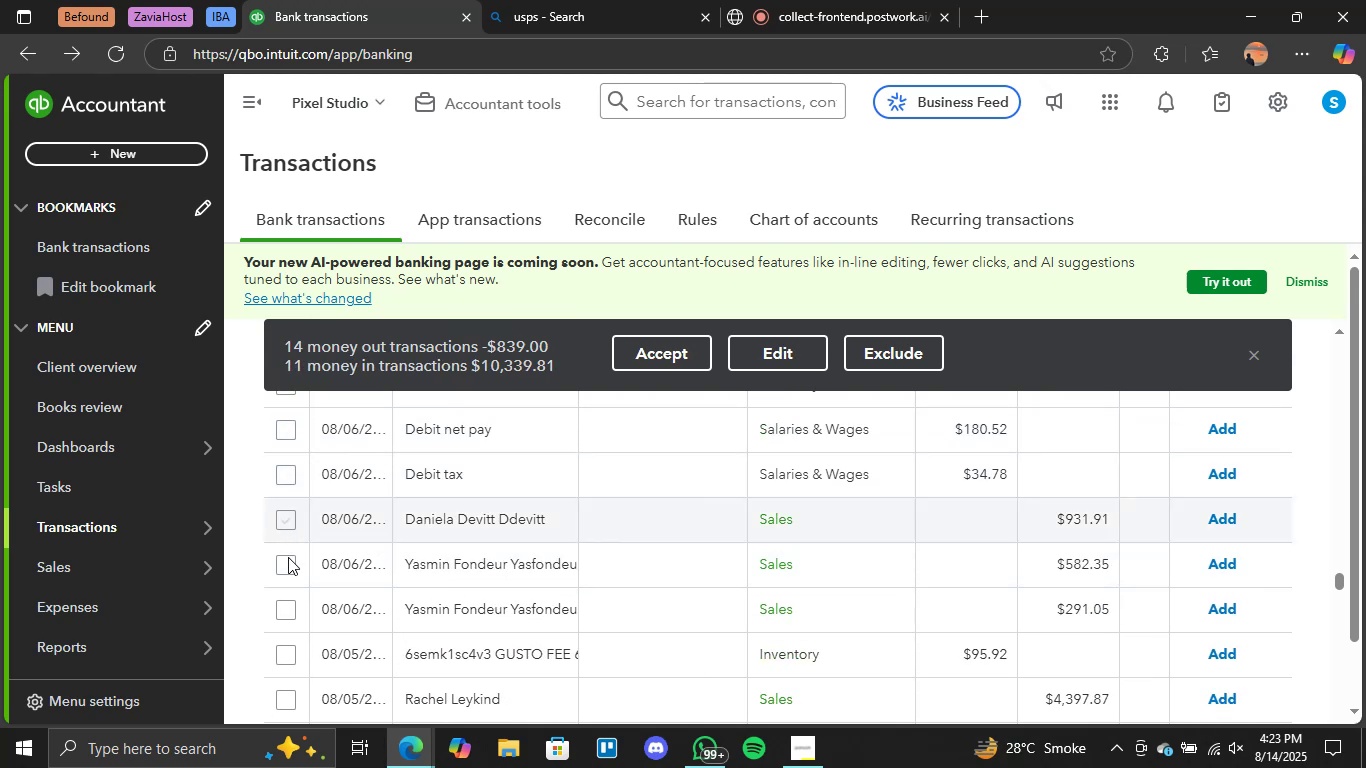 
left_click([288, 557])
 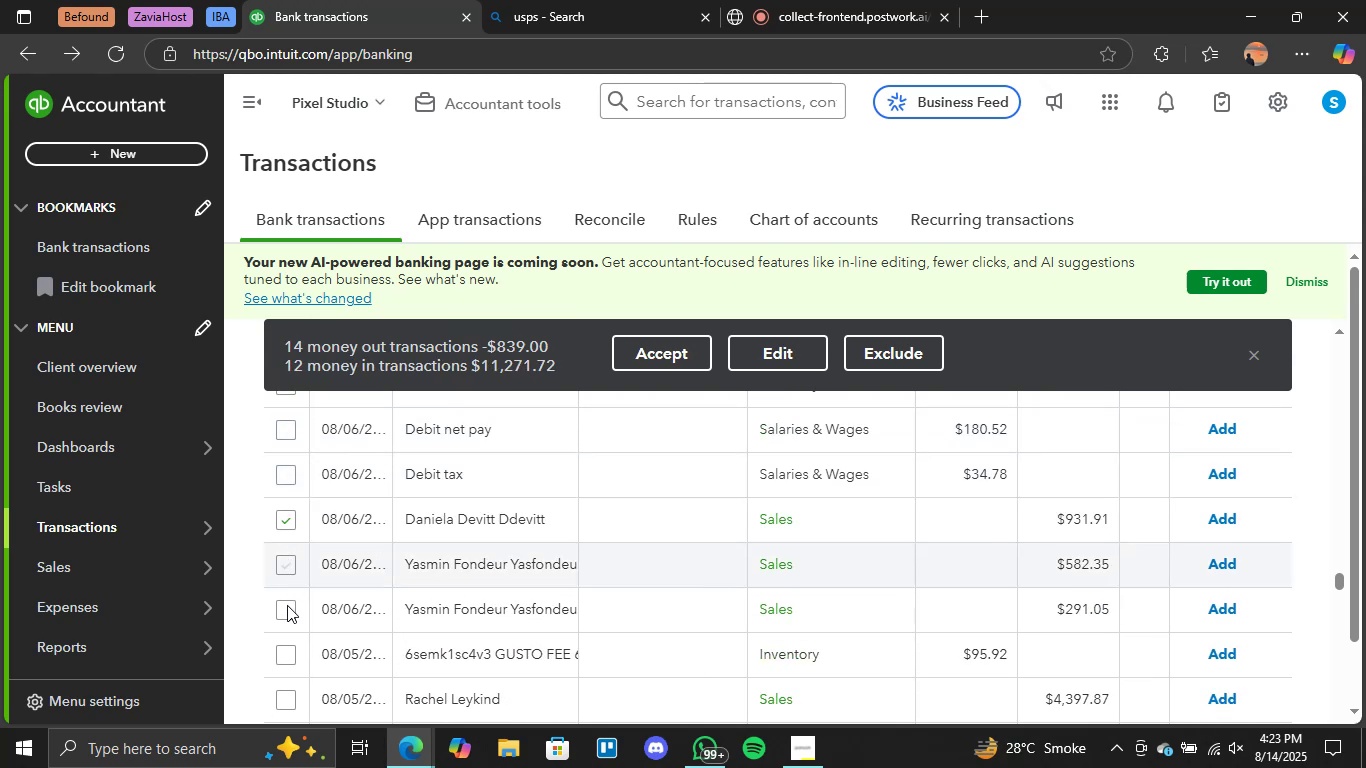 
left_click([283, 609])
 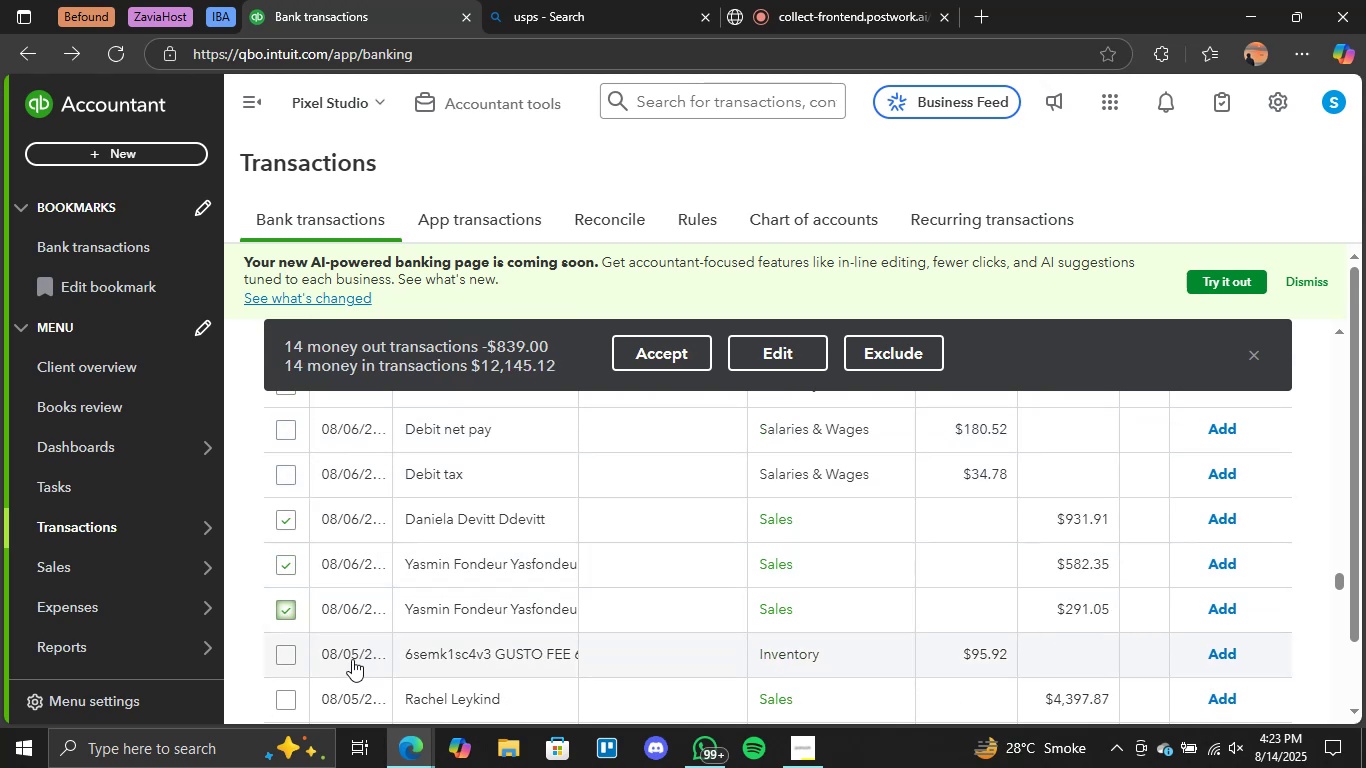 
scroll: coordinate [332, 624], scroll_direction: down, amount: 1.0
 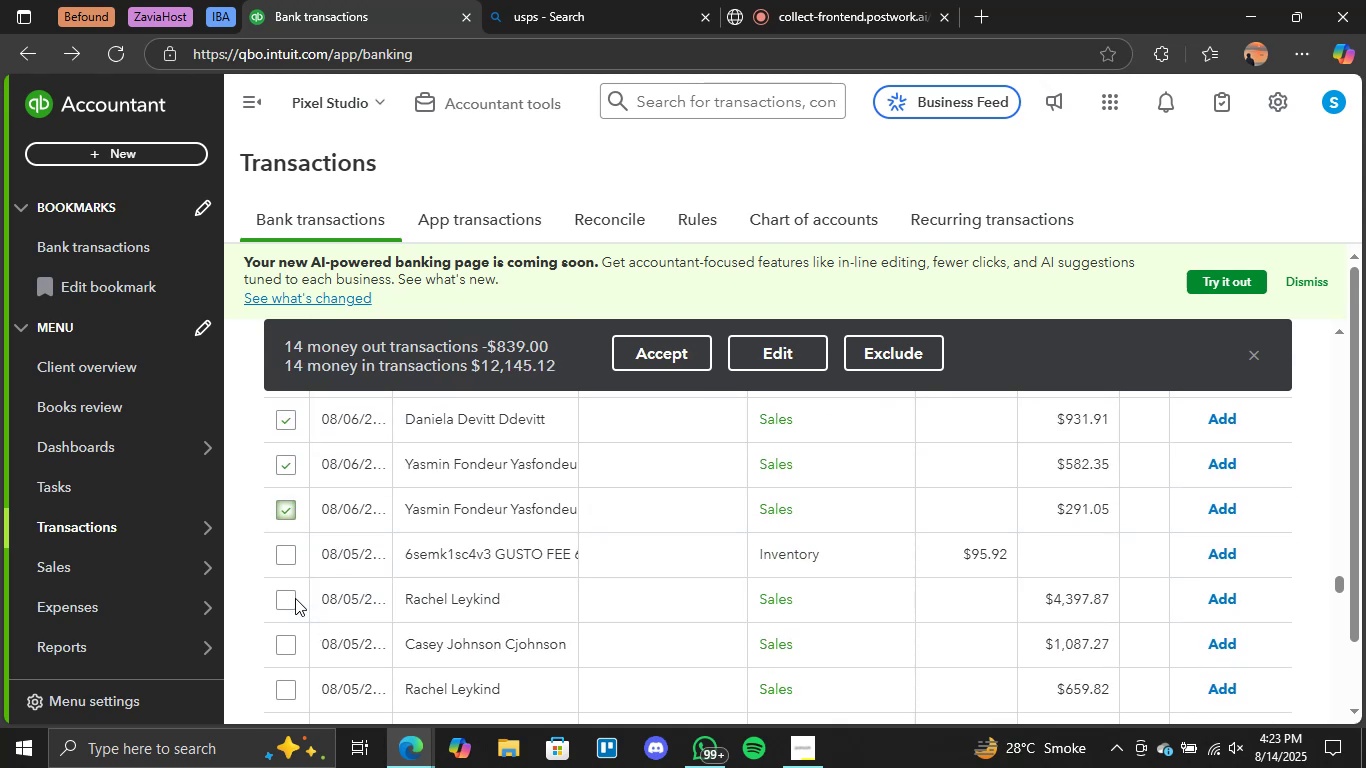 
left_click([285, 599])
 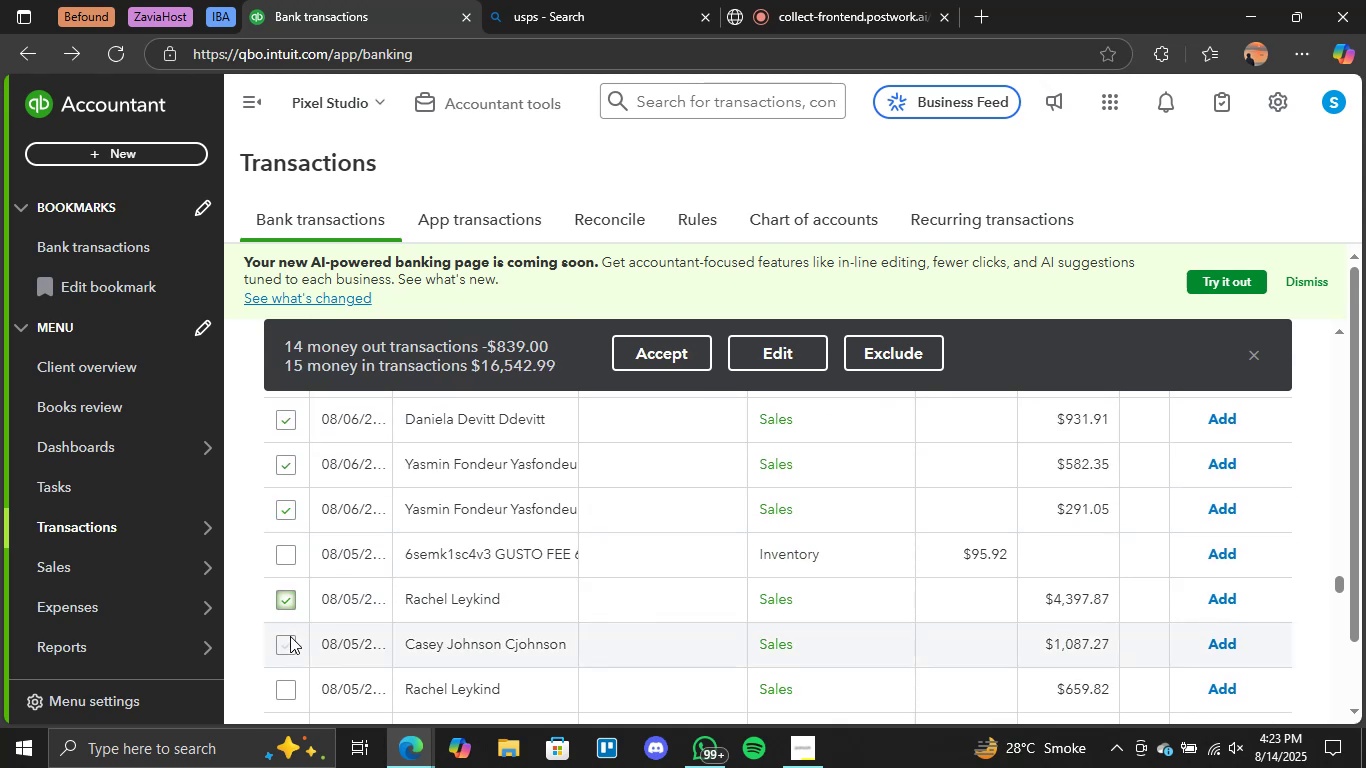 
left_click([289, 640])
 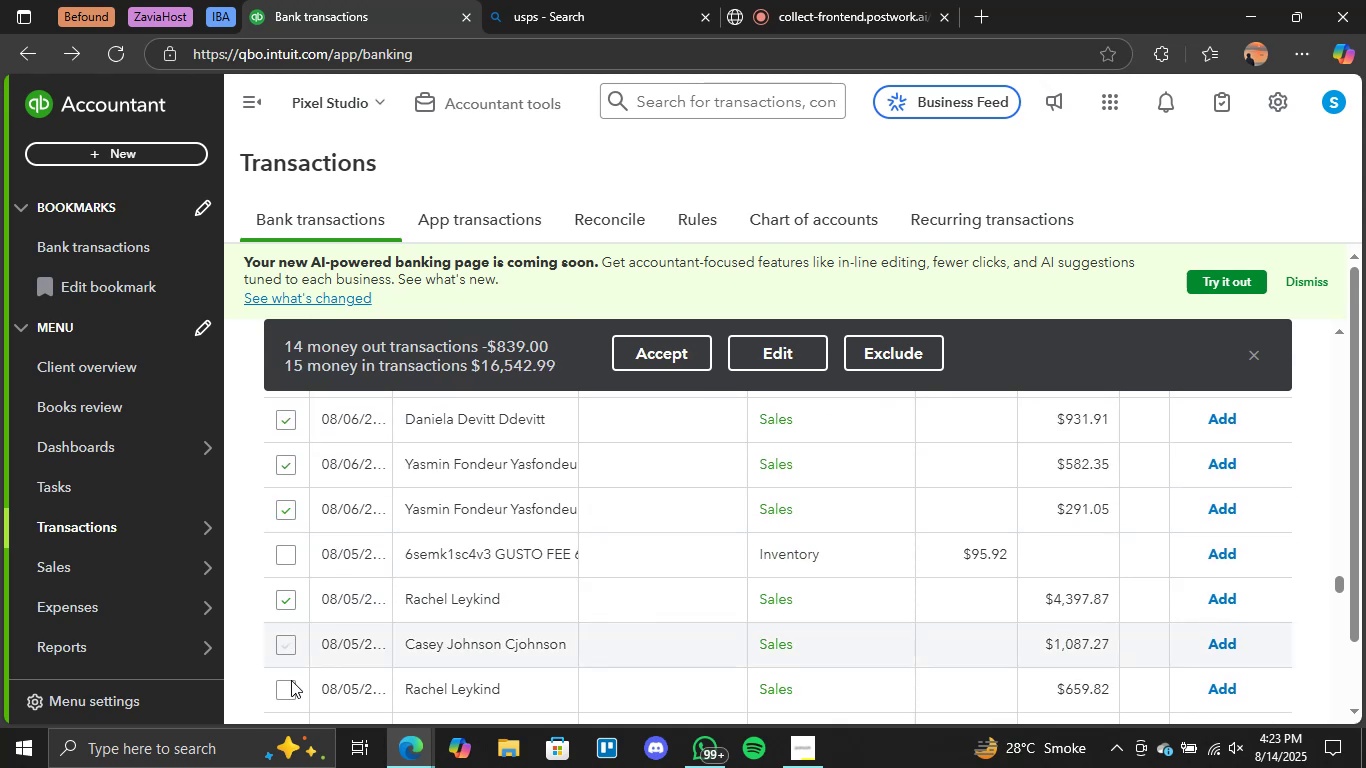 
left_click([286, 685])
 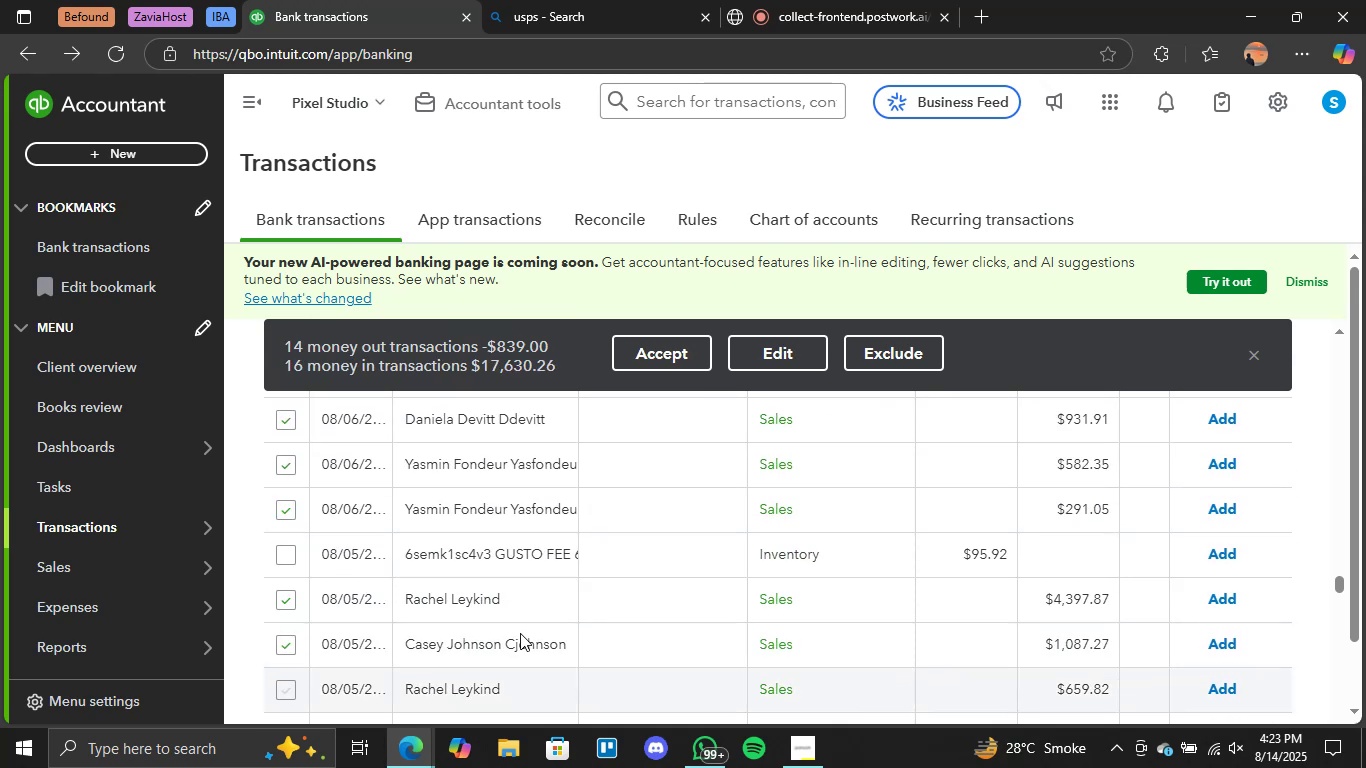 
scroll: coordinate [520, 633], scroll_direction: down, amount: 2.0
 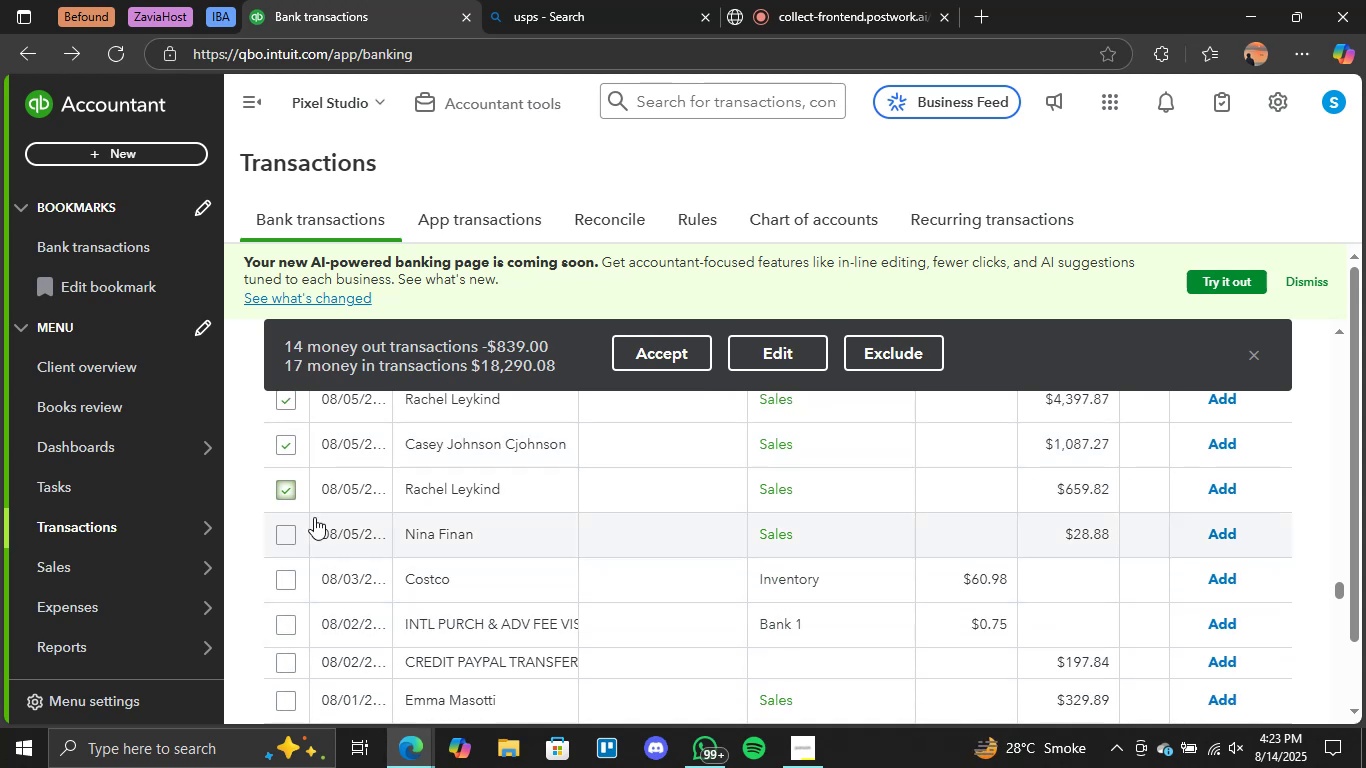 
left_click([288, 539])
 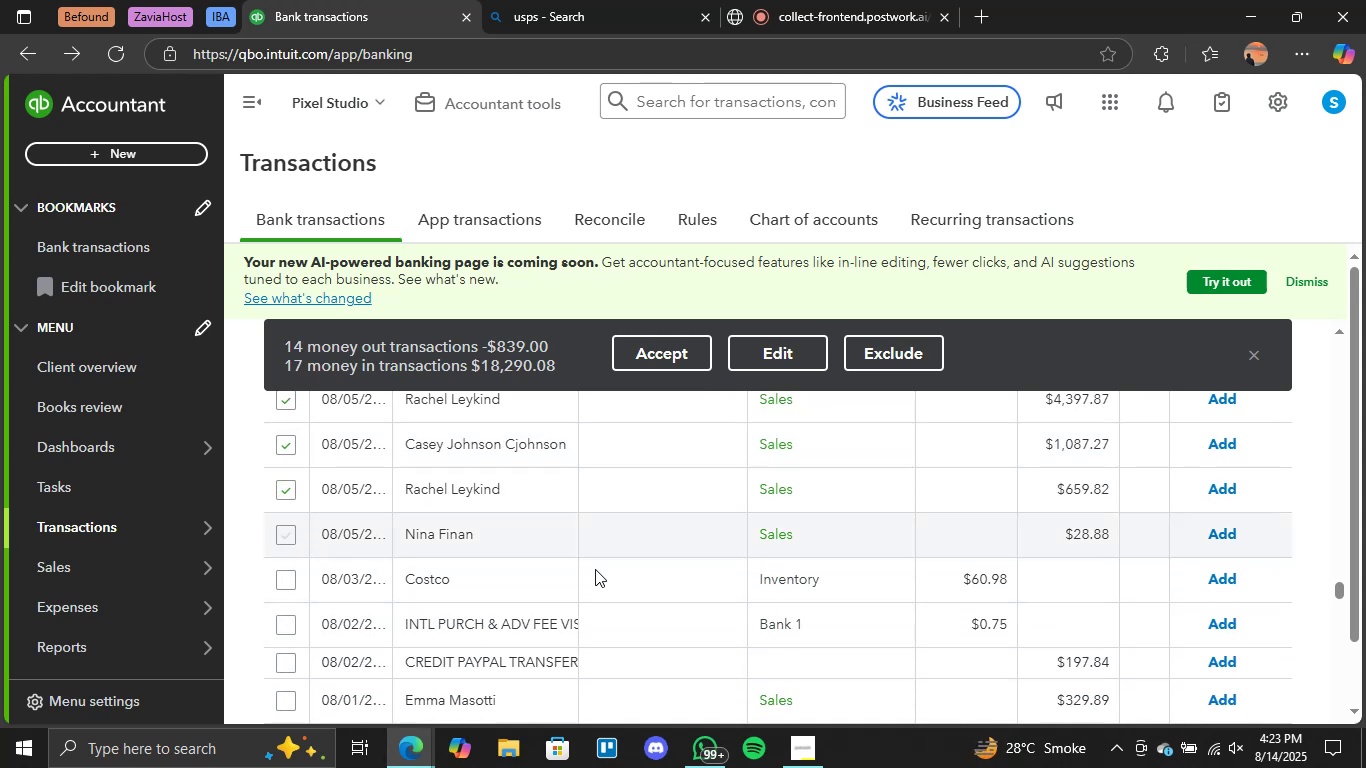 
scroll: coordinate [503, 571], scroll_direction: down, amount: 2.0
 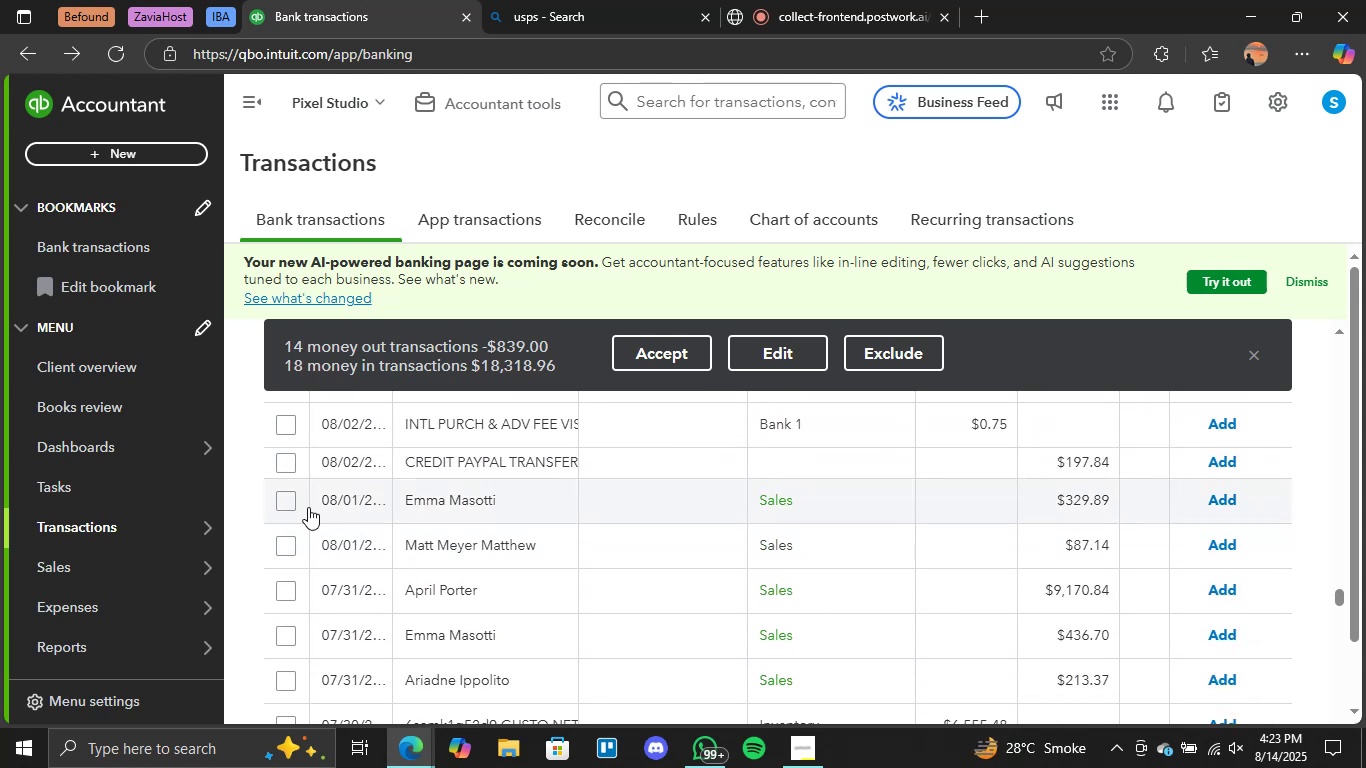 
left_click([283, 502])
 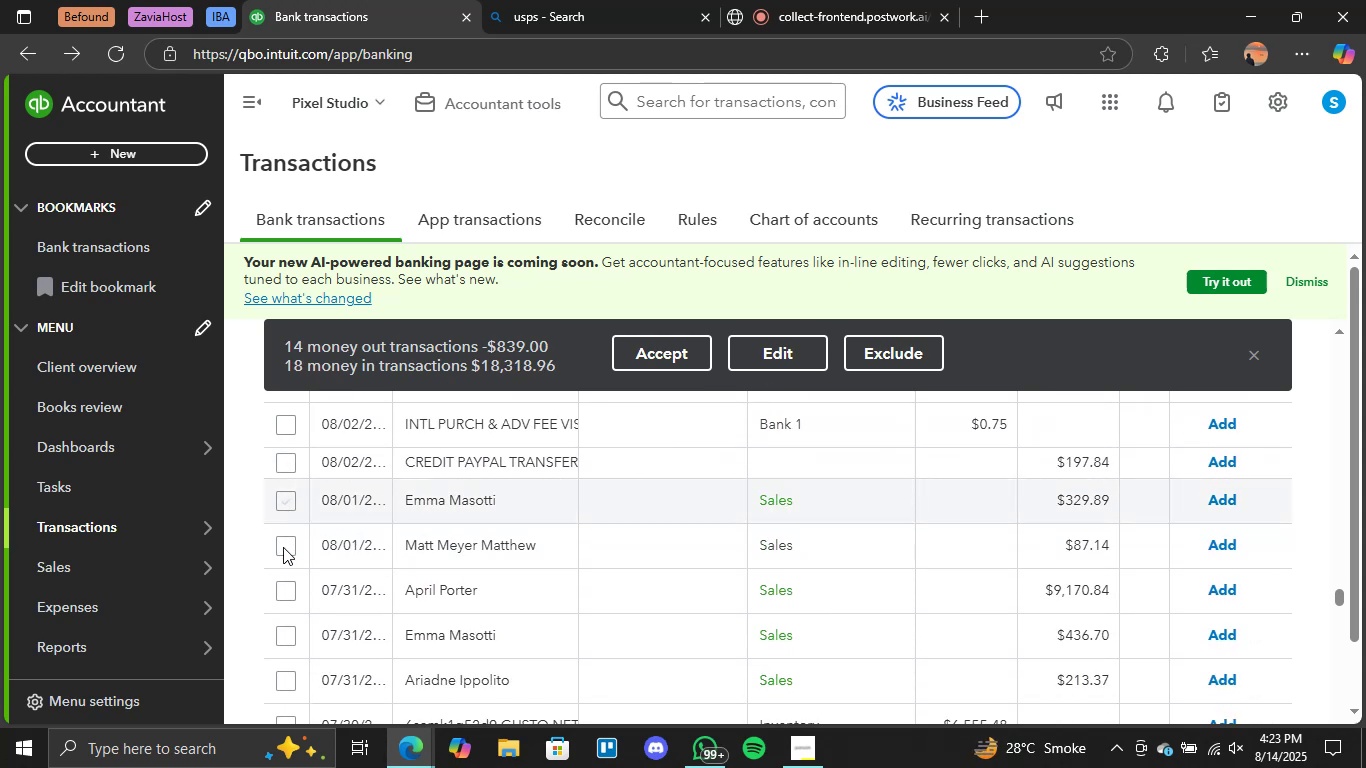 
left_click([283, 548])
 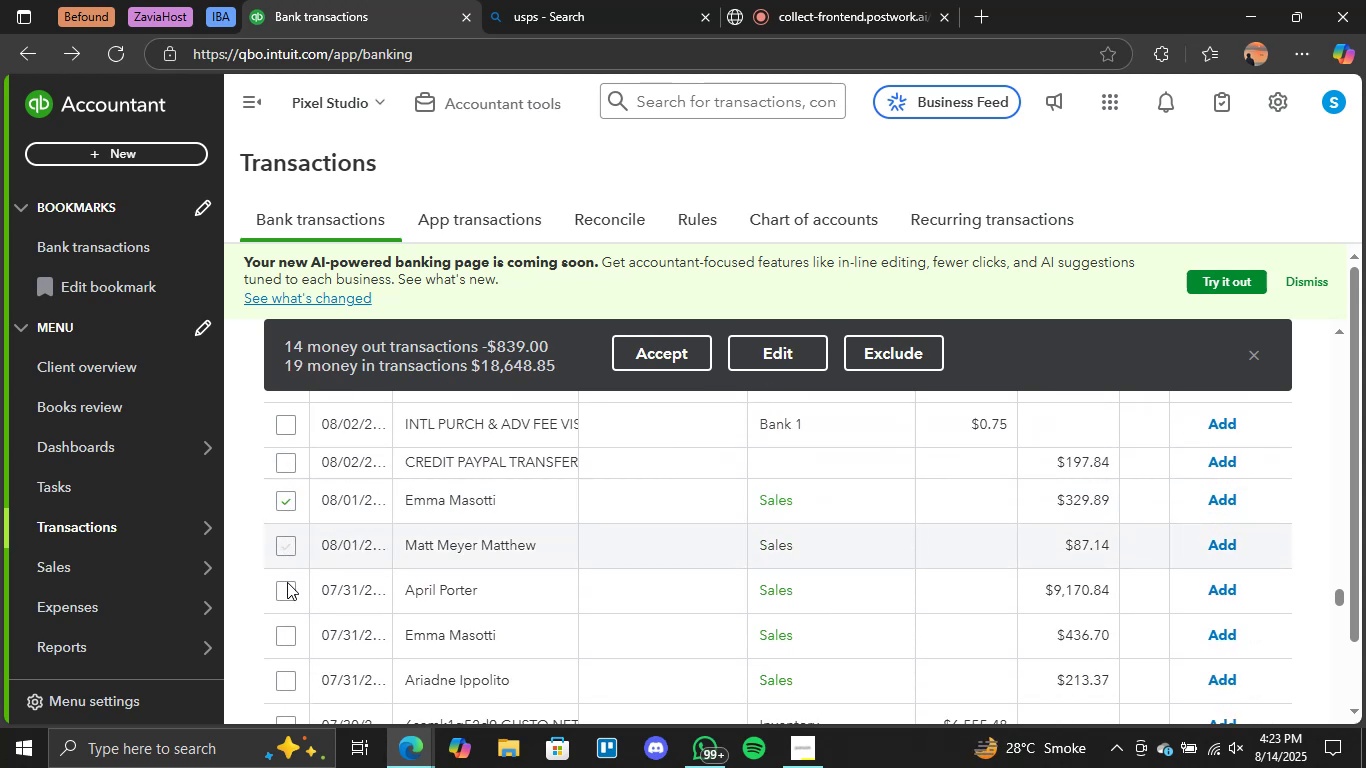 
left_click([286, 590])
 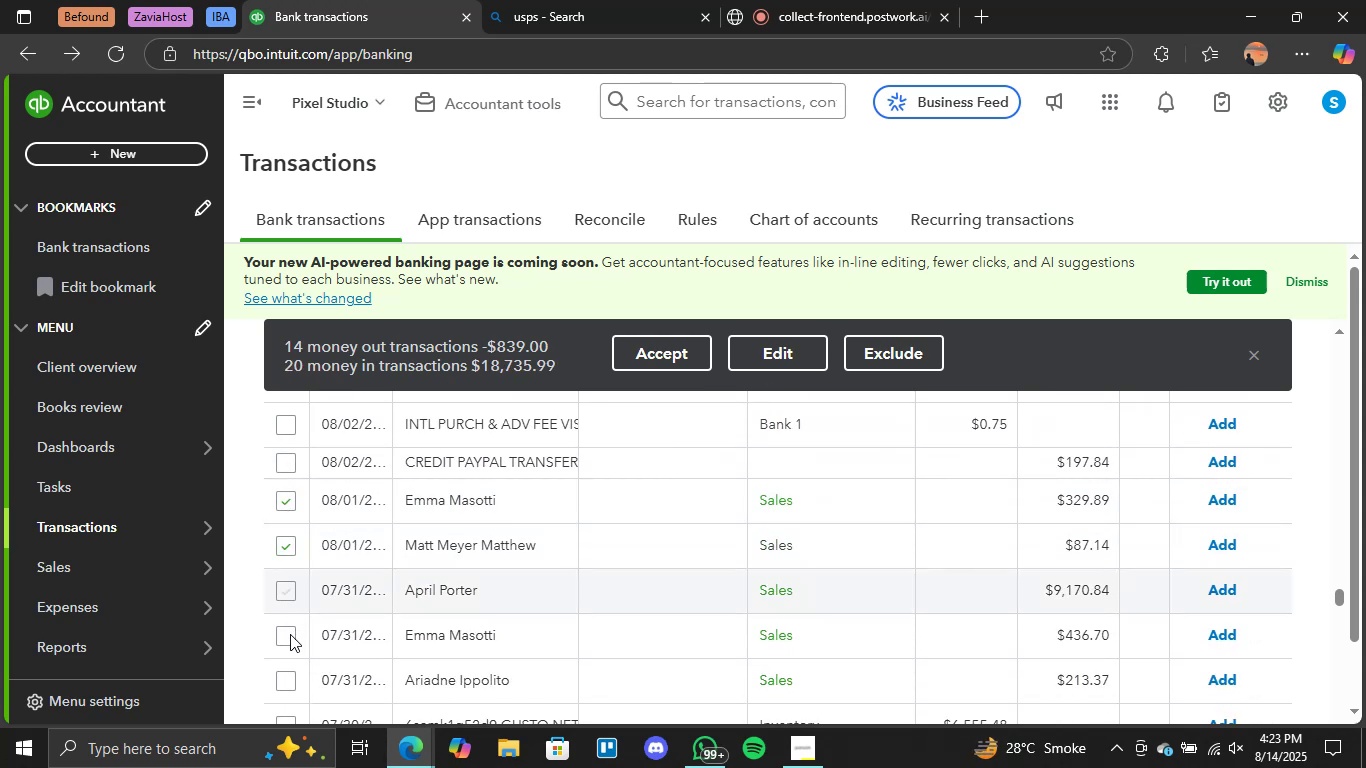 
left_click([290, 634])
 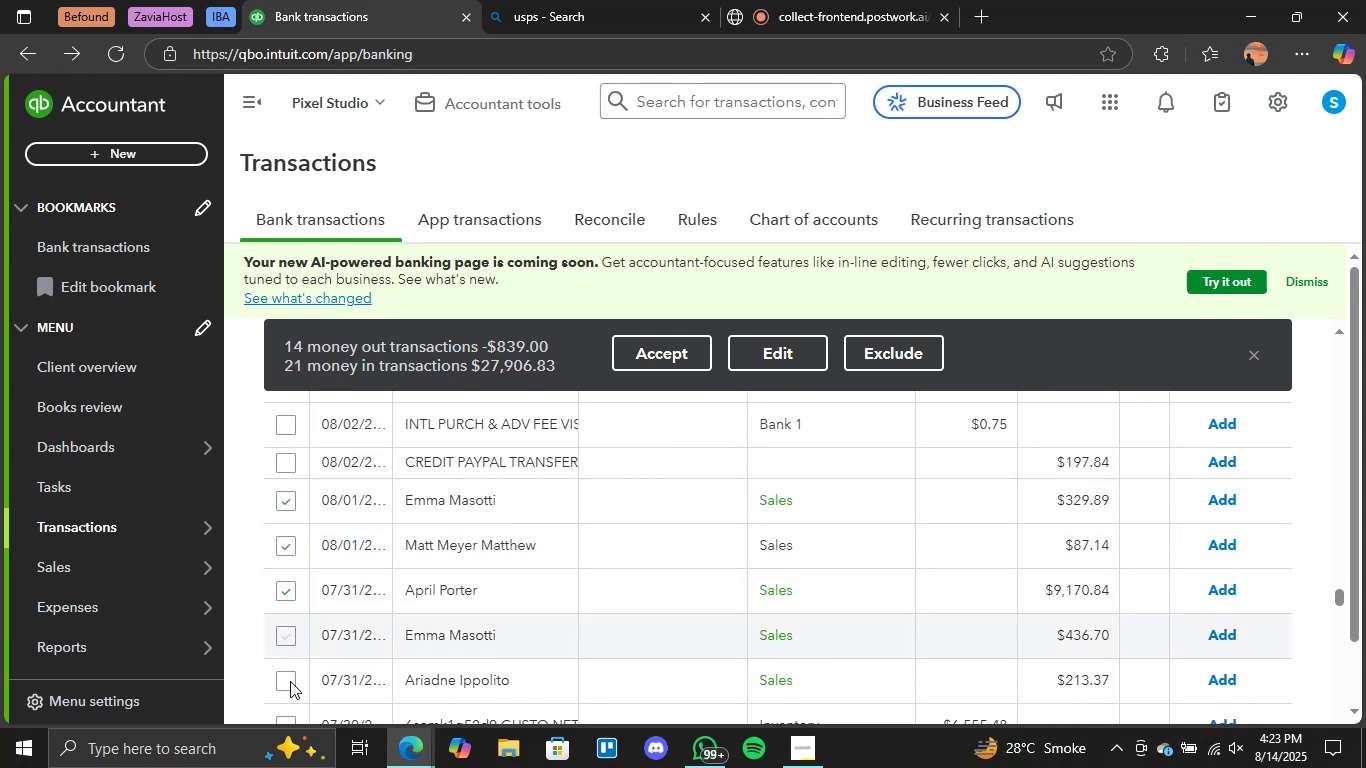 
left_click([290, 681])
 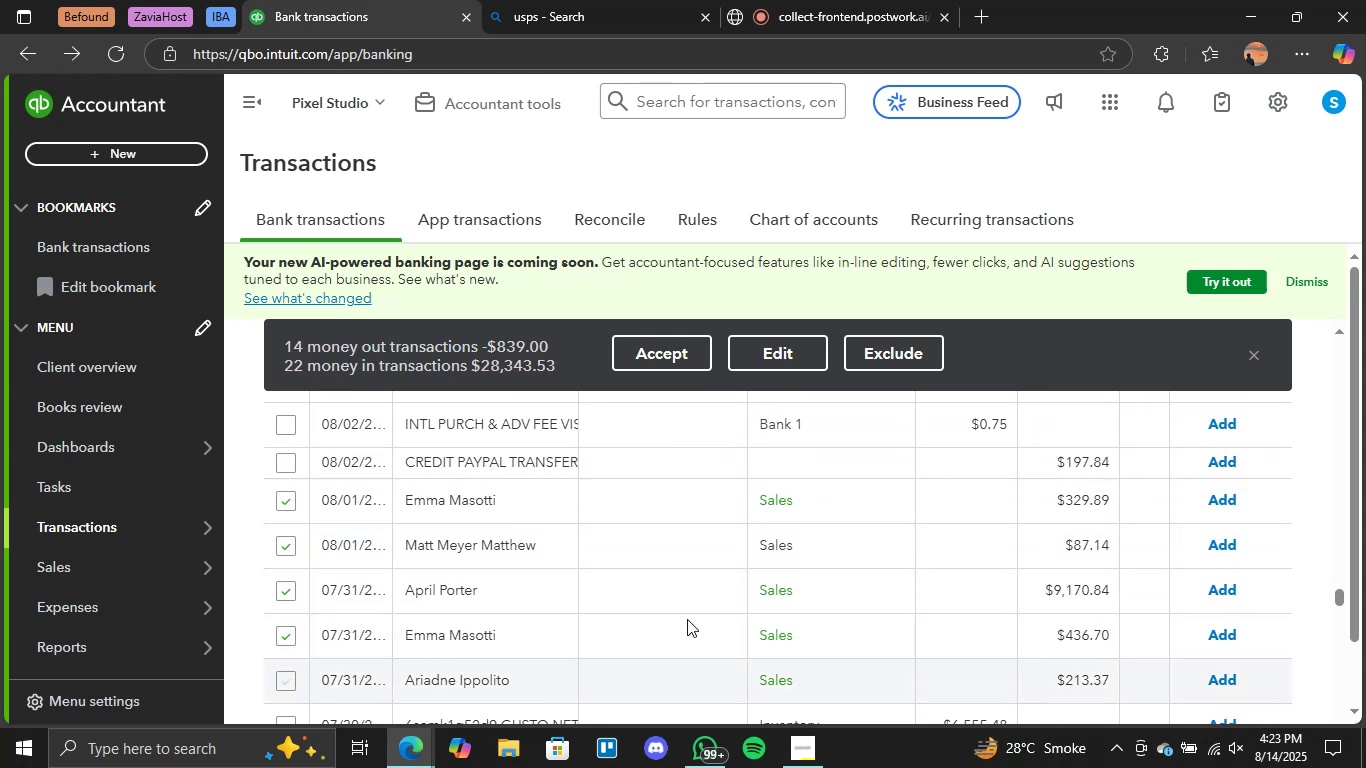 
scroll: coordinate [426, 565], scroll_direction: down, amount: 5.0
 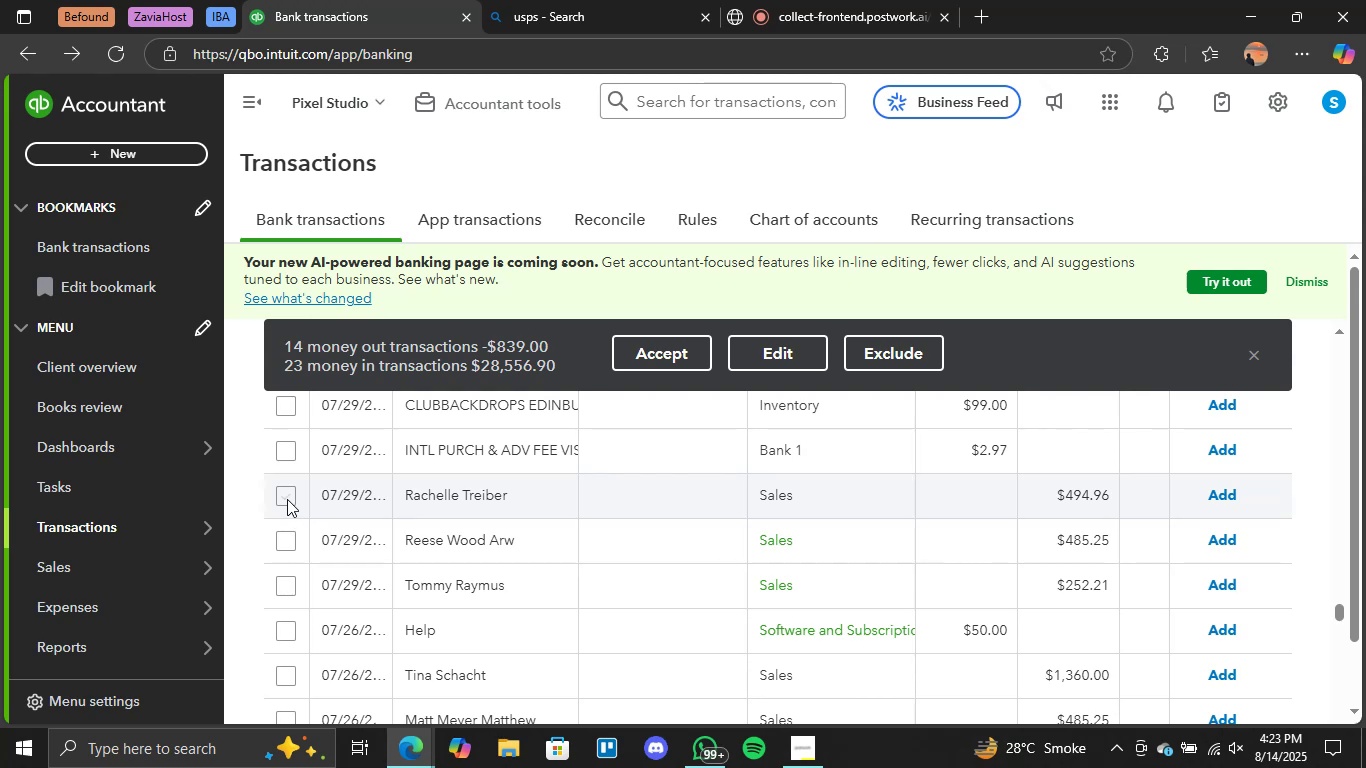 
double_click([287, 534])
 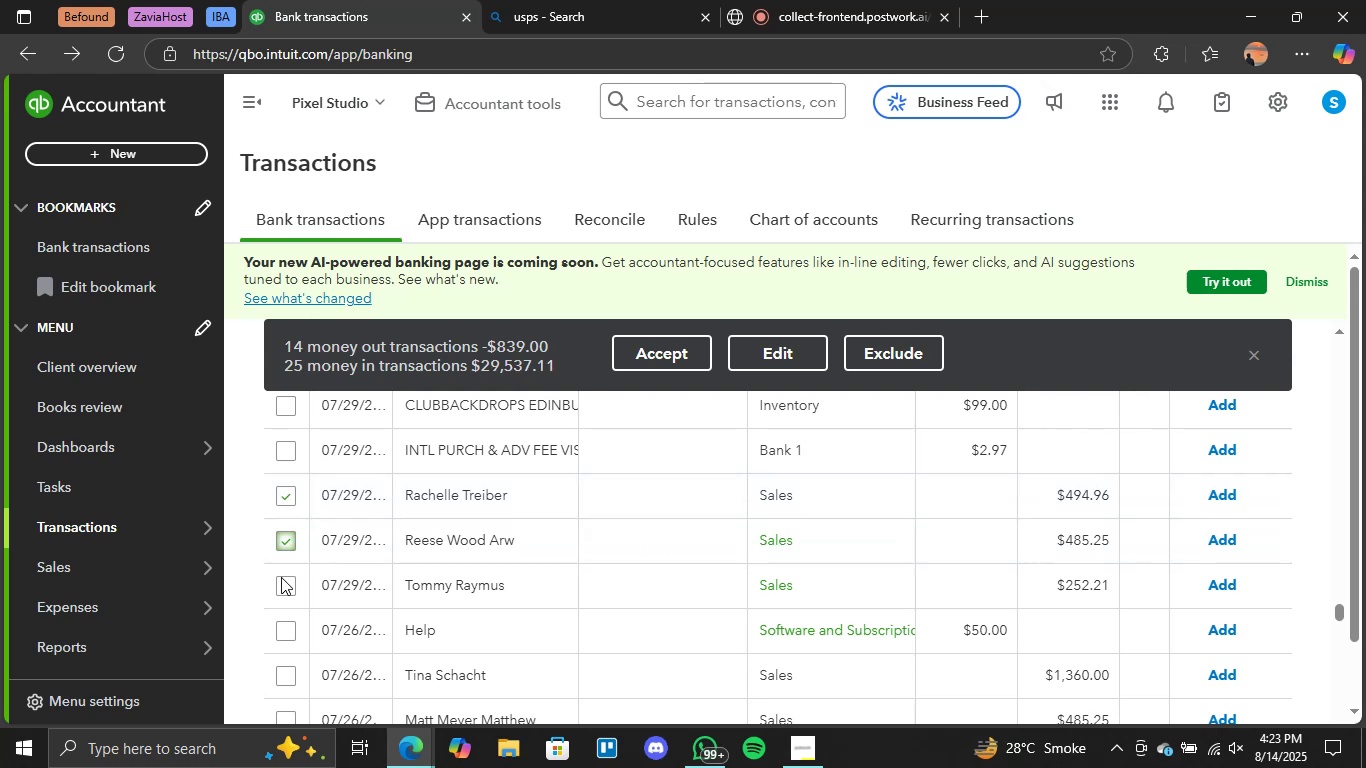 
left_click([281, 583])
 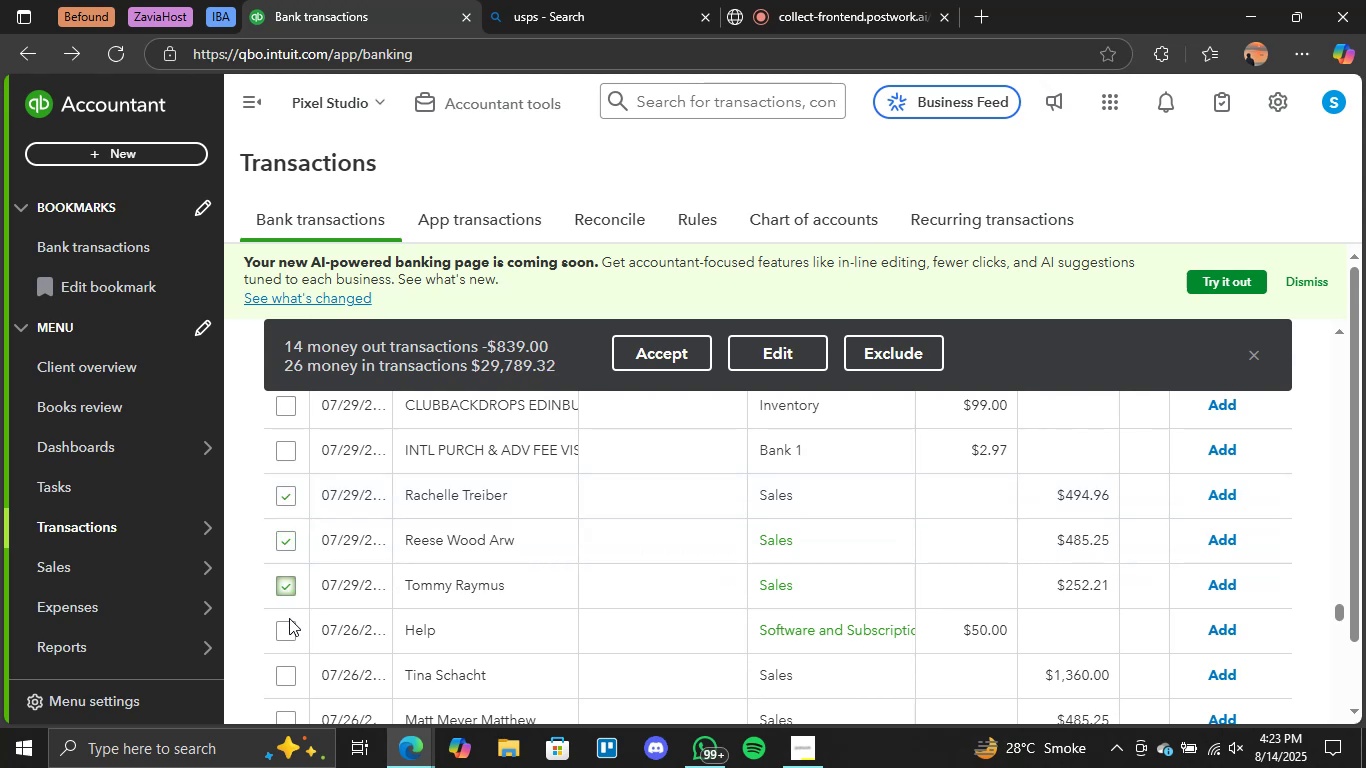 
left_click([288, 626])
 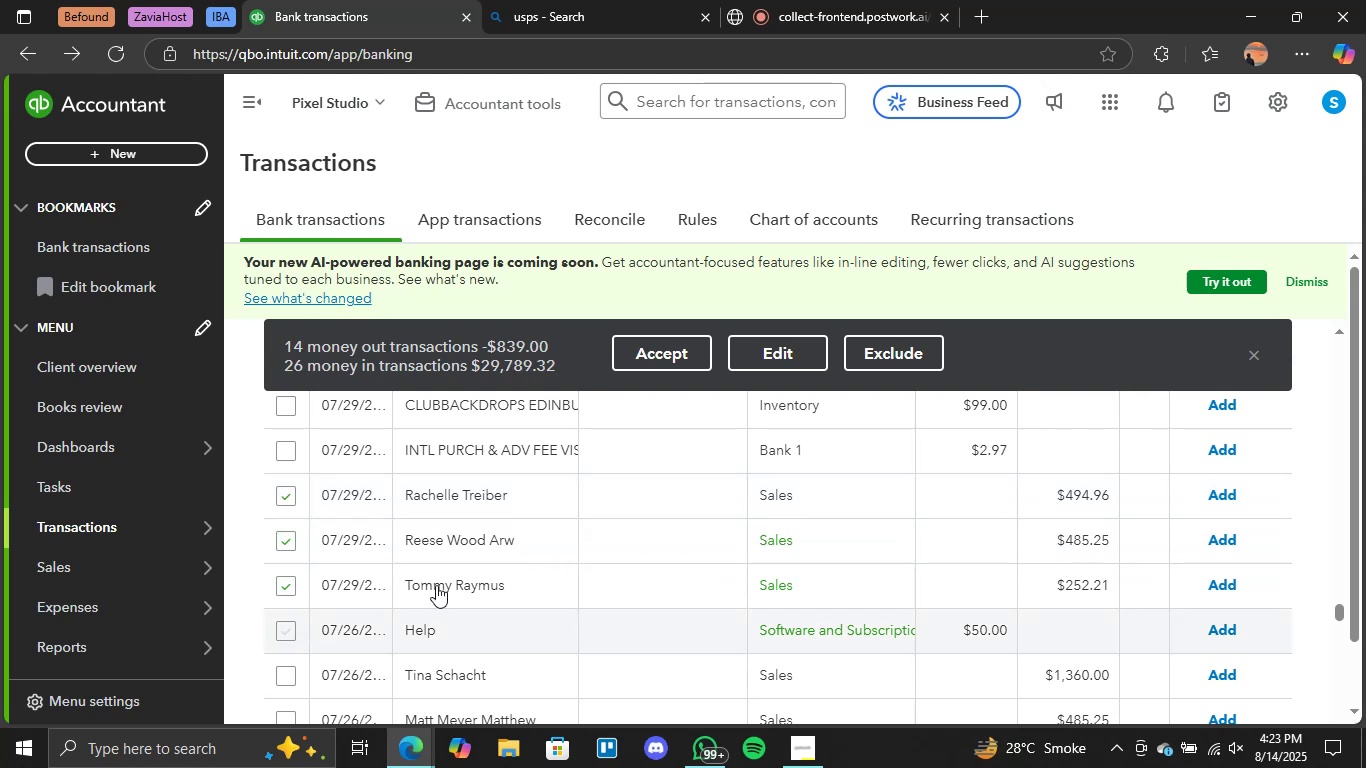 
scroll: coordinate [437, 585], scroll_direction: down, amount: 3.0
 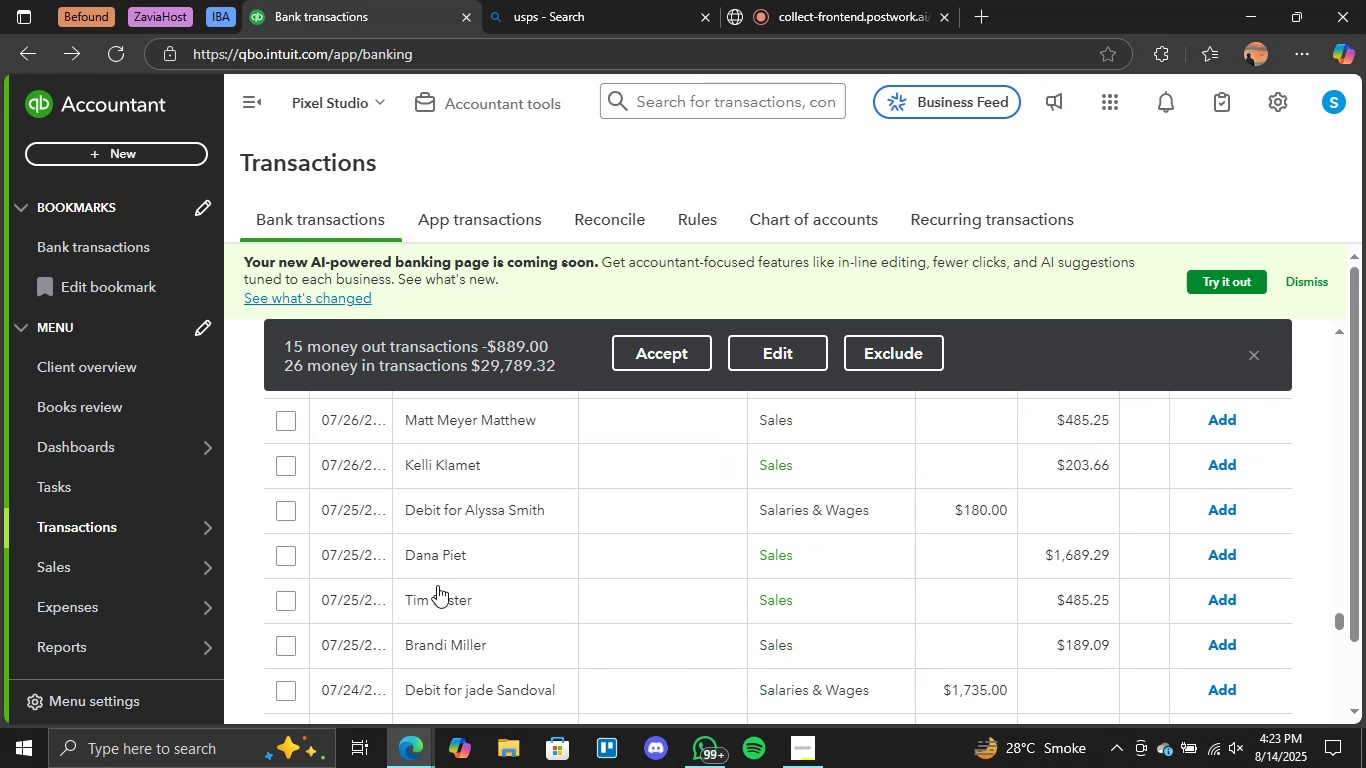 
scroll: coordinate [435, 565], scroll_direction: up, amount: 1.0
 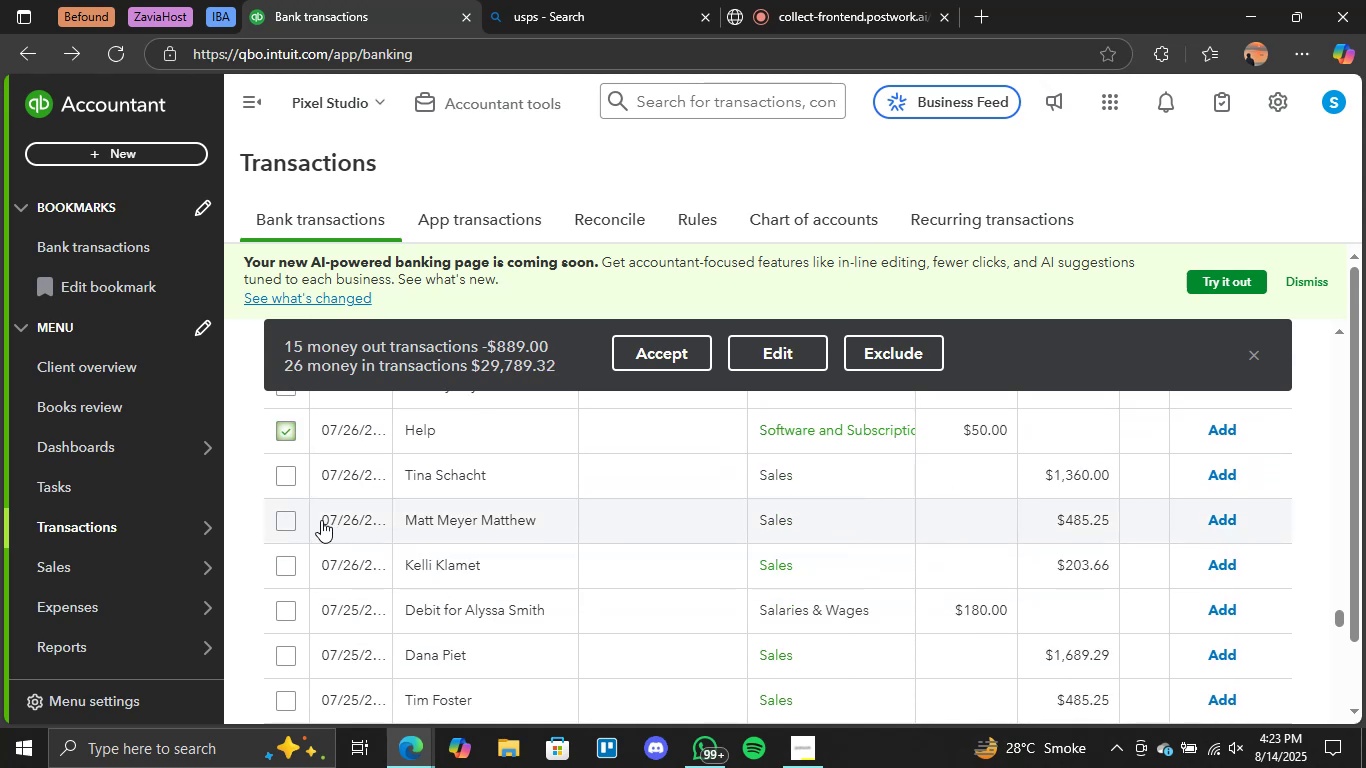 
left_click([290, 518])
 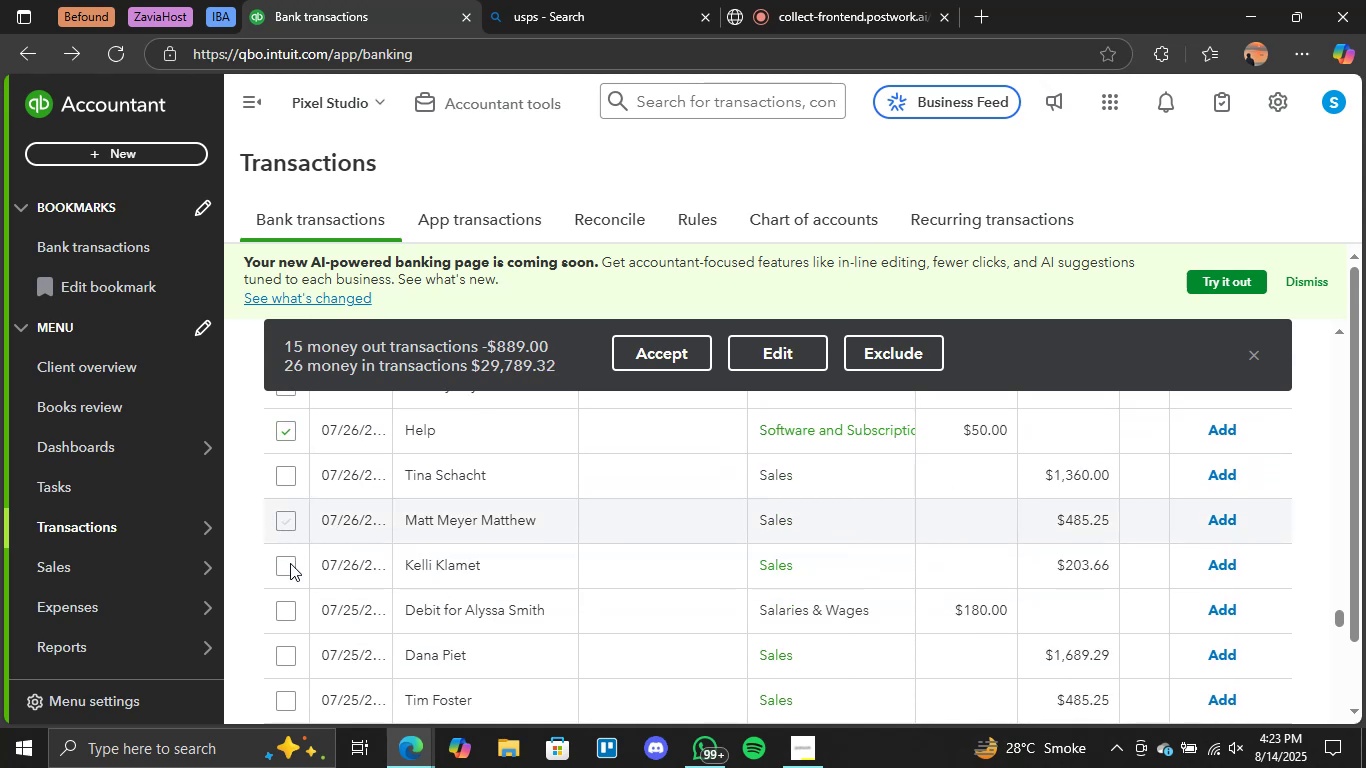 
left_click([290, 564])
 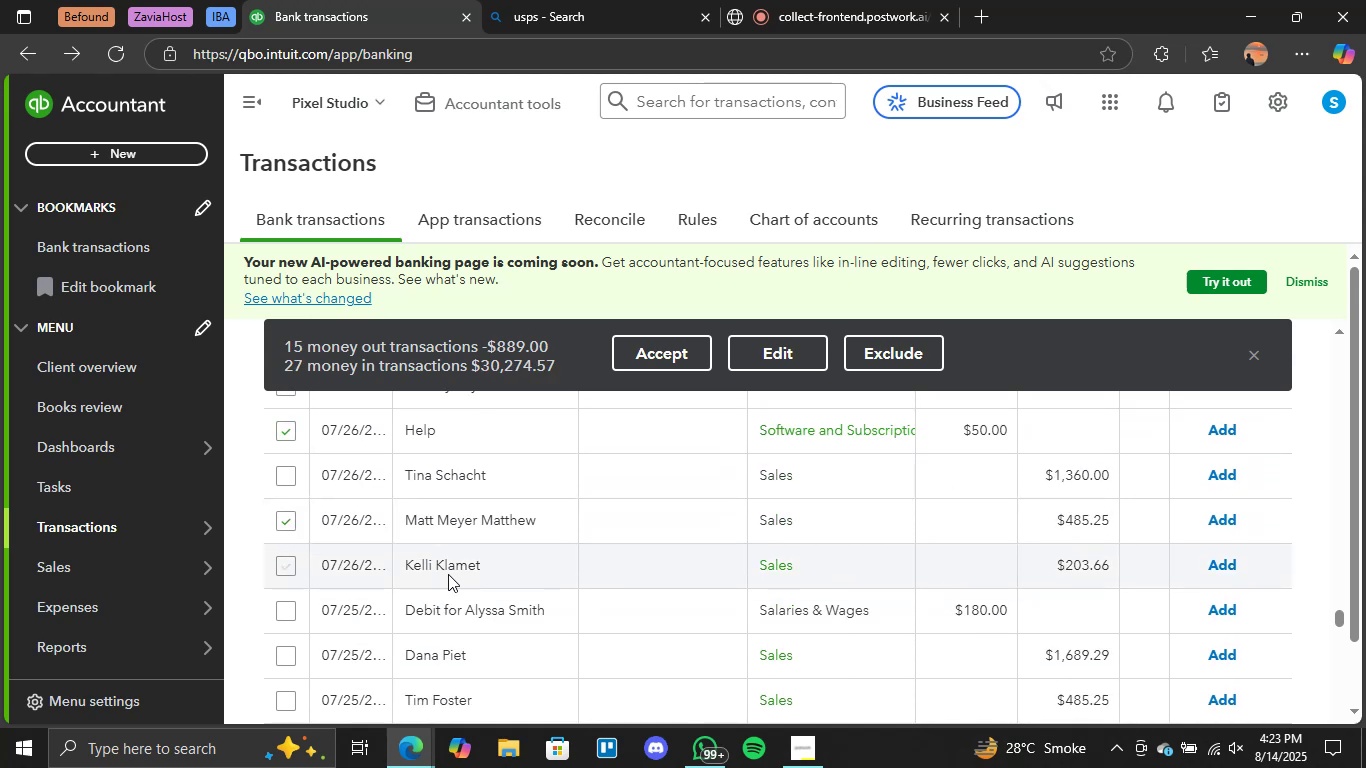 
scroll: coordinate [428, 584], scroll_direction: down, amount: 1.0
 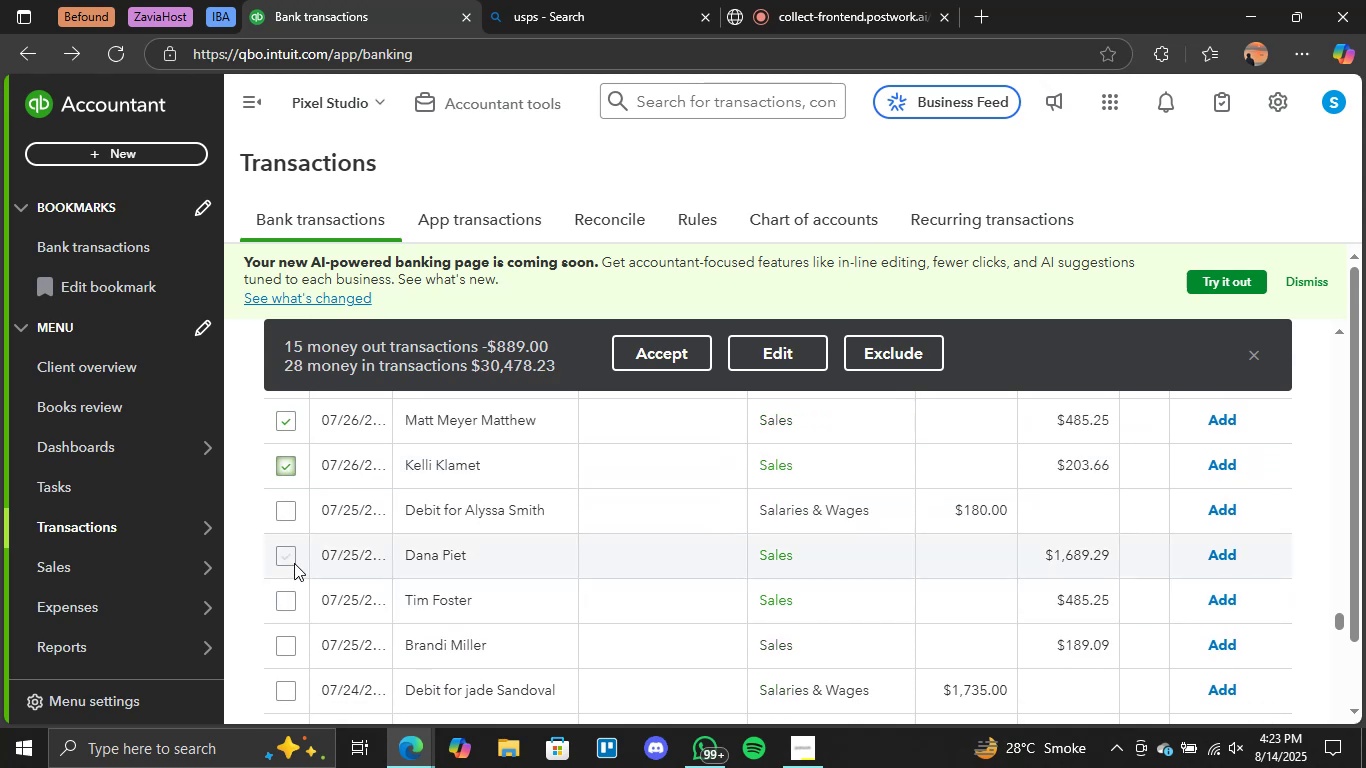 
left_click([287, 553])
 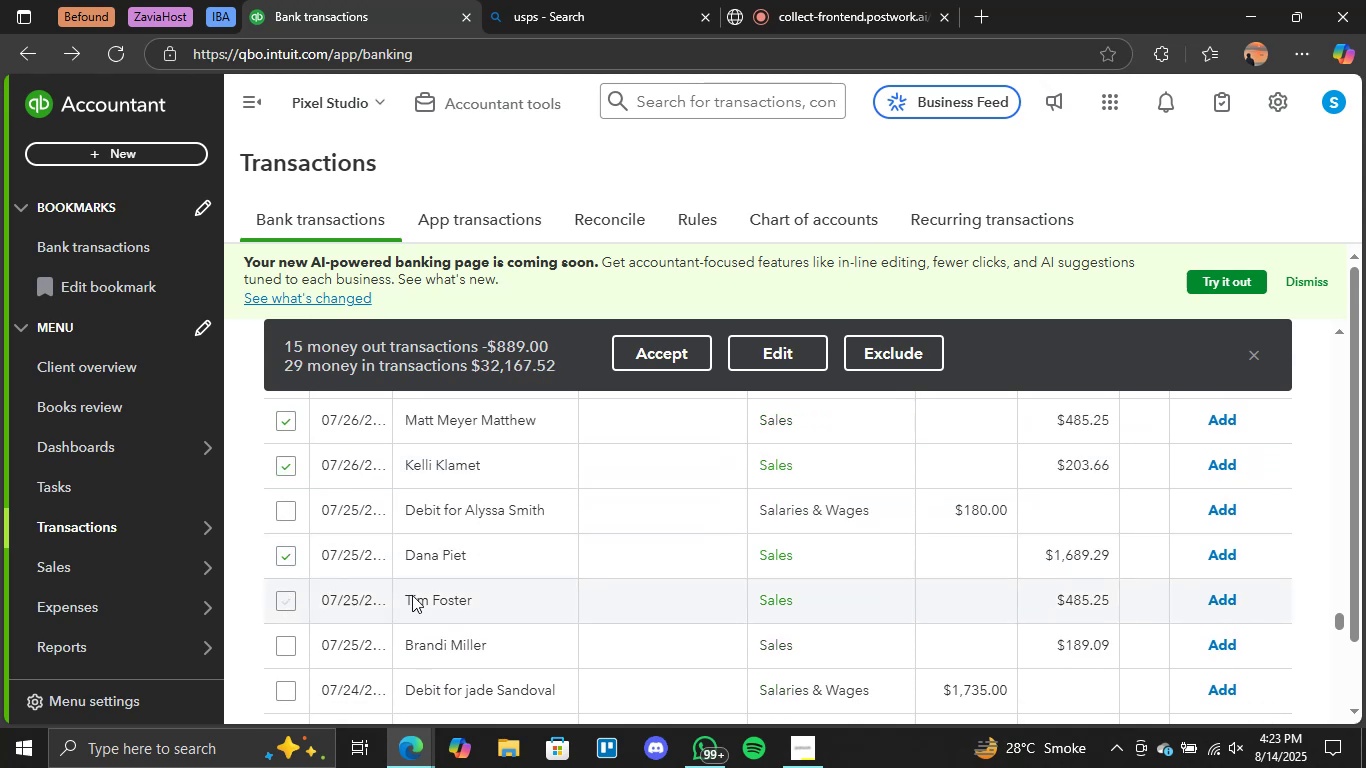 
scroll: coordinate [495, 596], scroll_direction: down, amount: 1.0
 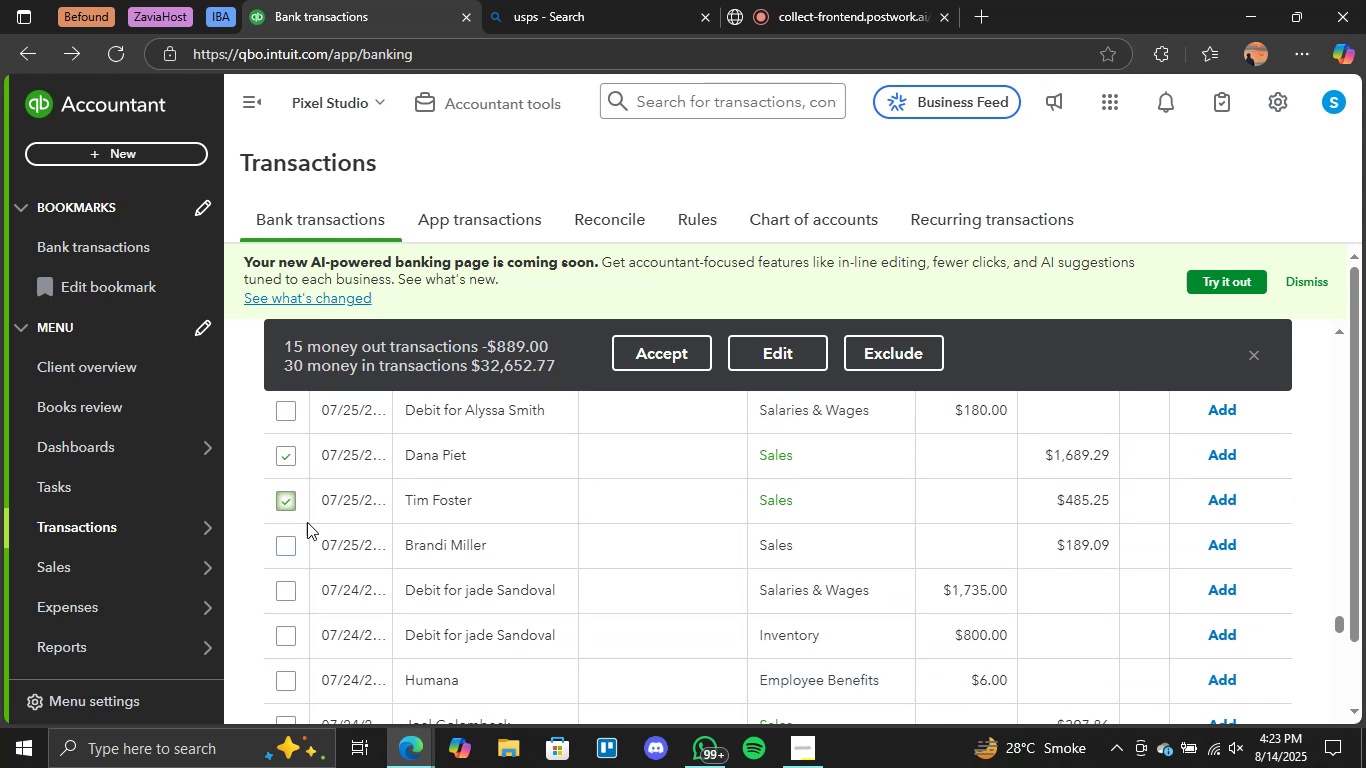 
left_click([288, 539])
 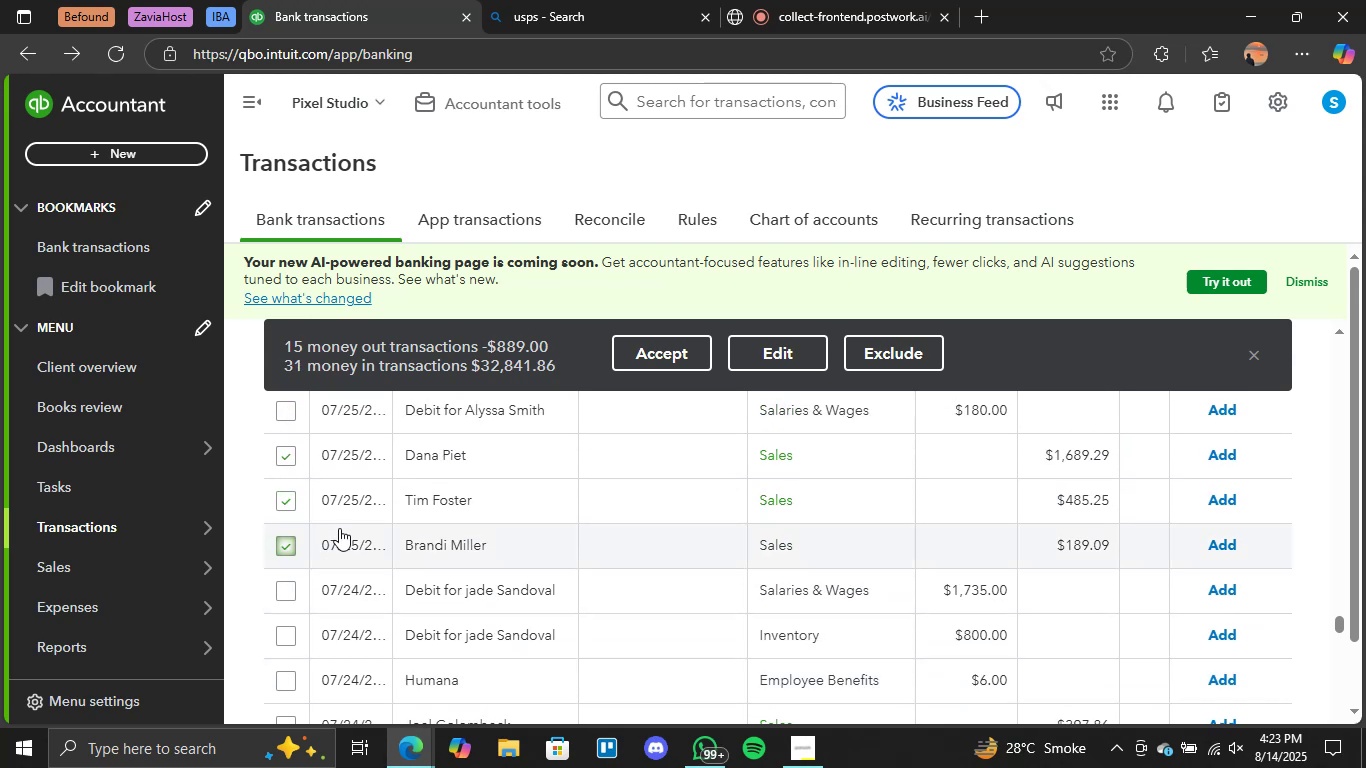 
scroll: coordinate [413, 561], scroll_direction: down, amount: 2.0
 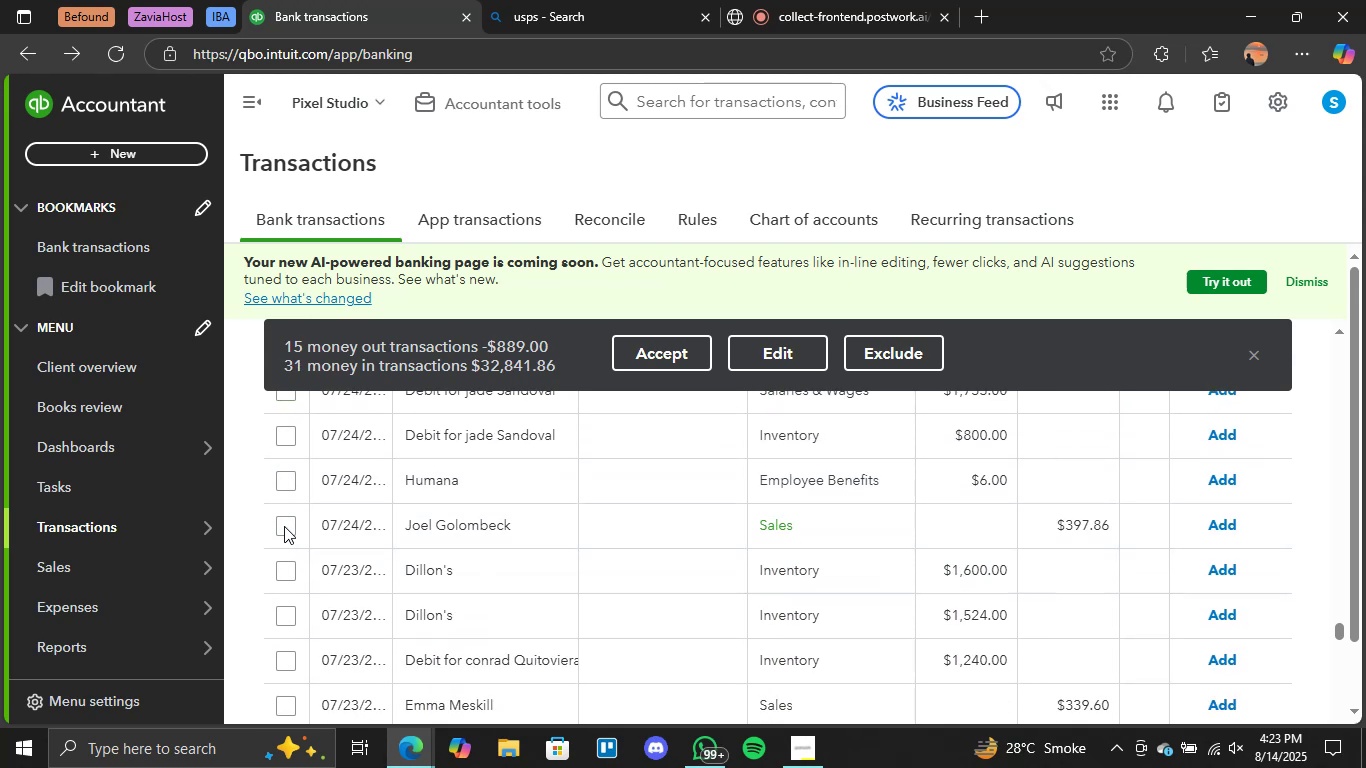 
left_click([283, 526])
 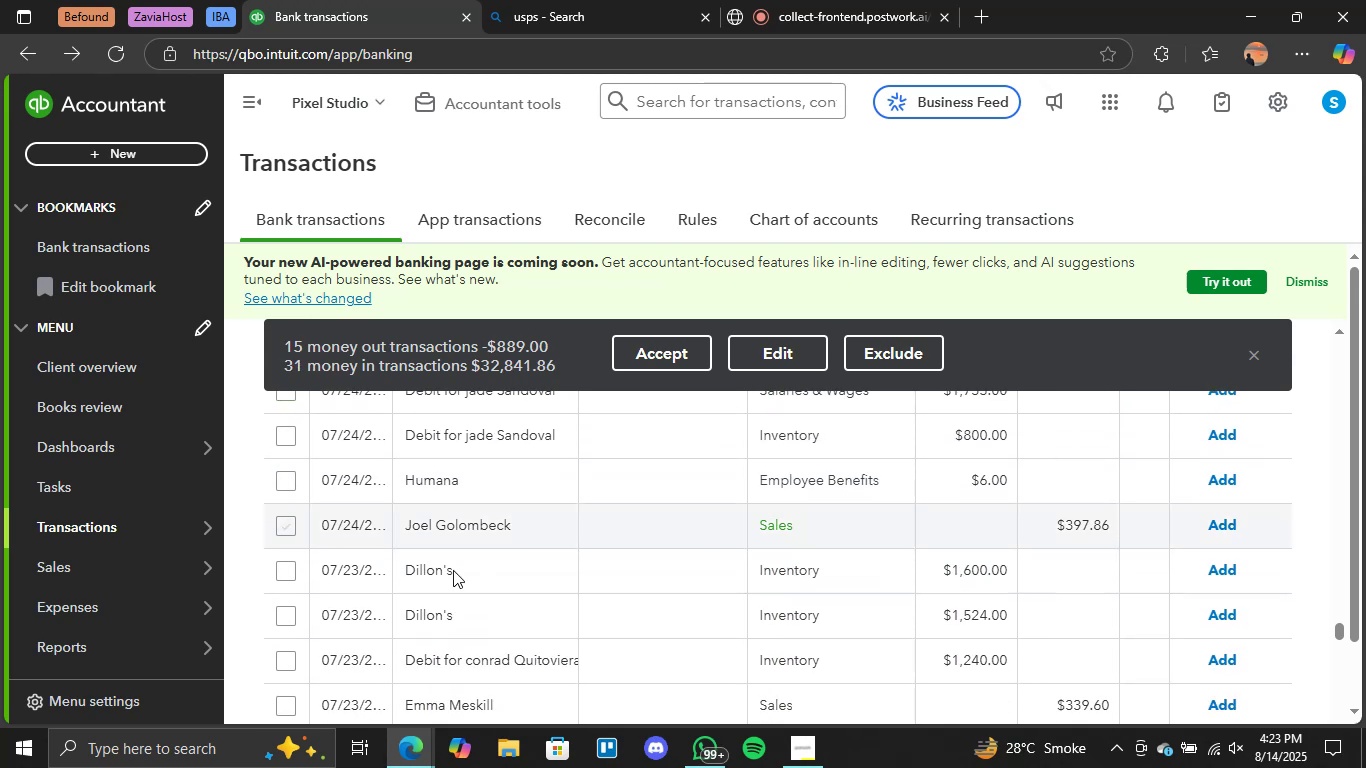 
scroll: coordinate [464, 575], scroll_direction: down, amount: 1.0
 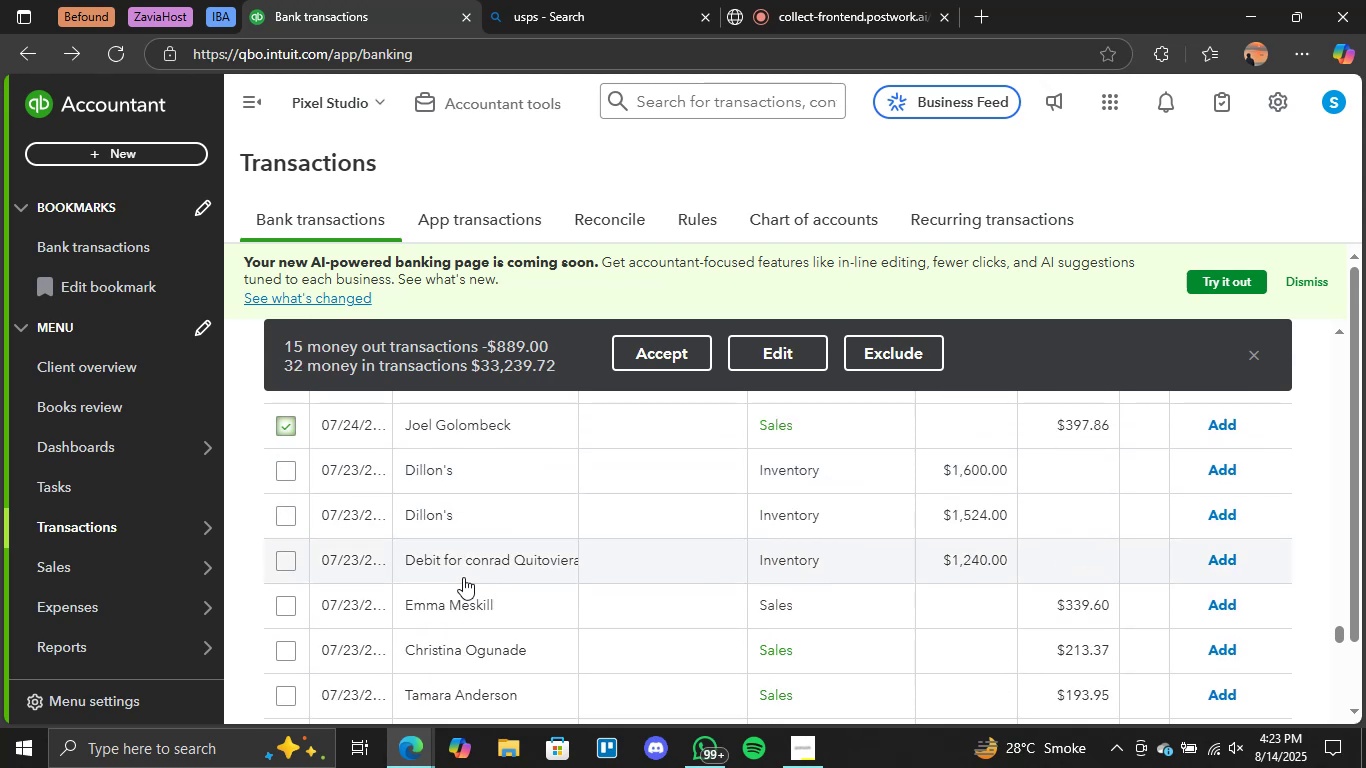 
scroll: coordinate [452, 583], scroll_direction: none, amount: 0.0
 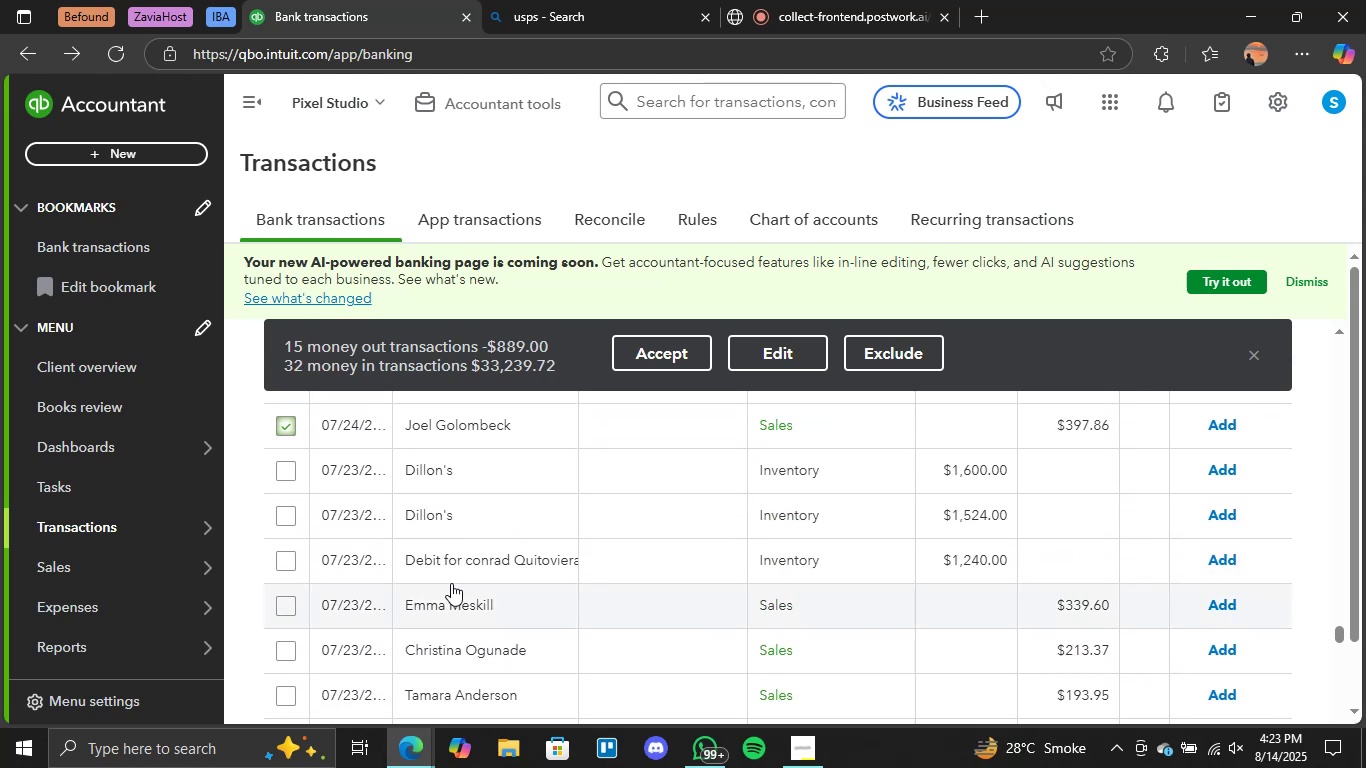 
scroll: coordinate [449, 584], scroll_direction: down, amount: 1.0
 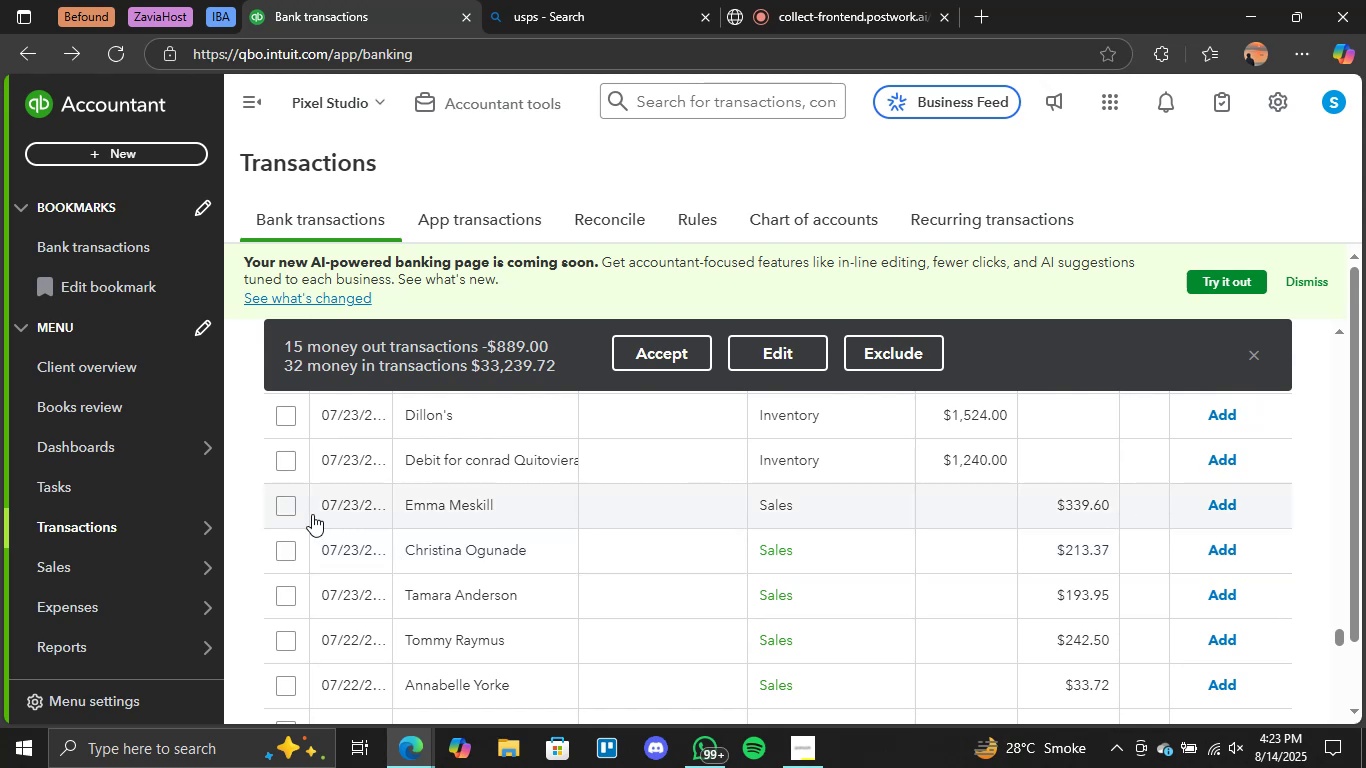 
left_click([283, 506])
 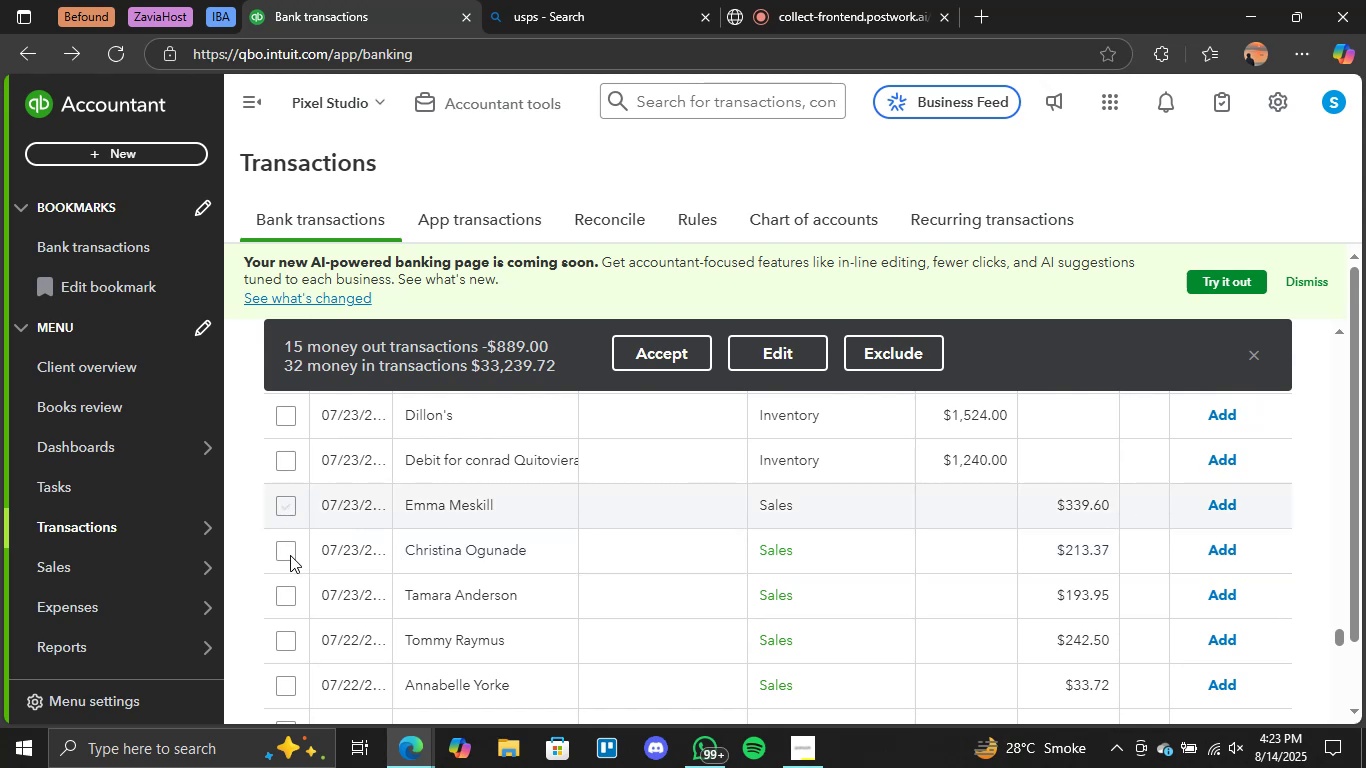 
left_click([288, 554])
 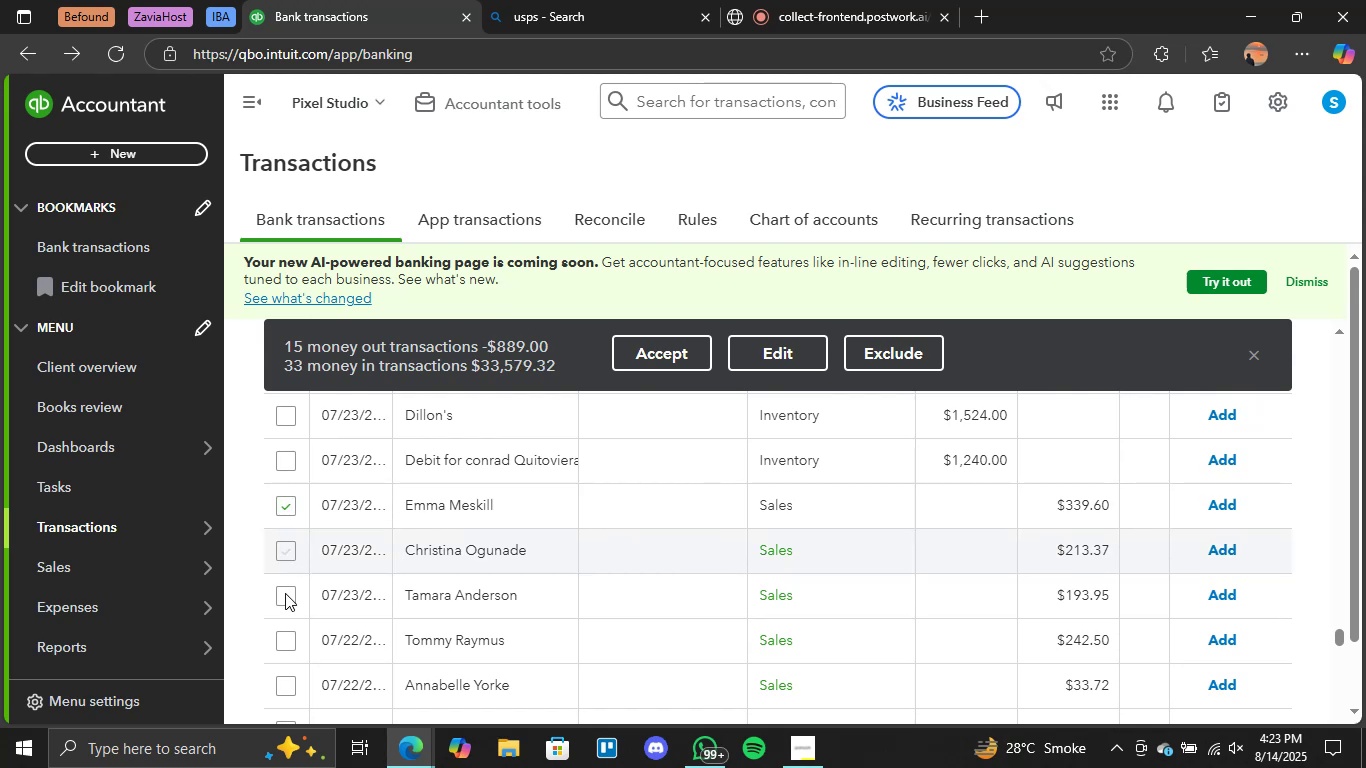 
double_click([285, 593])
 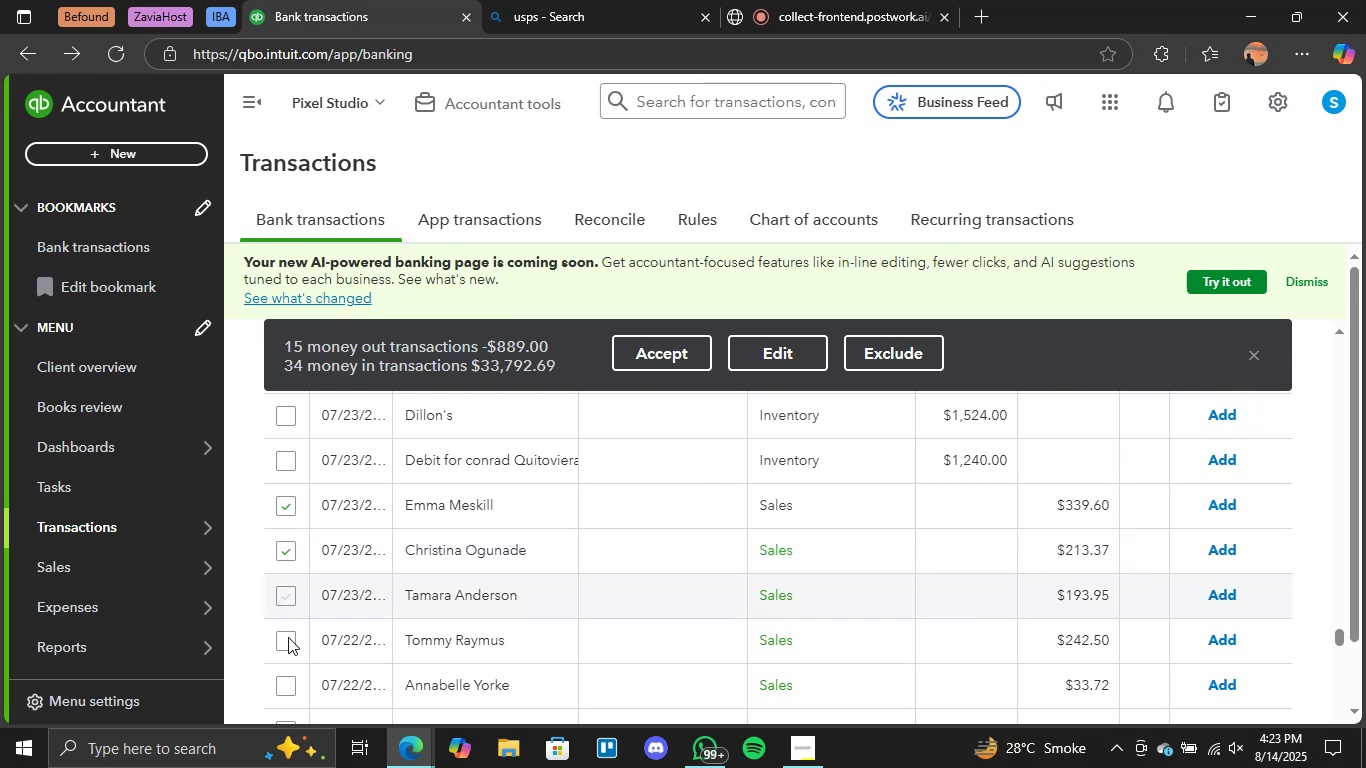 
triple_click([288, 637])
 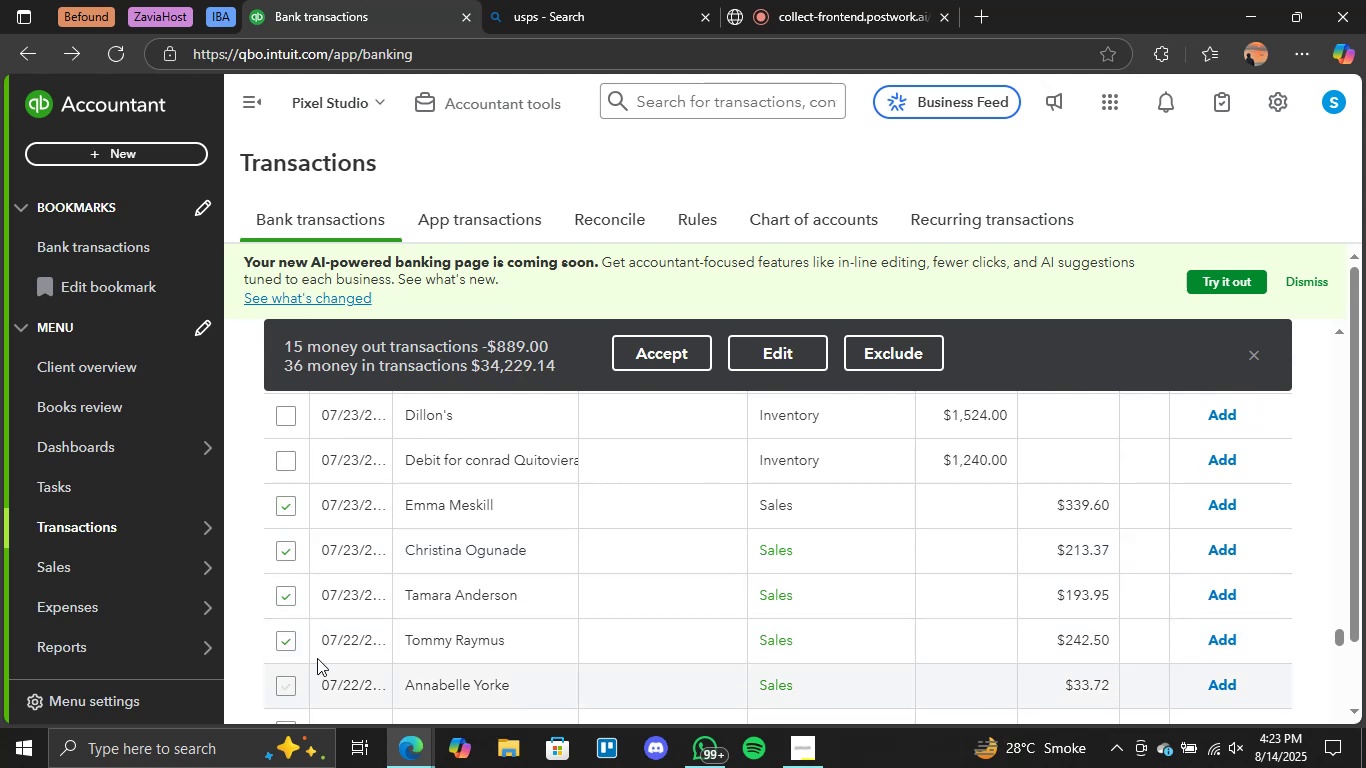 
scroll: coordinate [336, 649], scroll_direction: down, amount: 2.0
 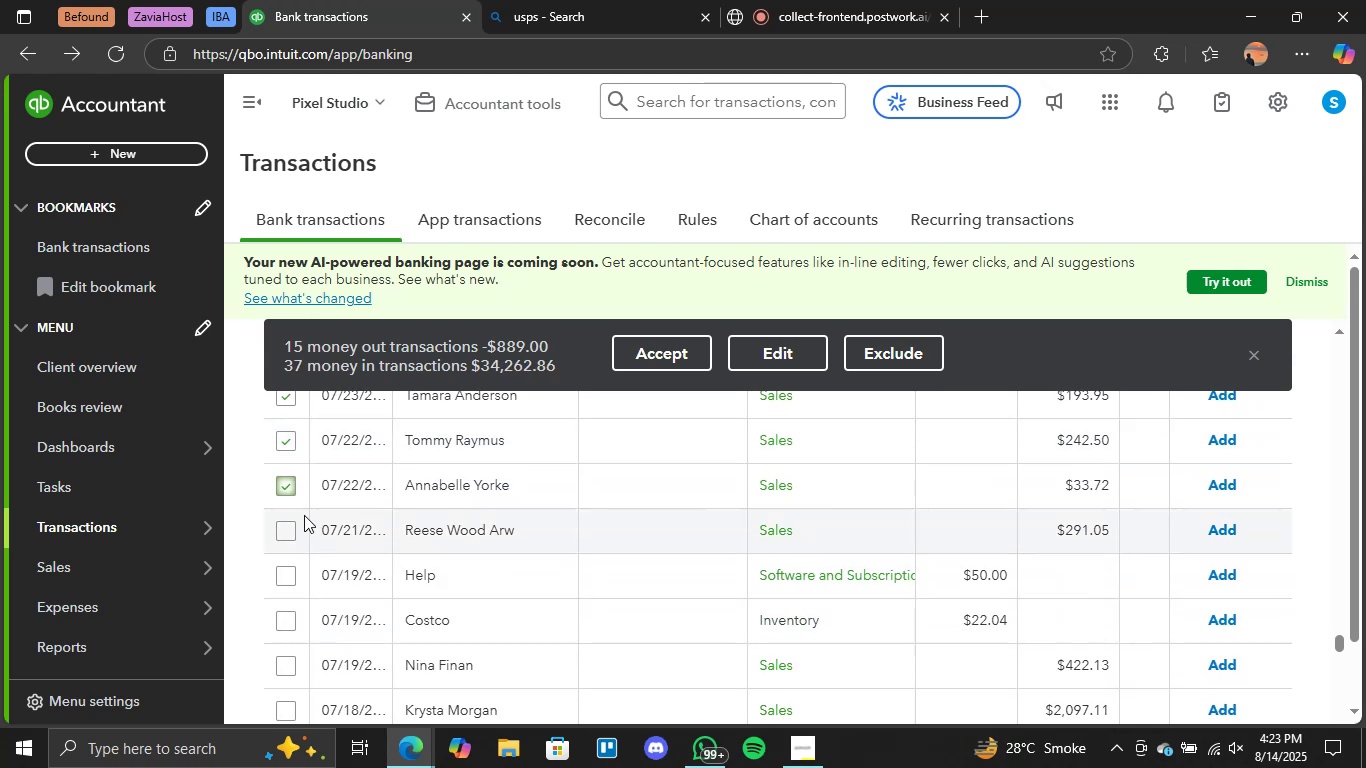 
left_click([283, 535])
 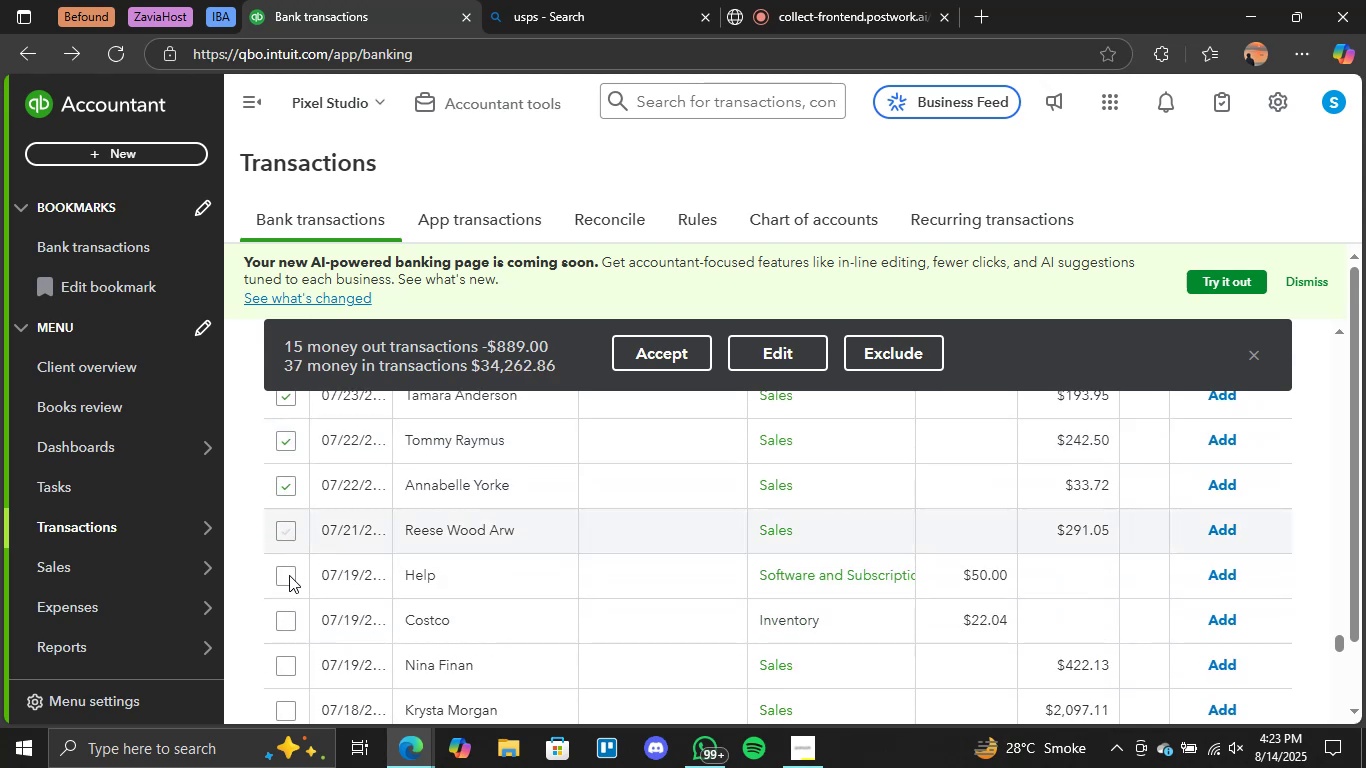 
left_click([289, 575])
 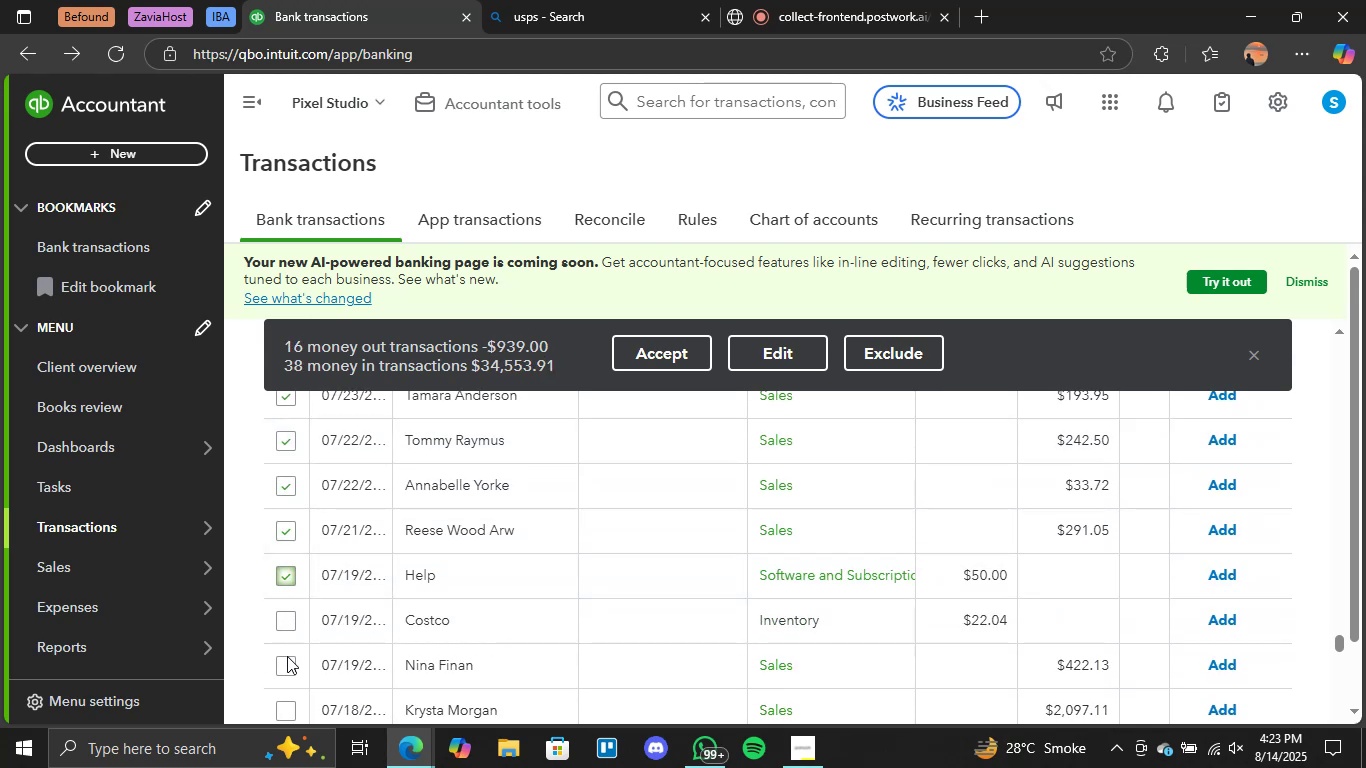 
left_click([283, 669])
 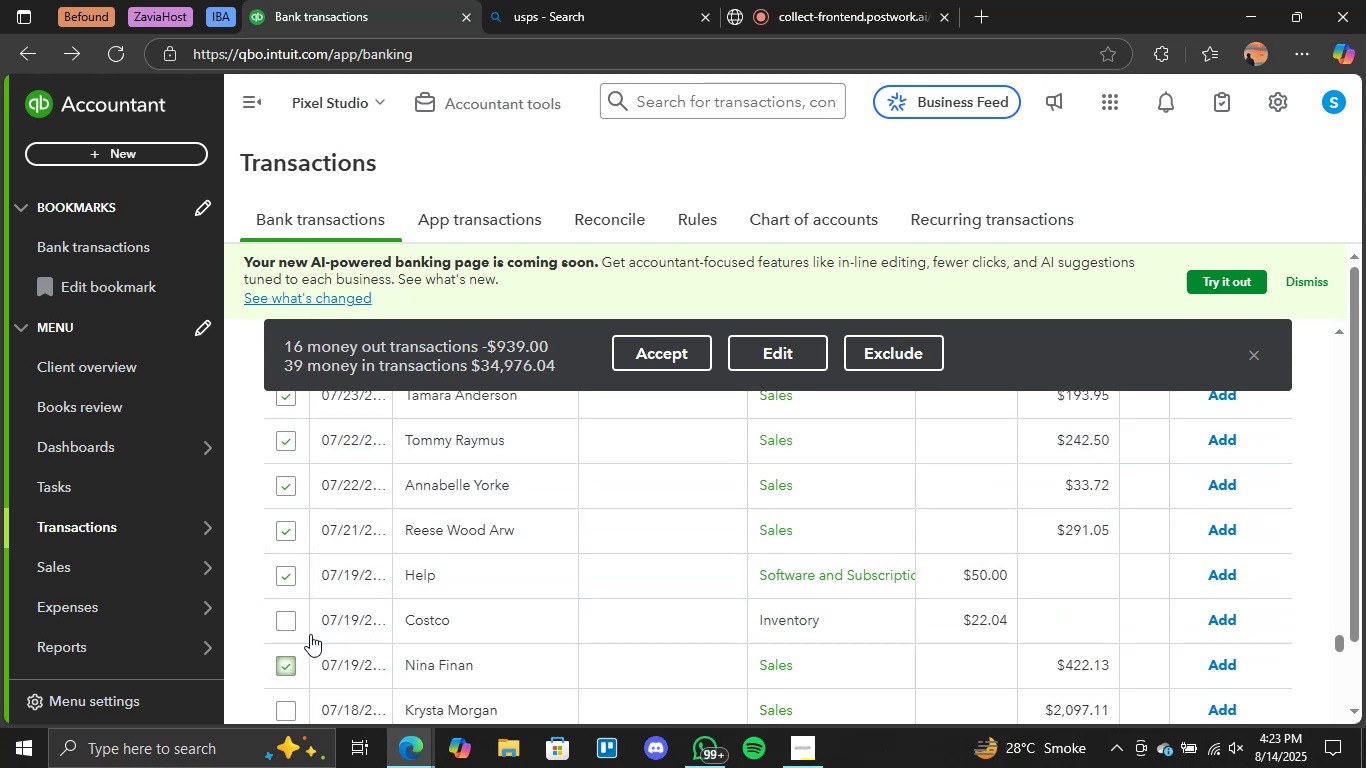 
scroll: coordinate [318, 619], scroll_direction: down, amount: 2.0
 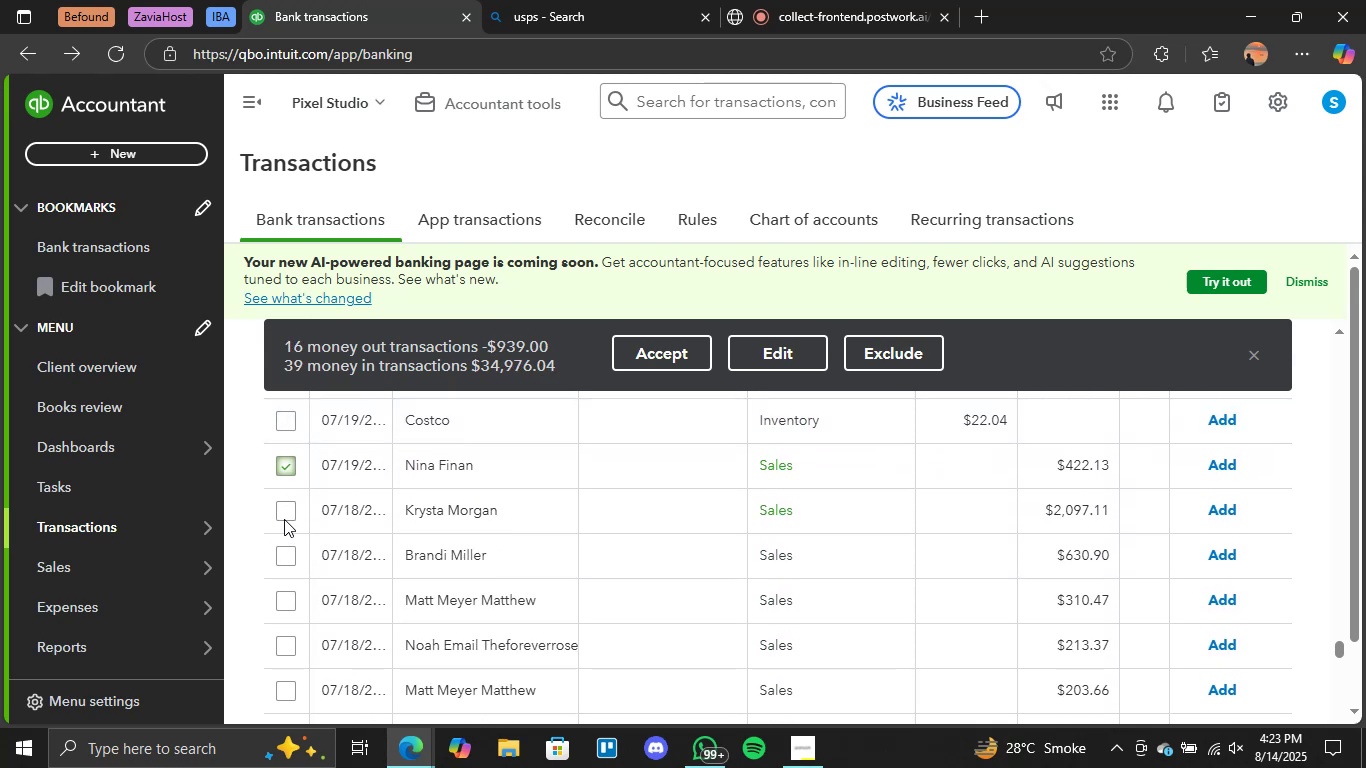 
left_click([284, 507])
 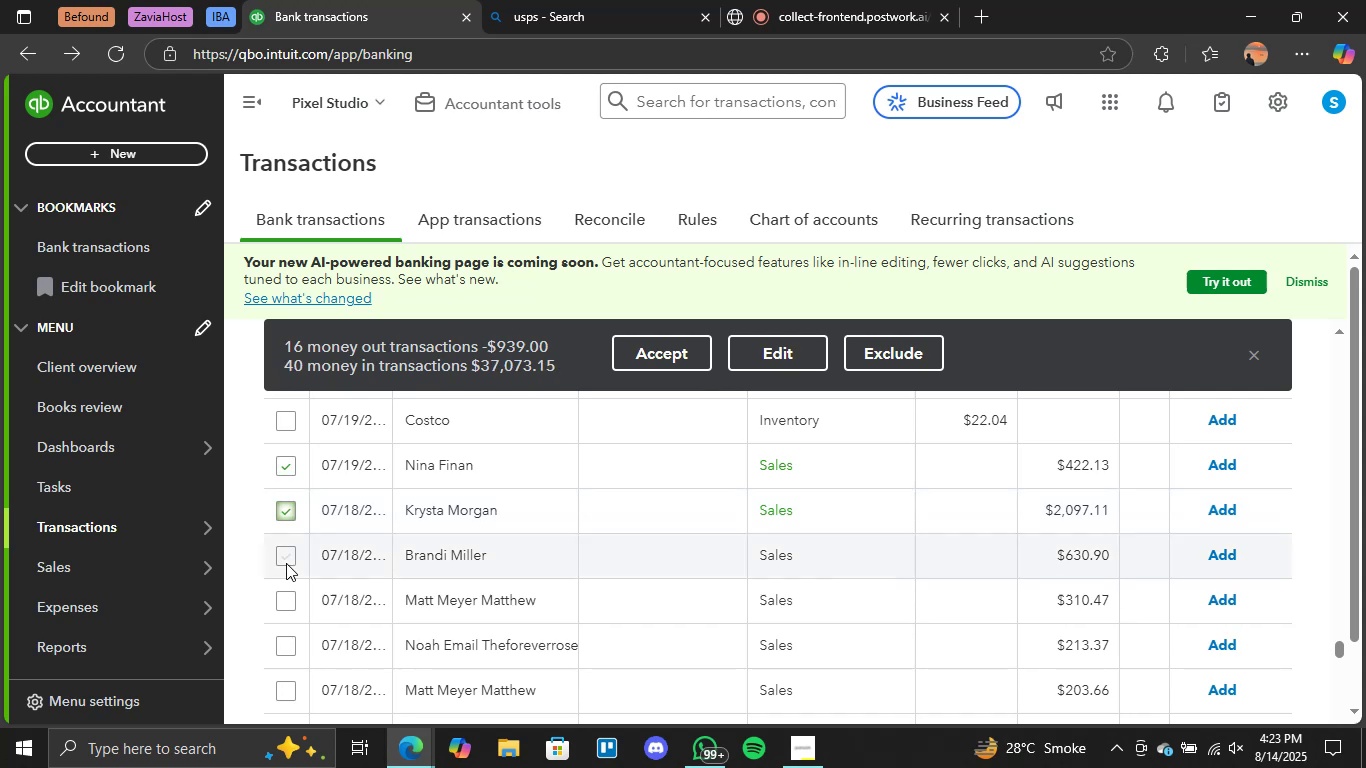 
left_click([285, 558])
 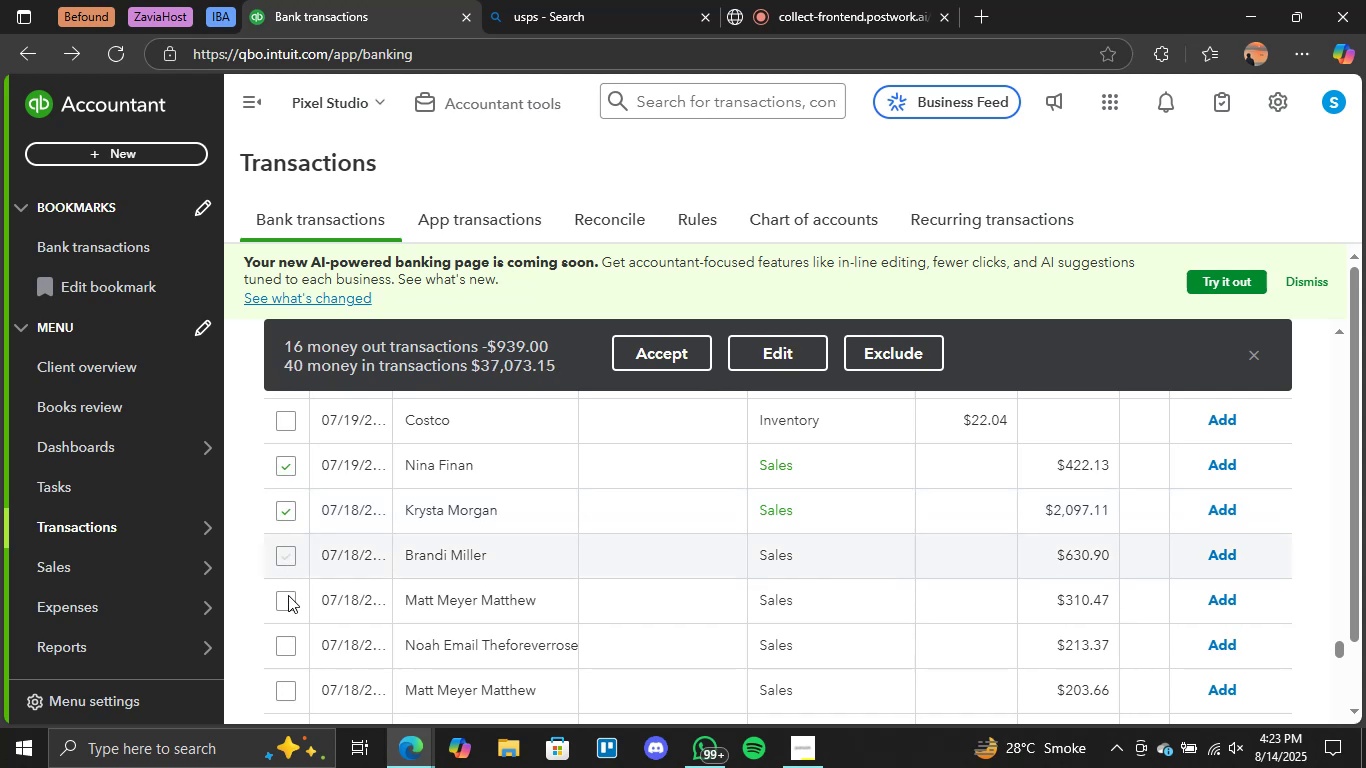 
double_click([288, 595])
 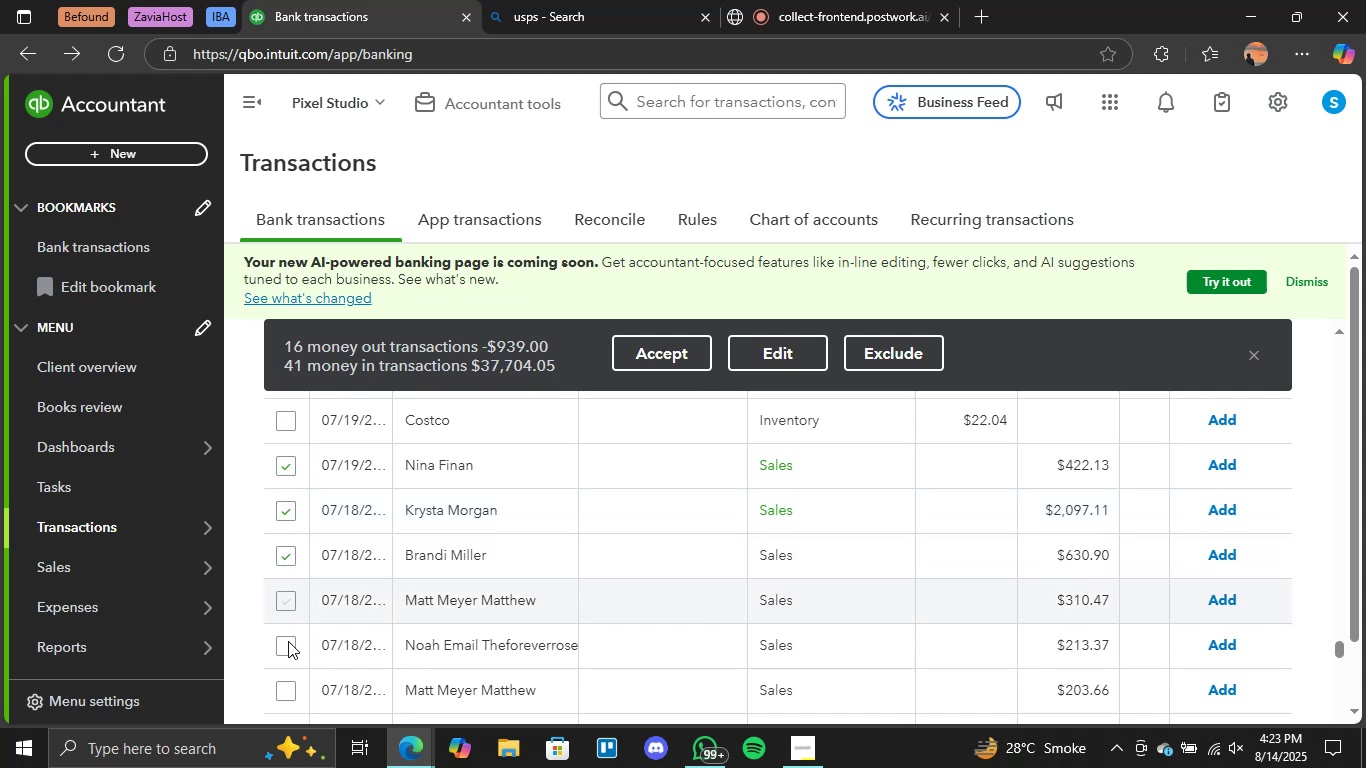 
triple_click([288, 644])
 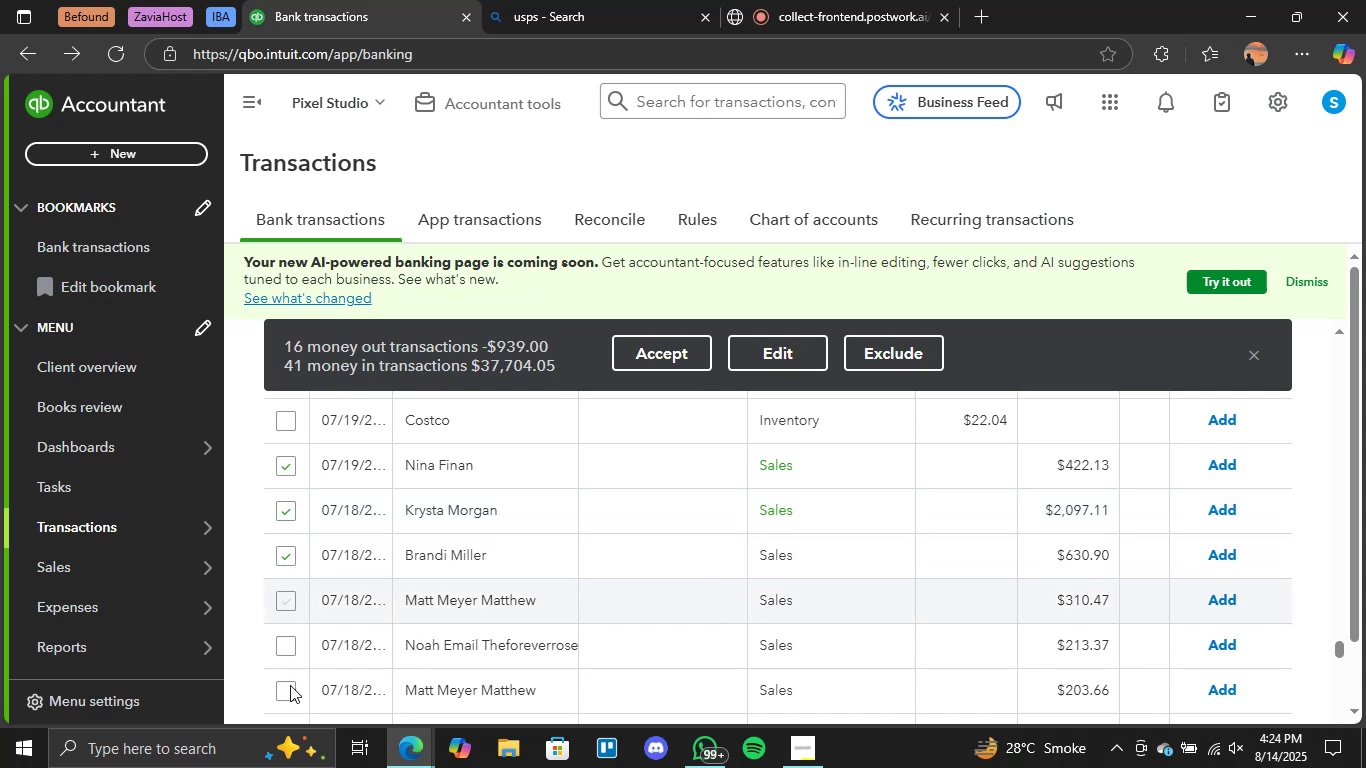 
triple_click([290, 685])
 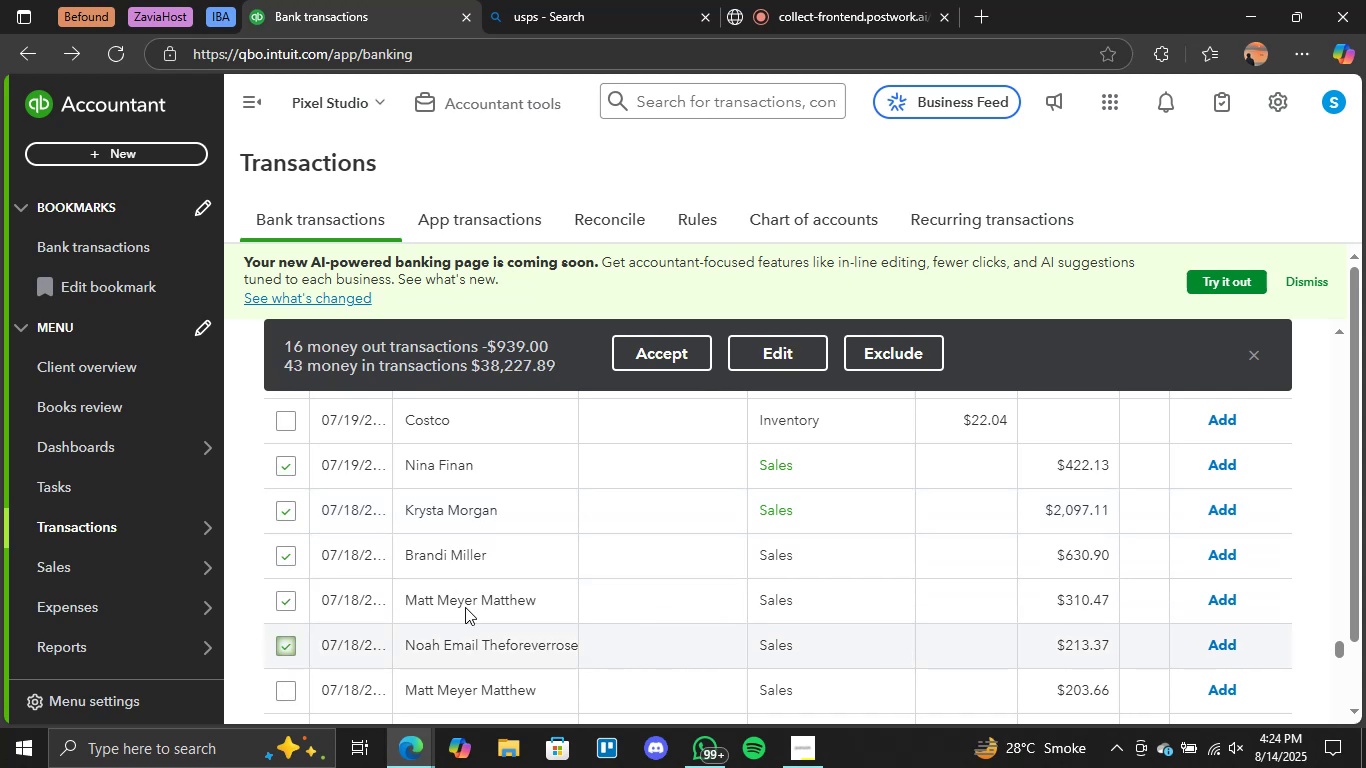 
scroll: coordinate [466, 607], scroll_direction: down, amount: 1.0
 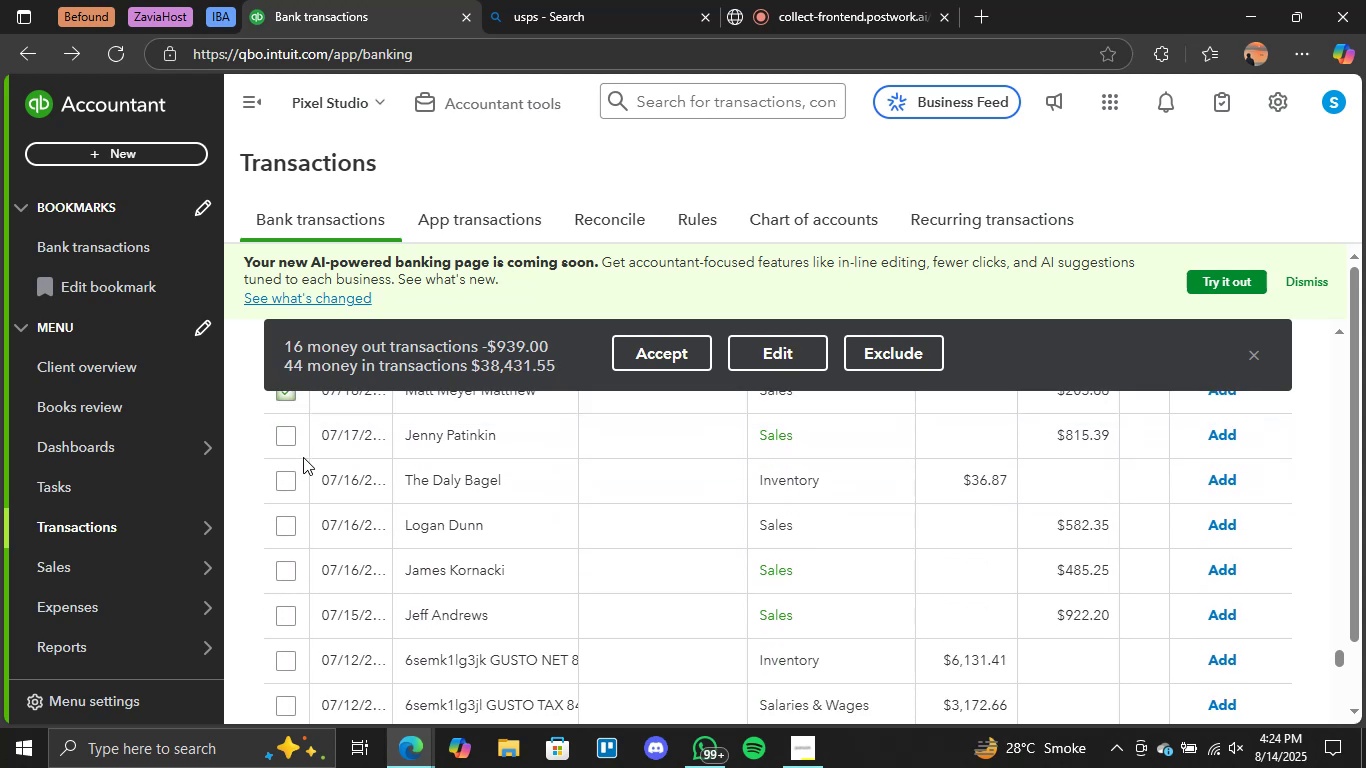 
left_click([288, 439])
 